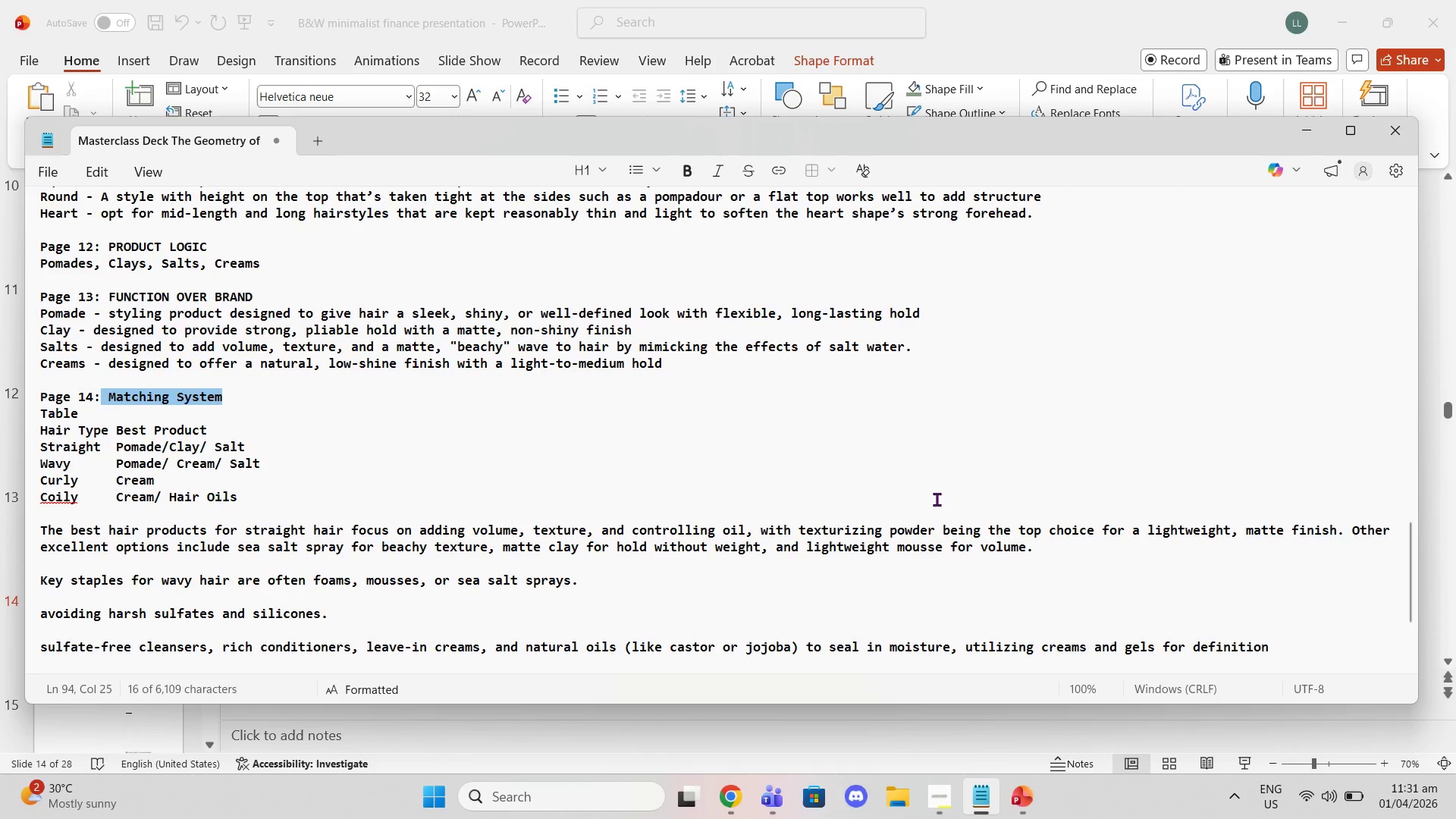 
left_click([937, 499])
 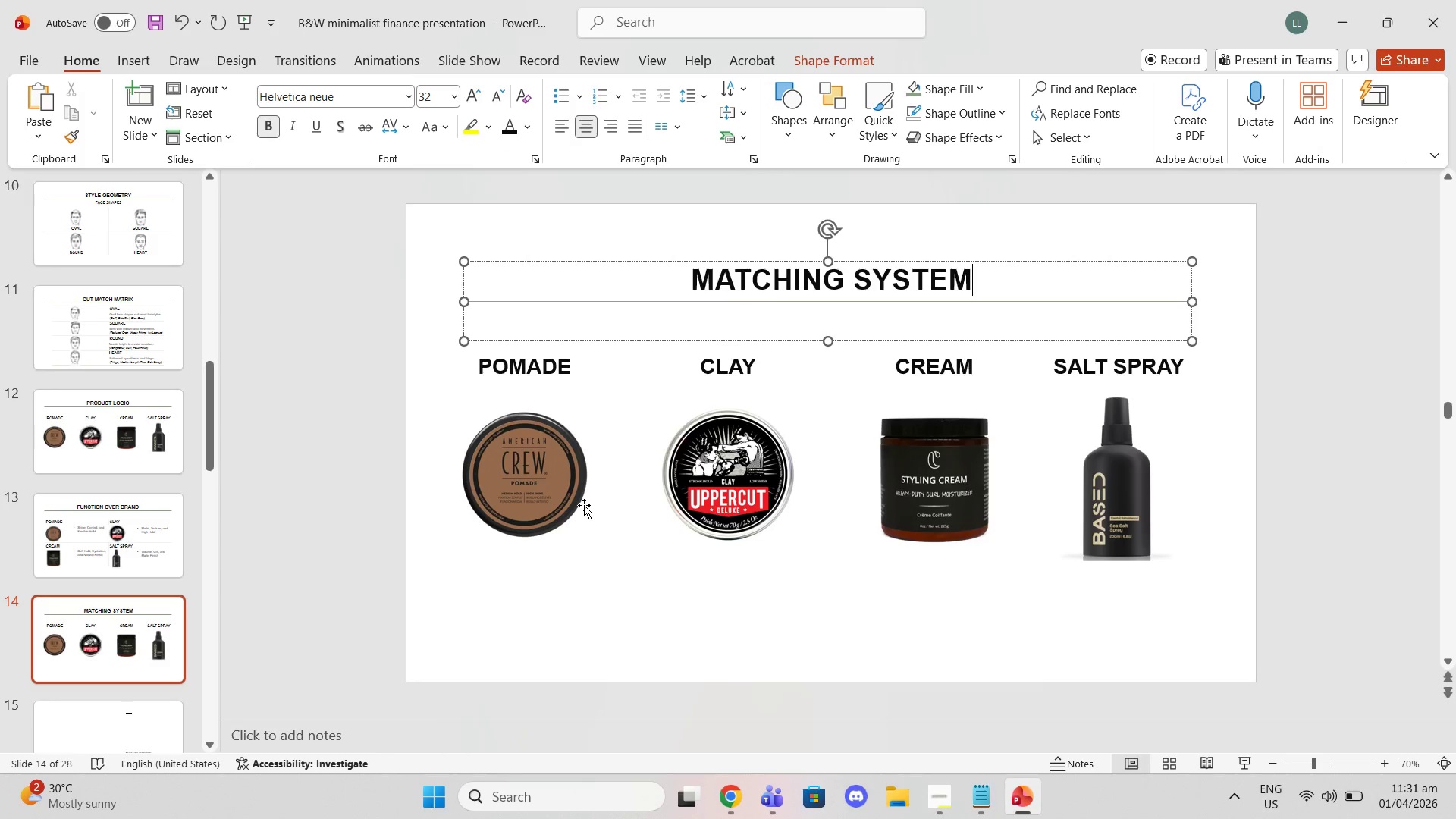 
wait(8.16)
 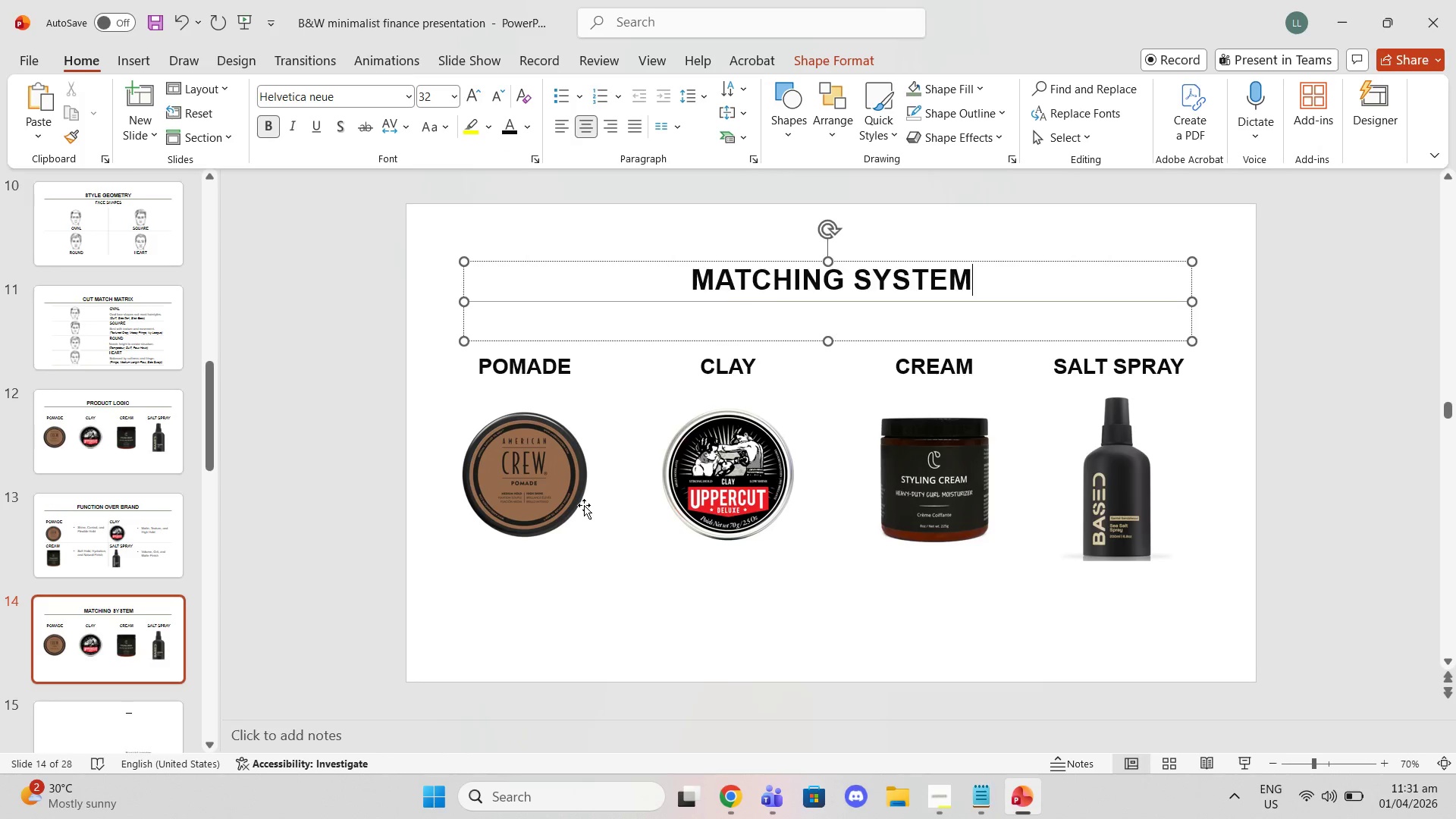 
left_click([567, 477])
 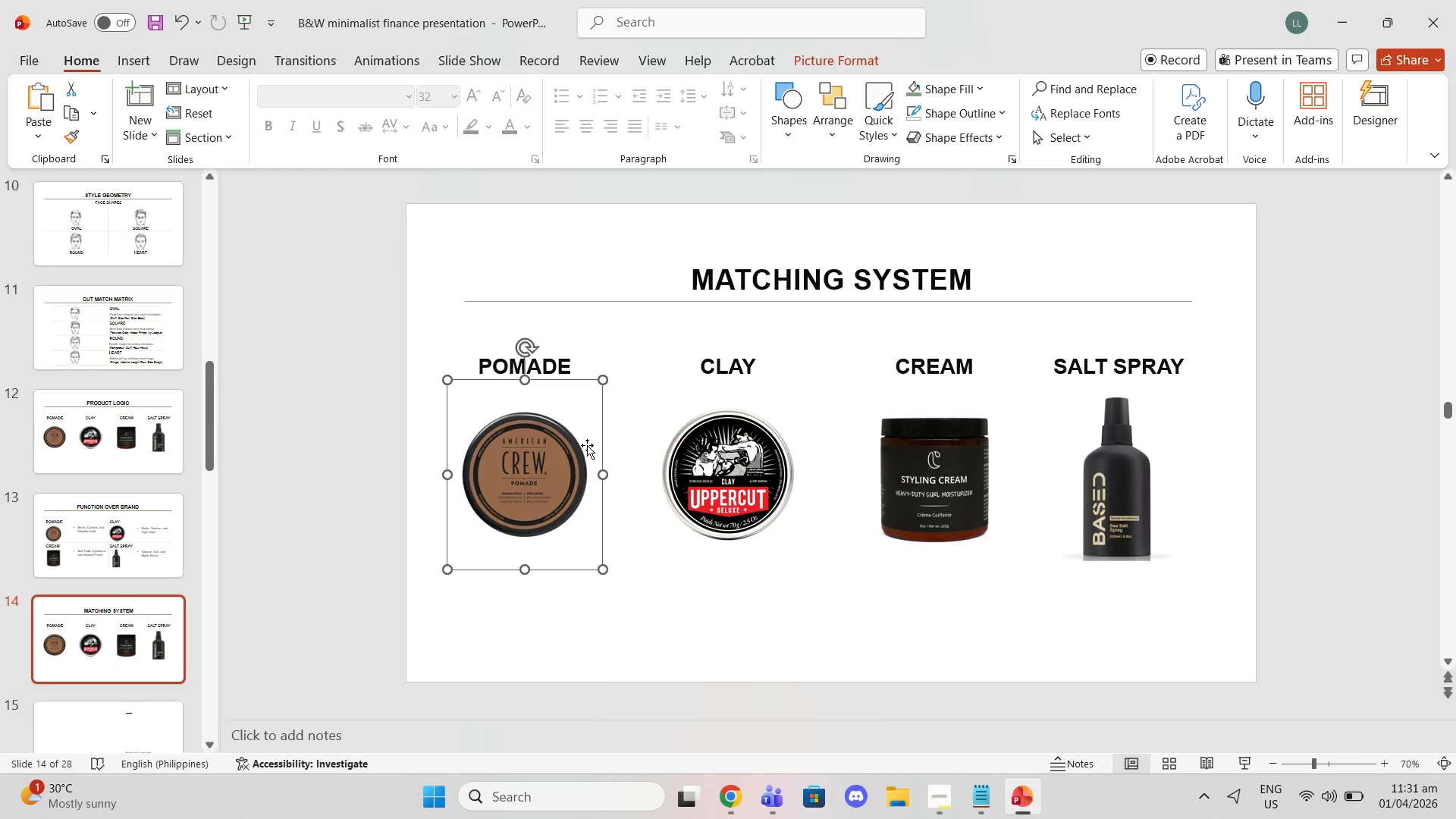 
wait(11.2)
 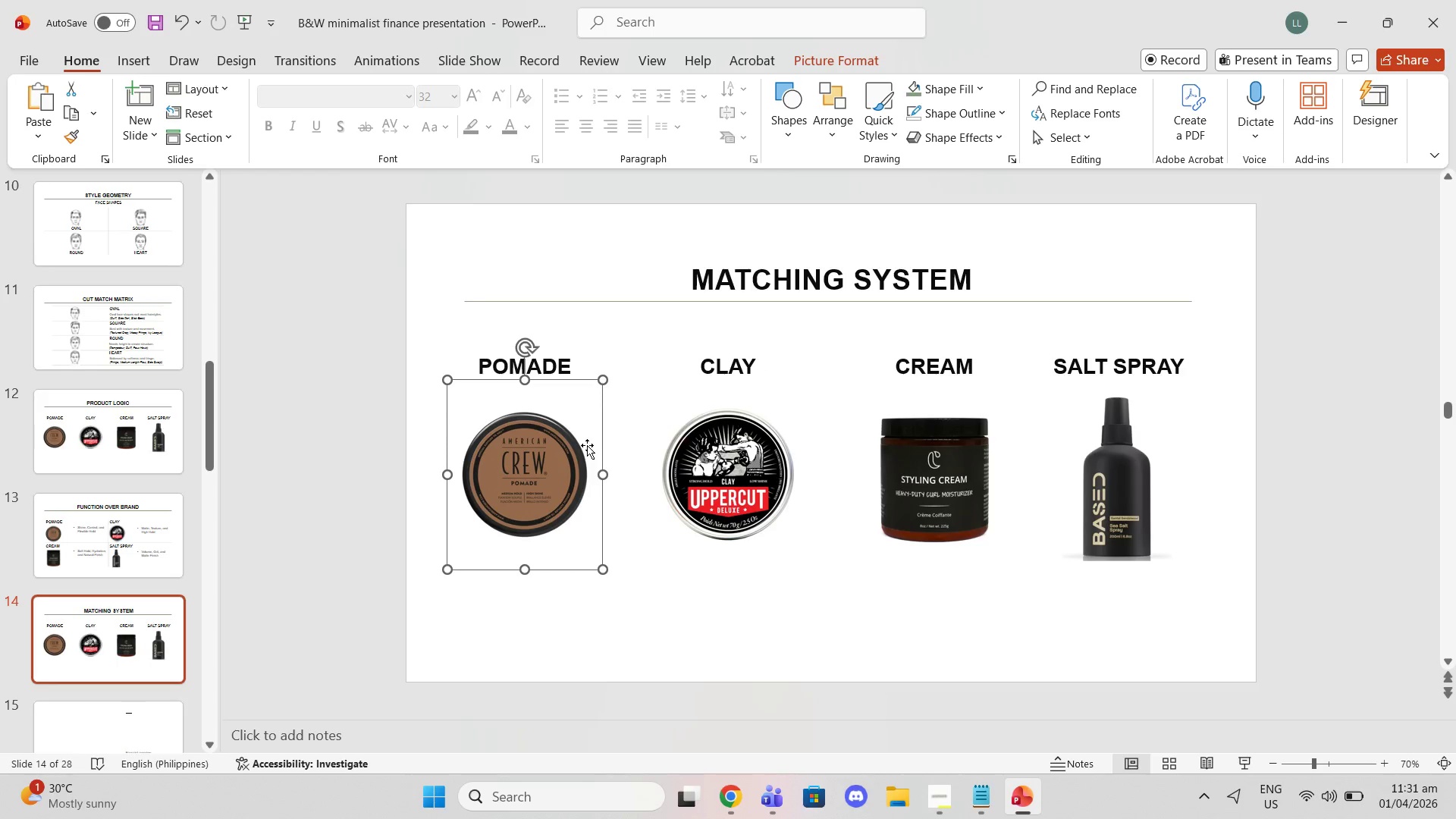 
key(Delete)
 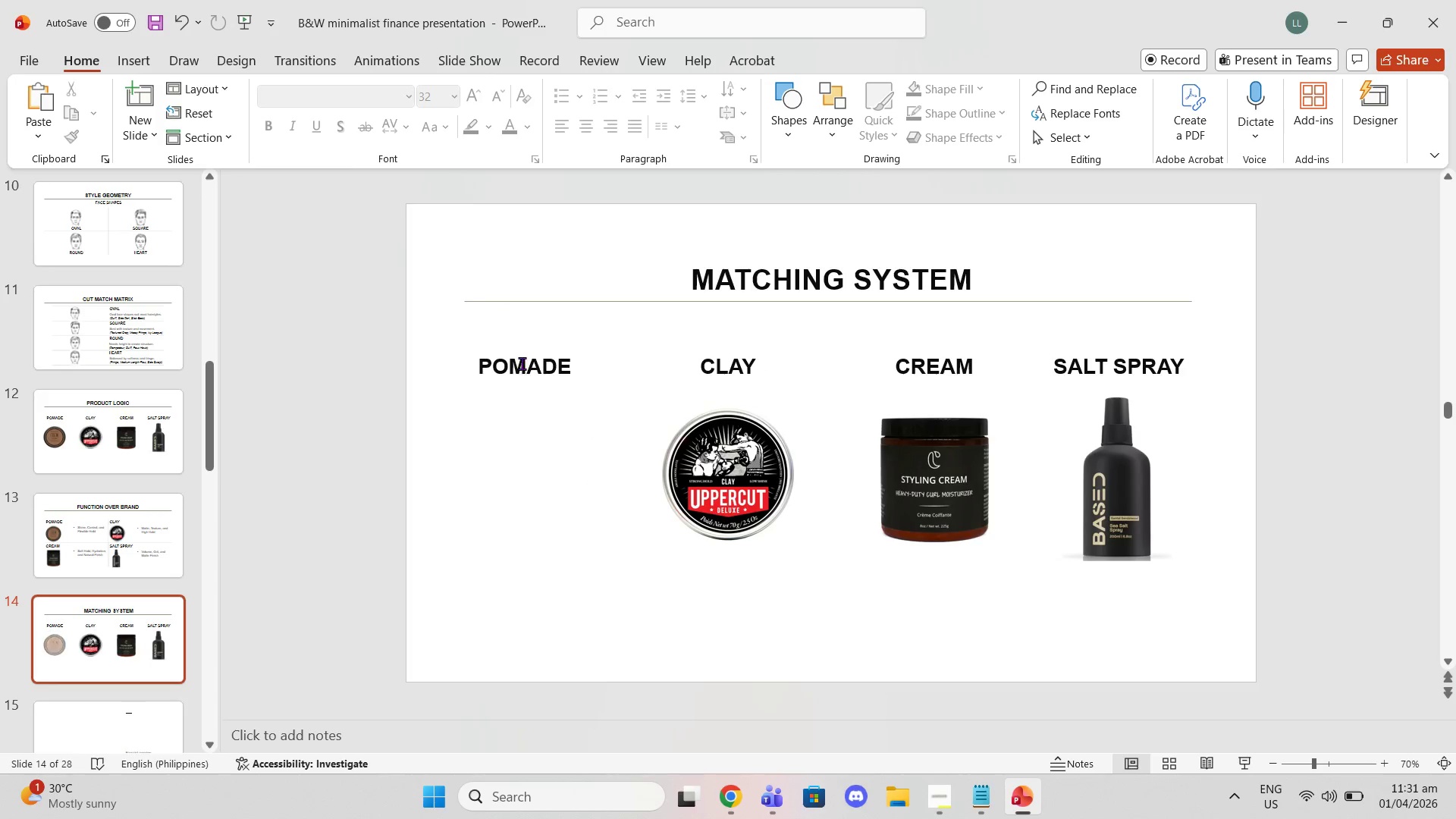 
left_click([526, 364])
 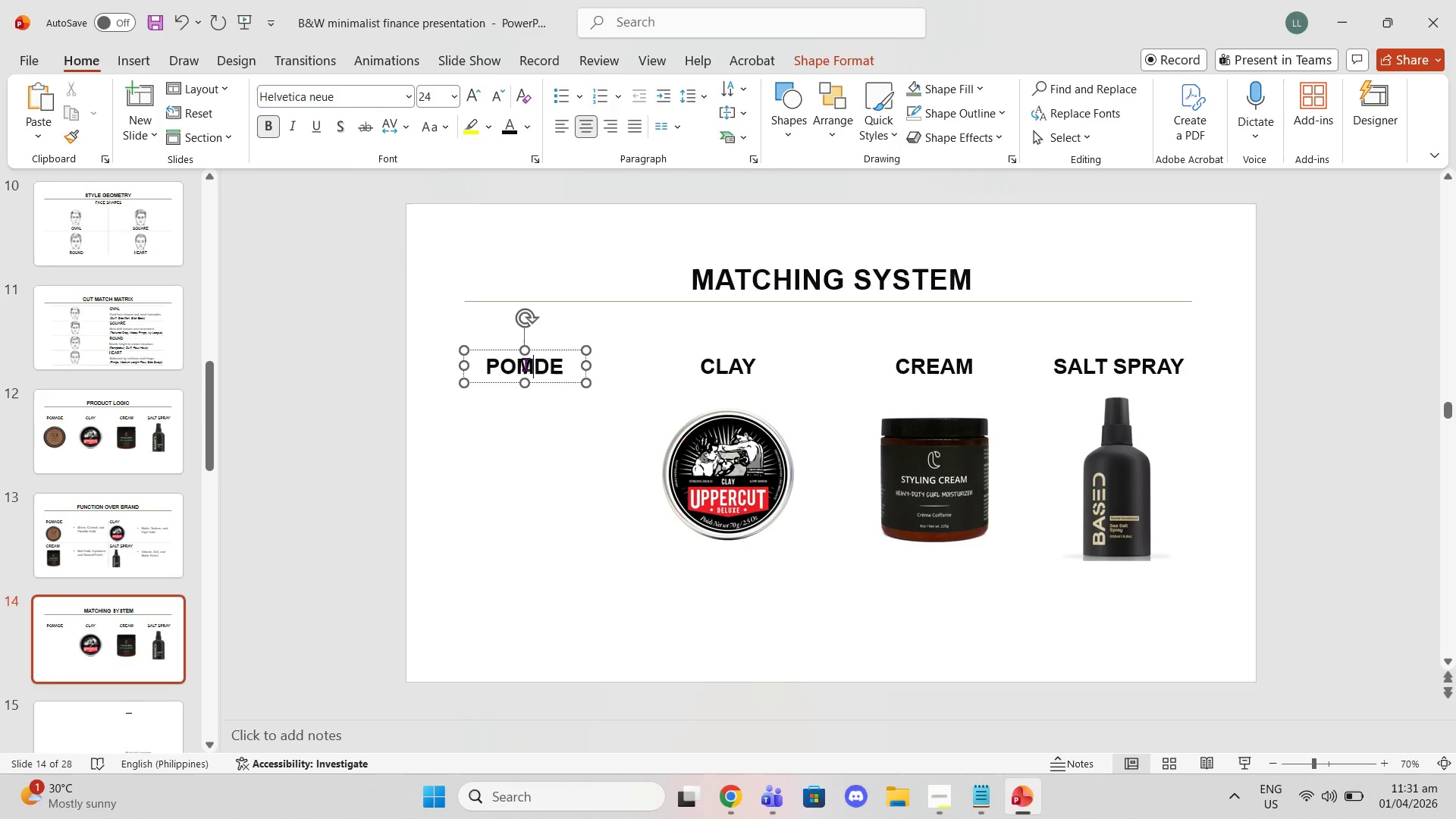 
key(Delete)
 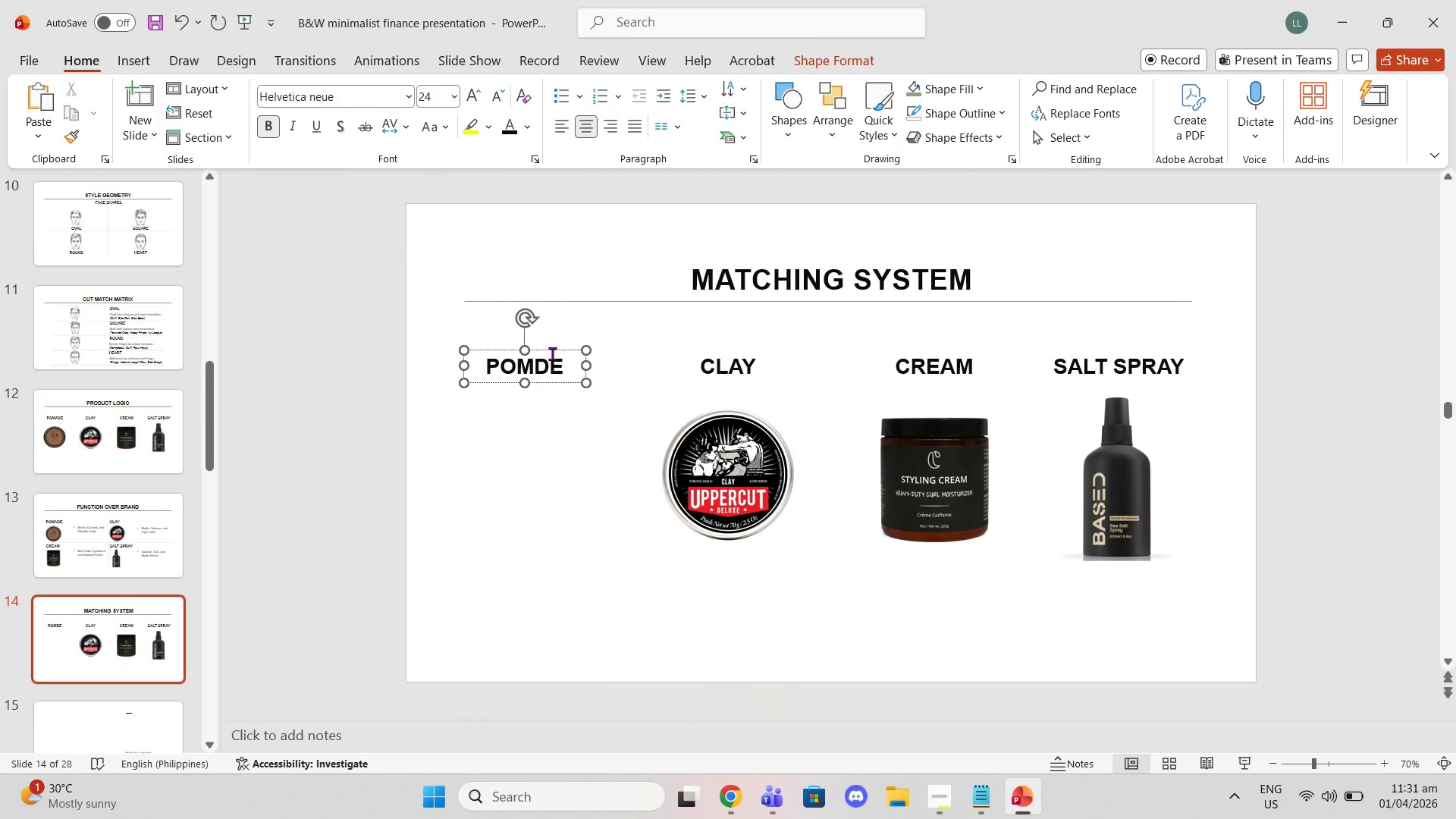 
left_click([552, 352])
 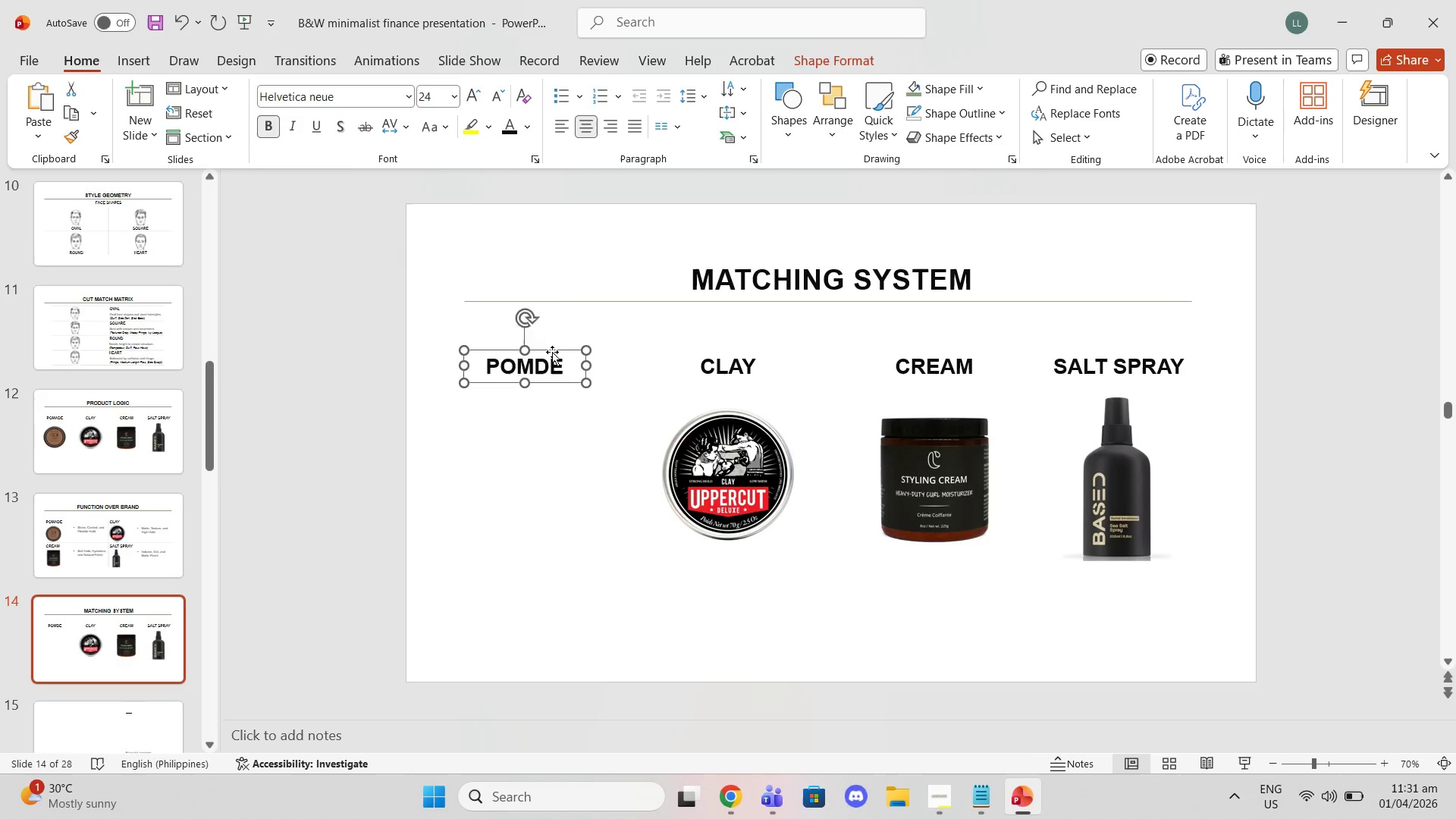 
key(Delete)
 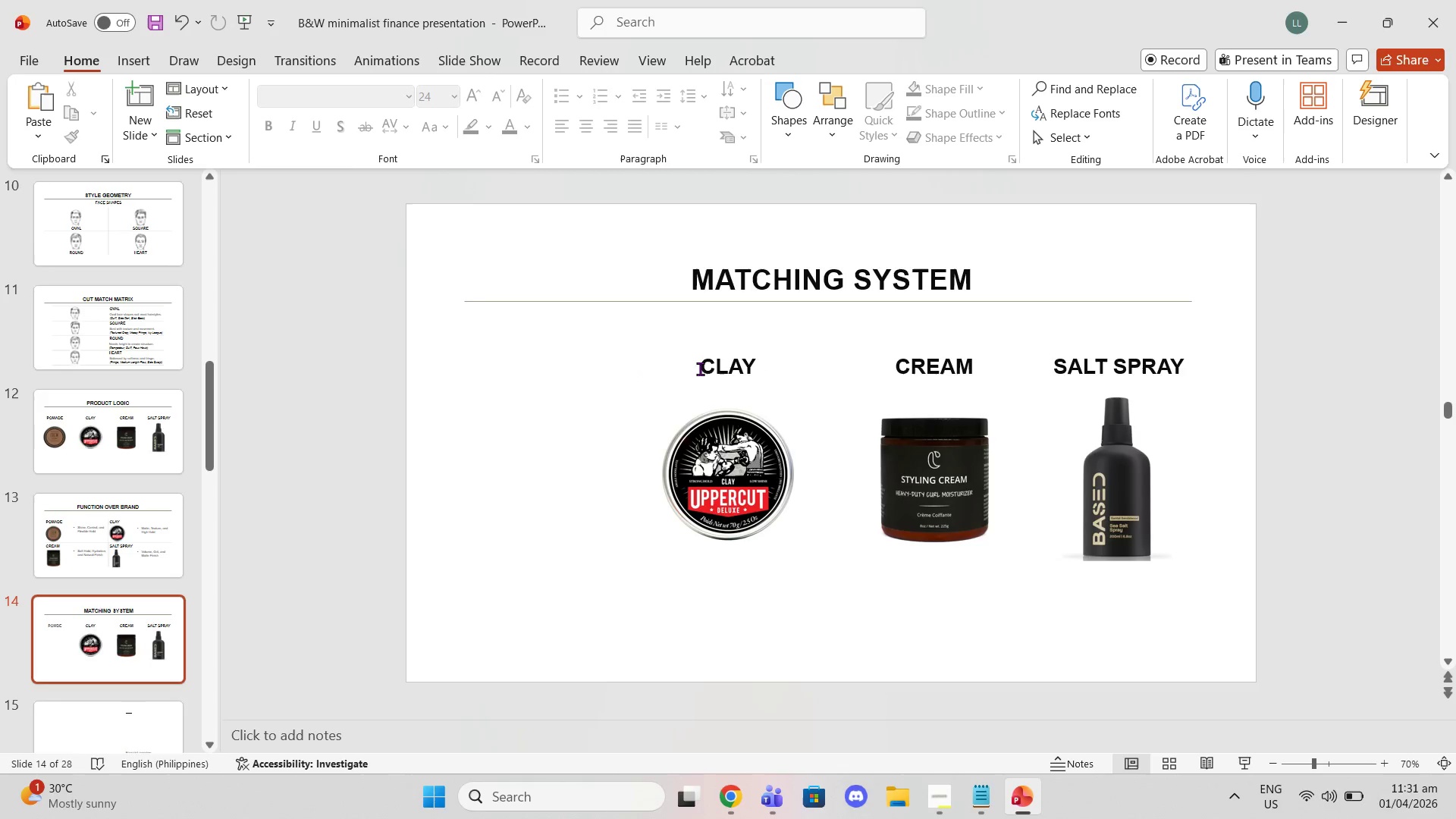 
left_click([708, 369])
 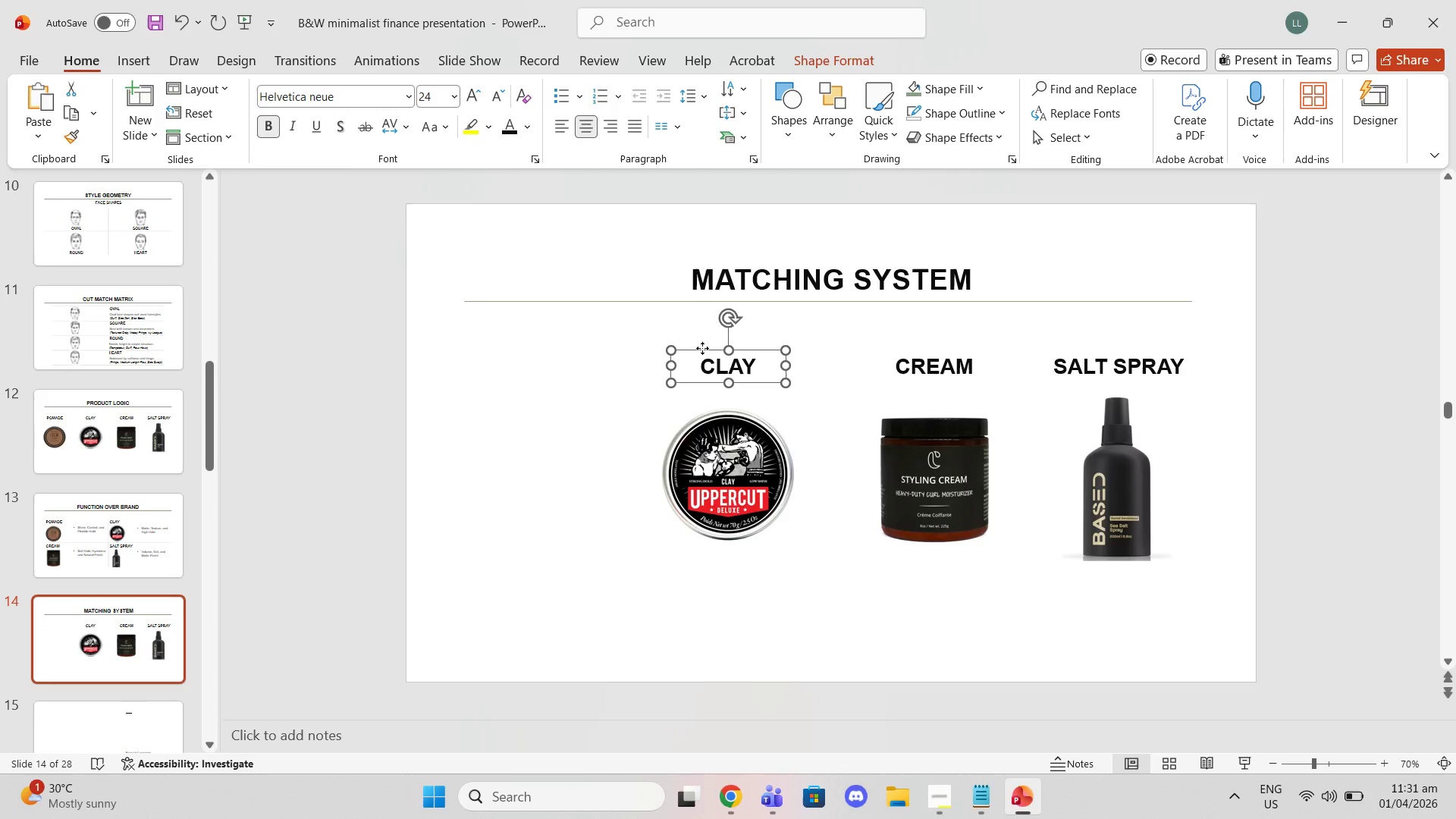 
left_click([702, 348])
 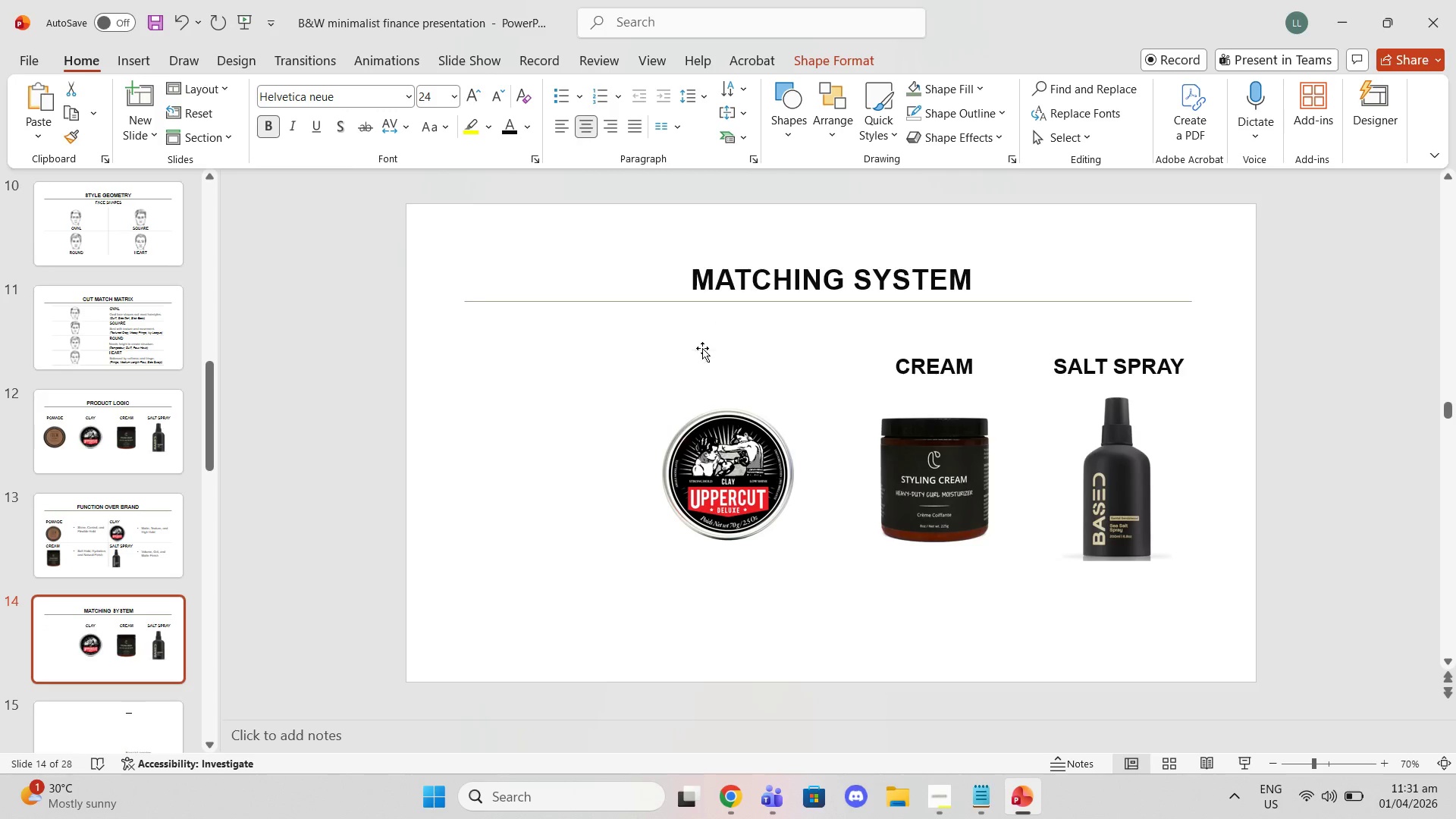 
key(Delete)
 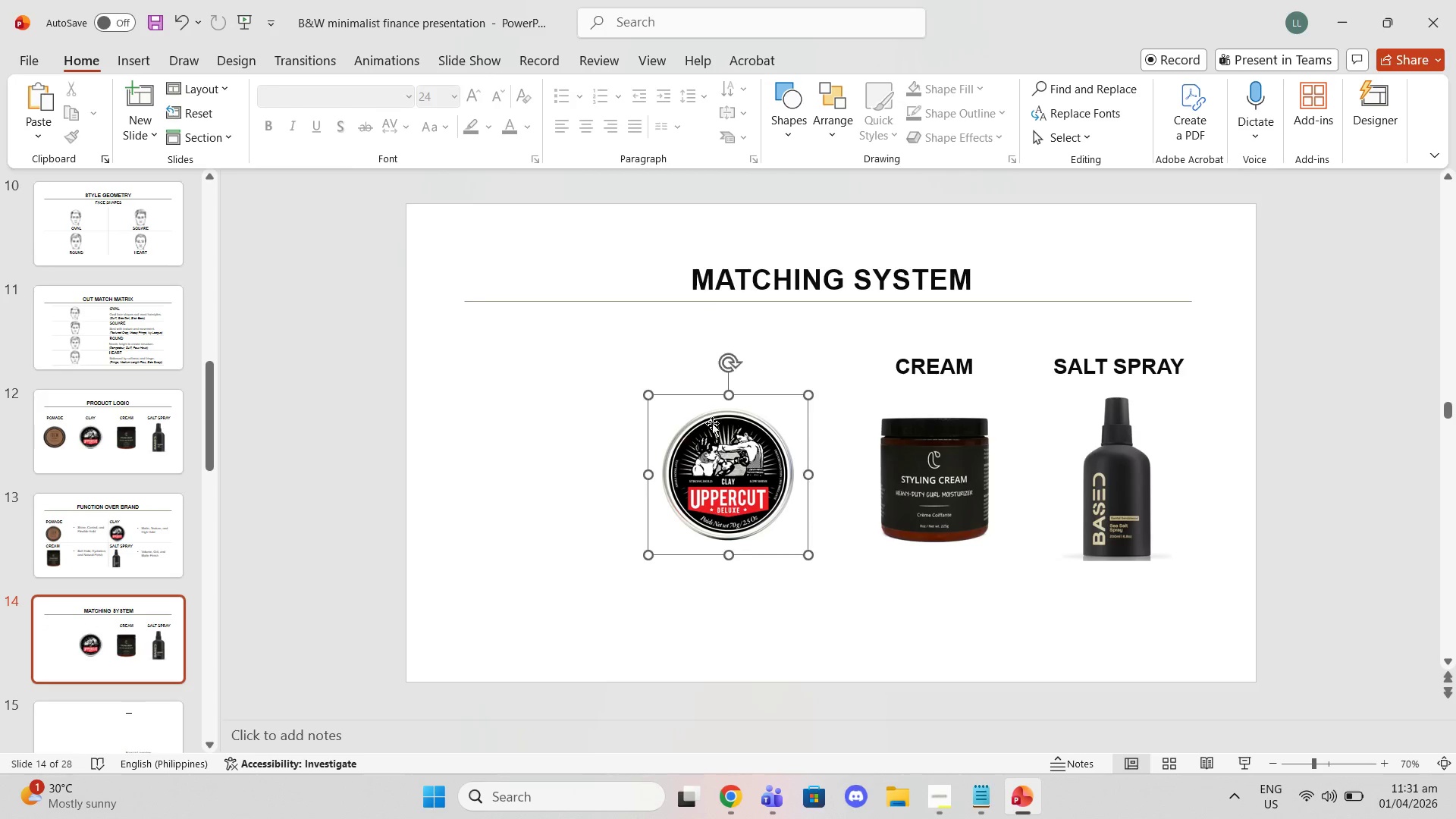 
key(Delete)
 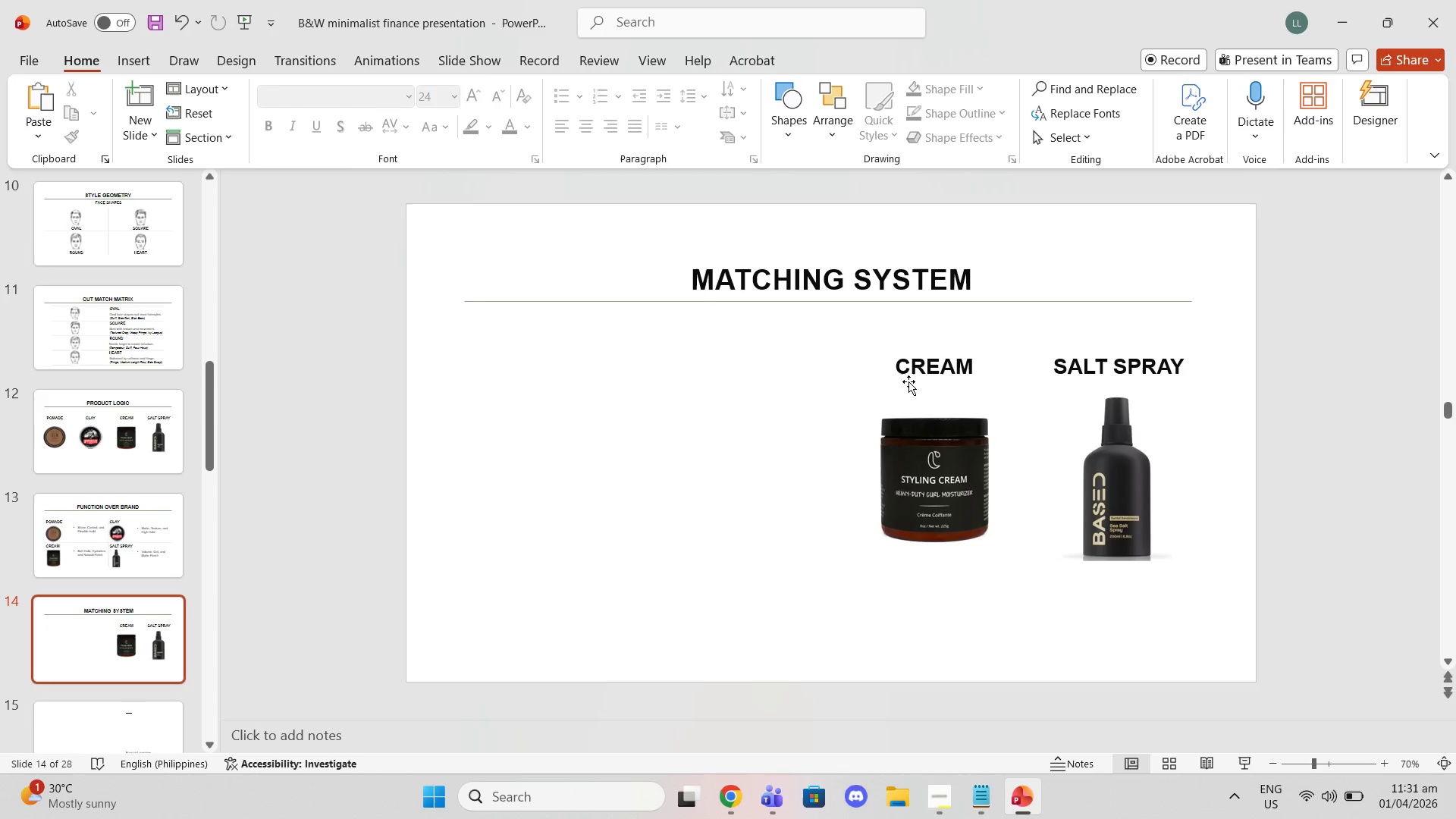 
left_click([912, 360])
 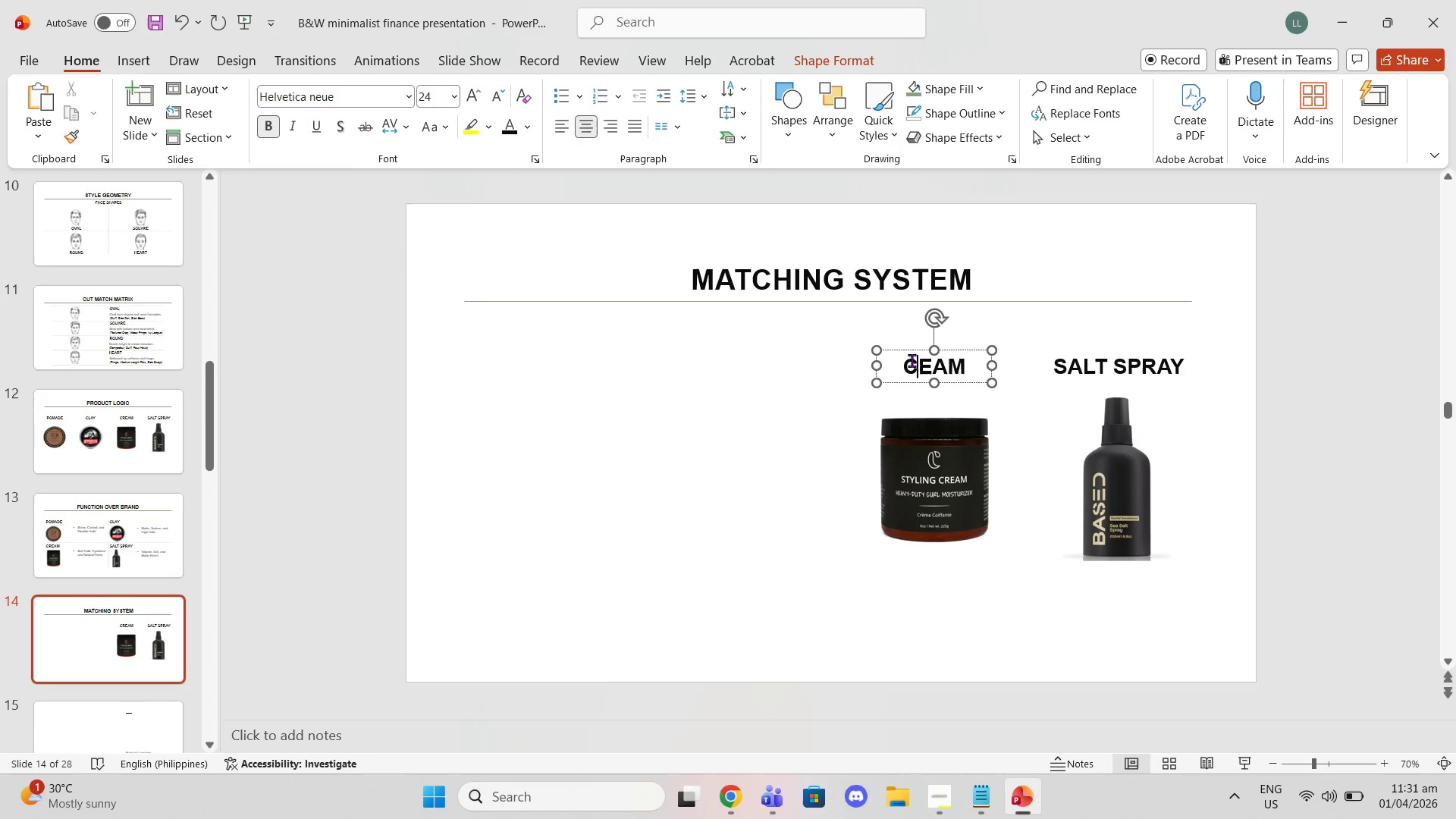 
key(Delete)
 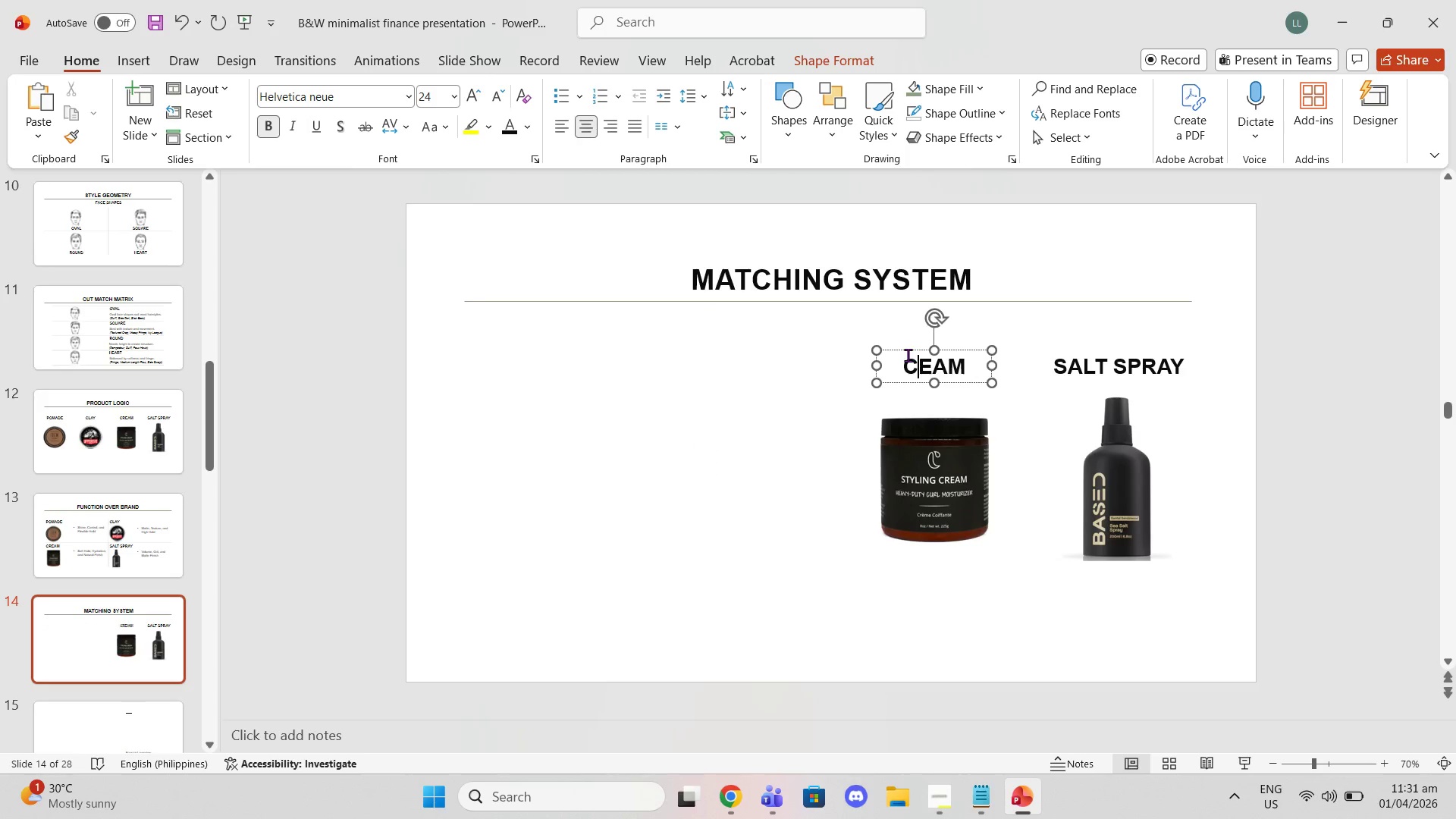 
left_click([908, 355])
 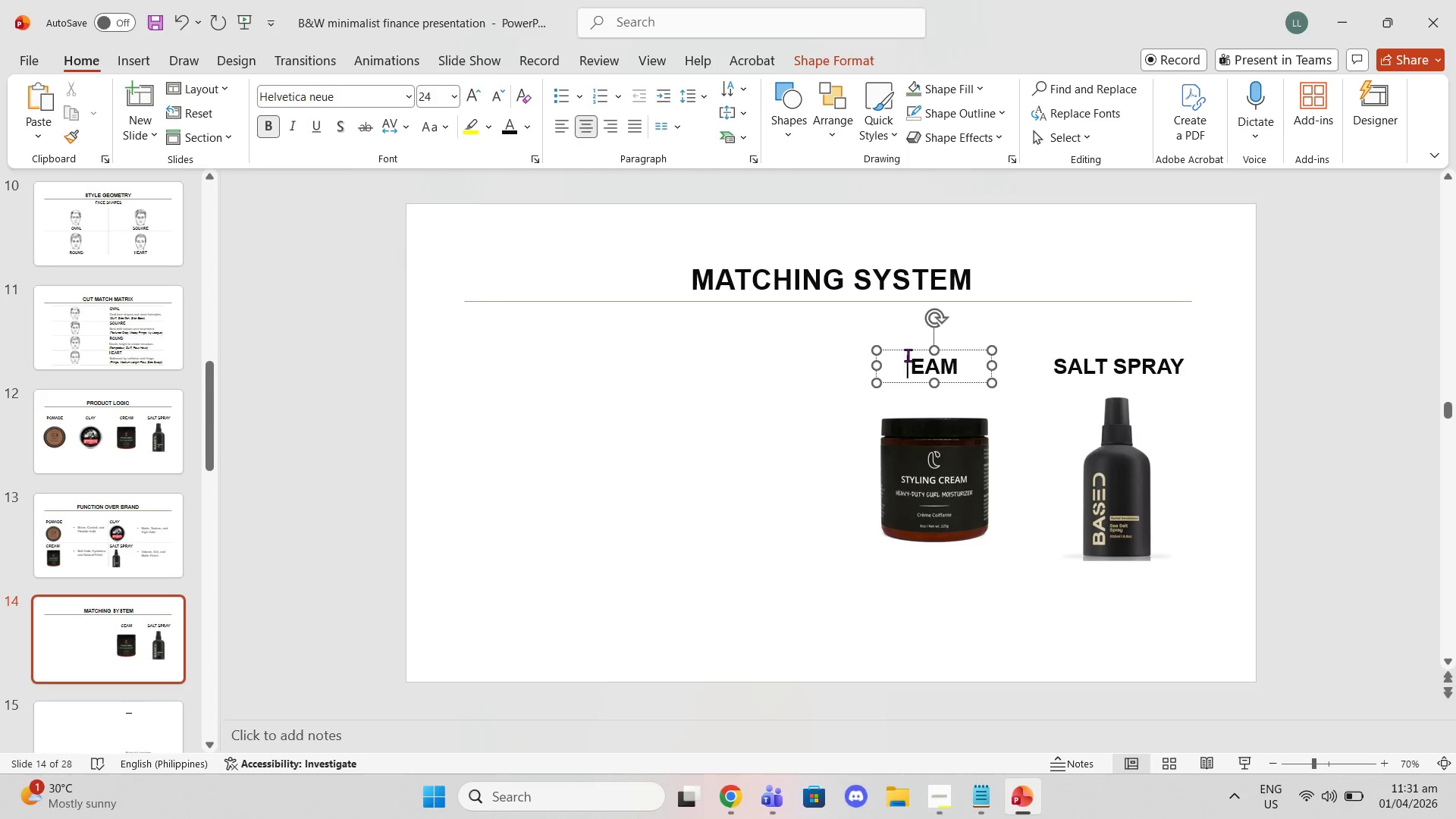 
key(Delete)
 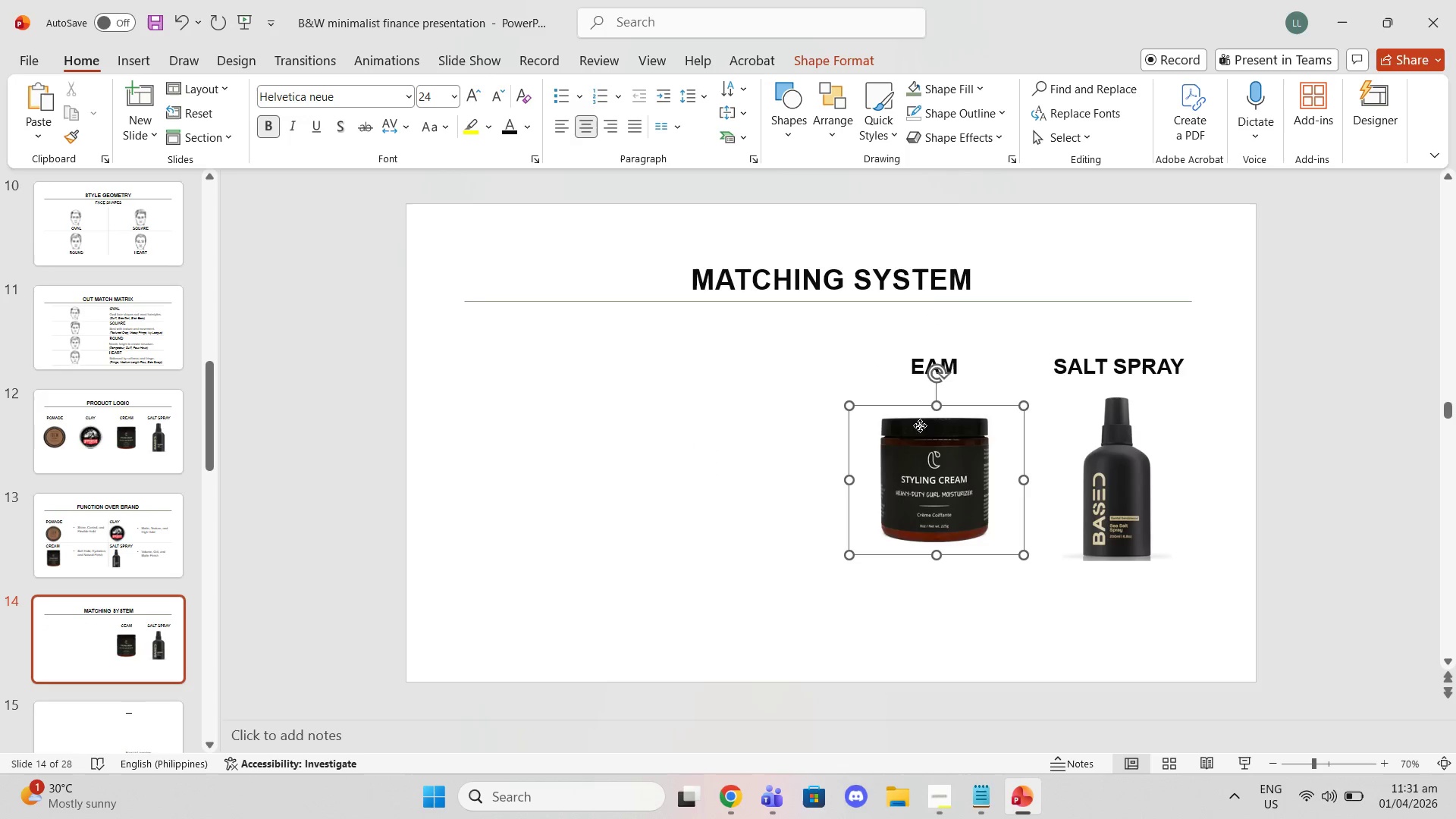 
double_click([920, 425])
 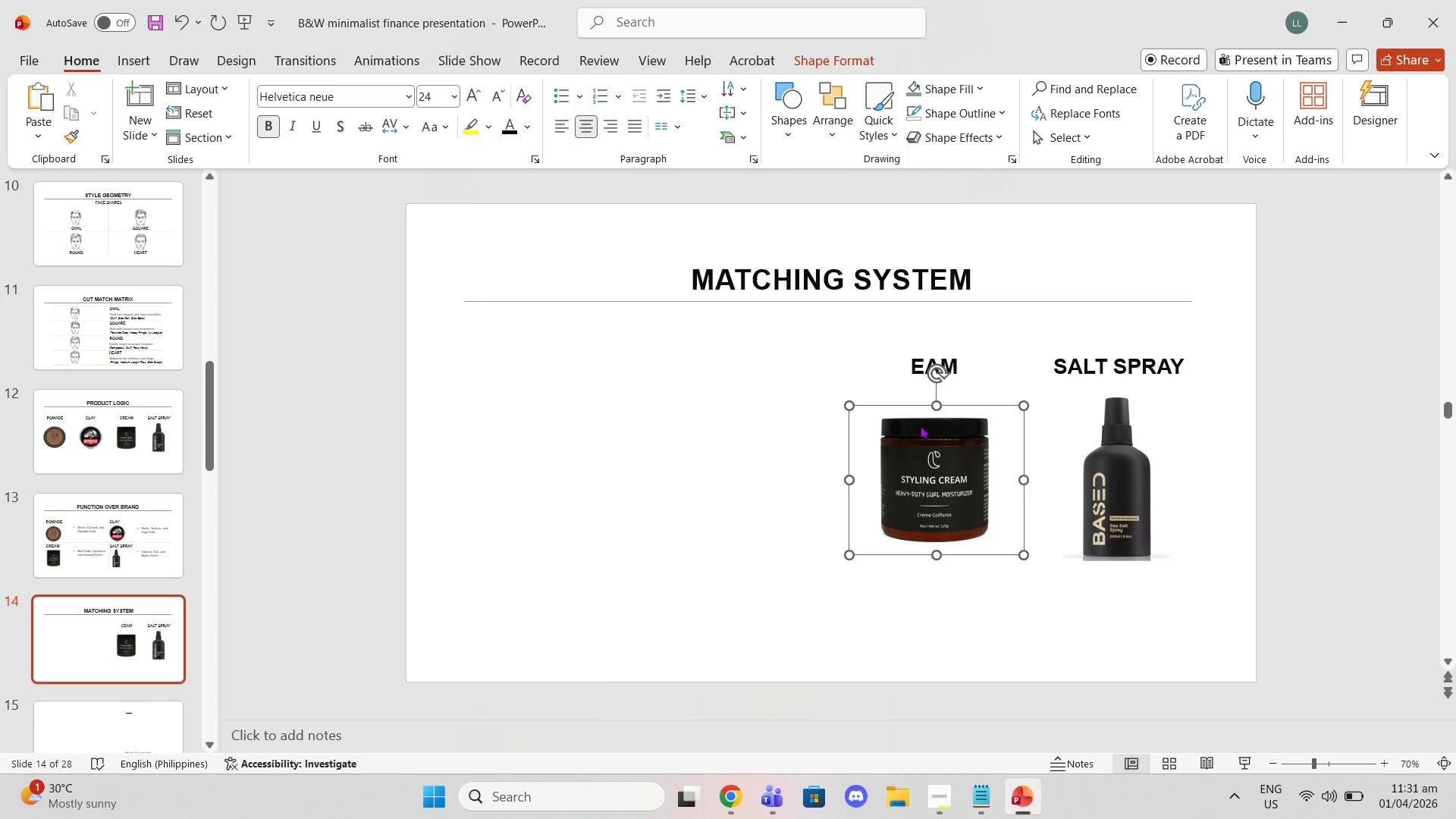 
key(Delete)
 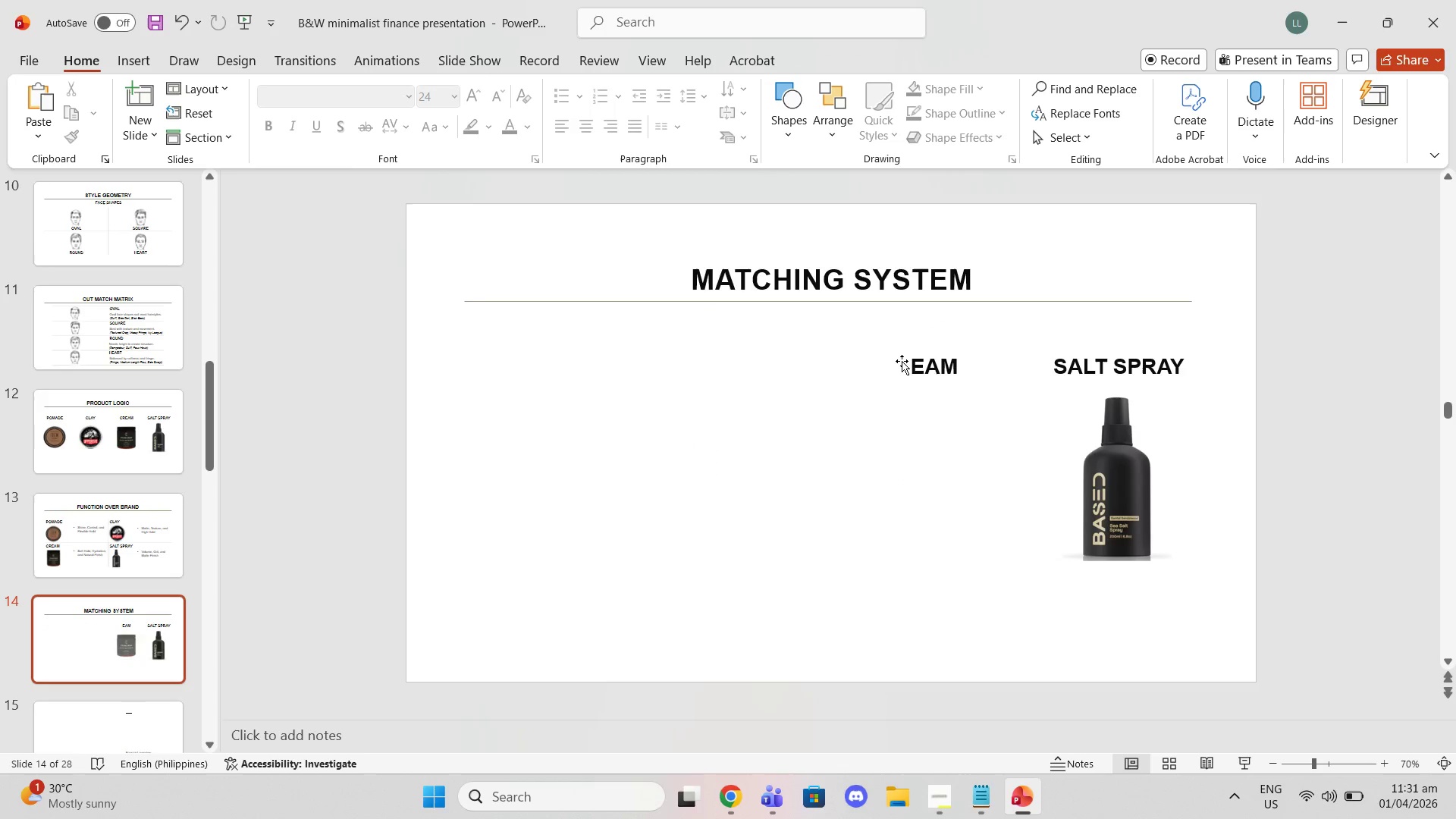 
left_click([902, 361])
 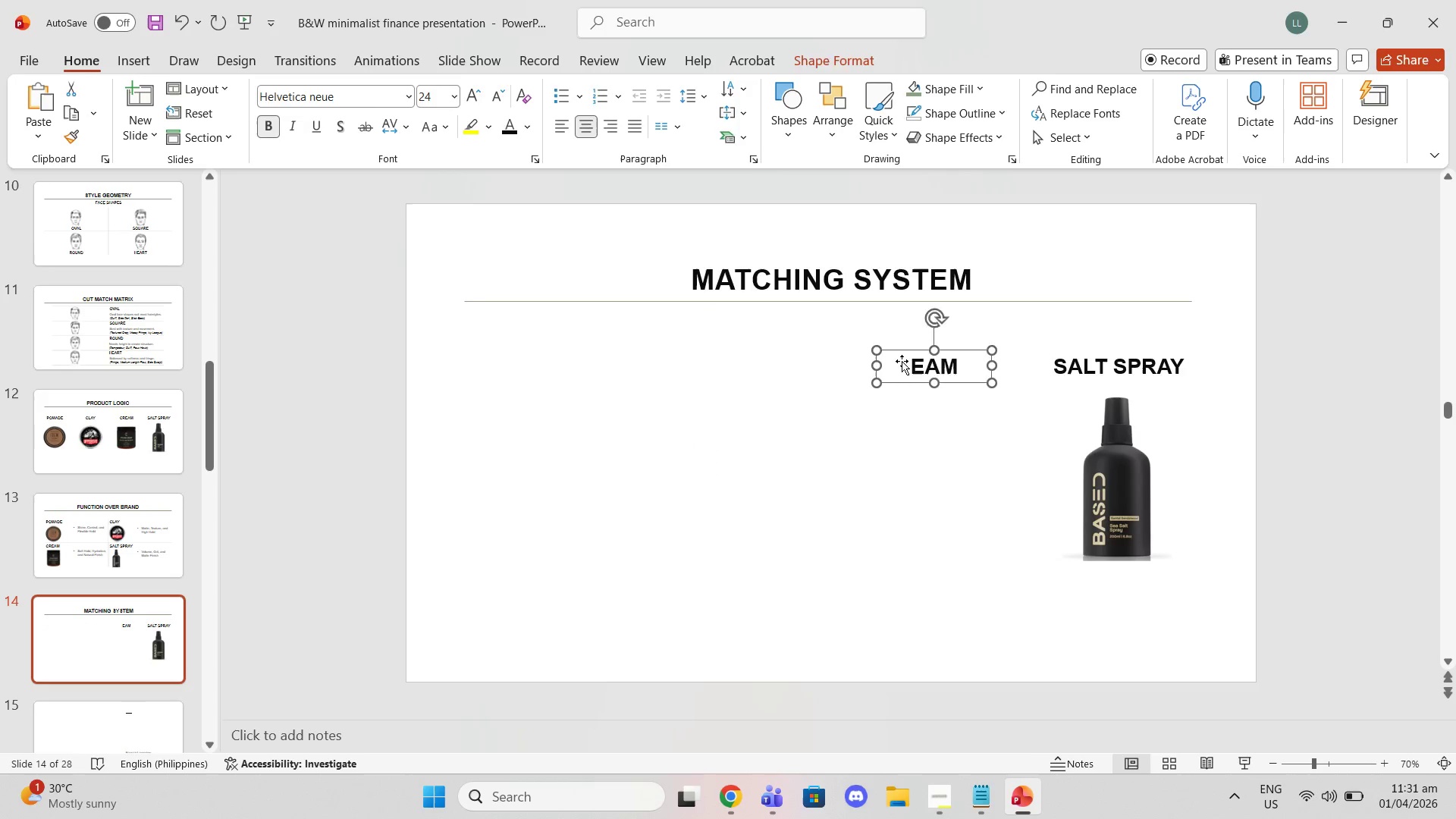 
key(Delete)
 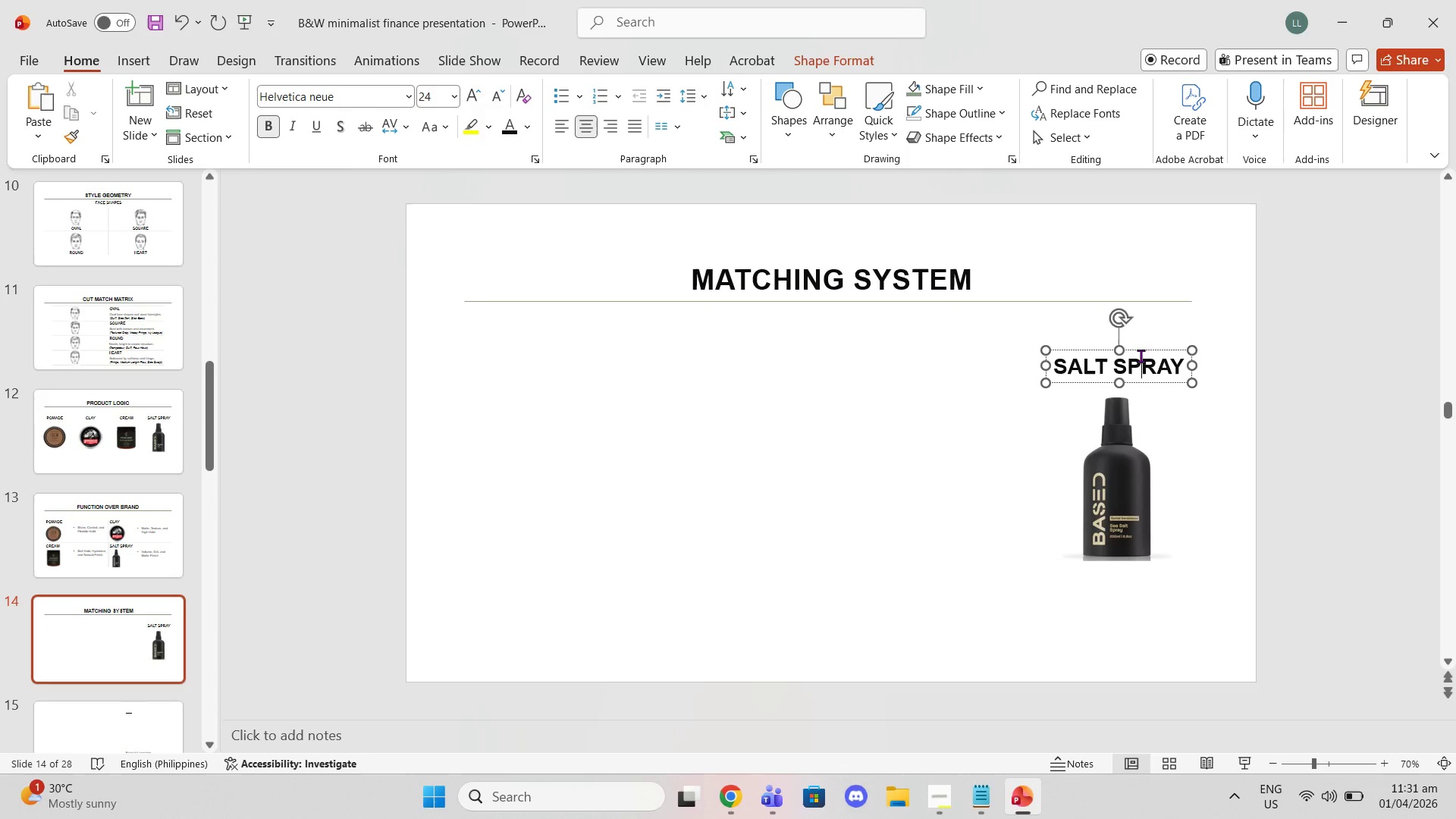 
double_click([1140, 350])
 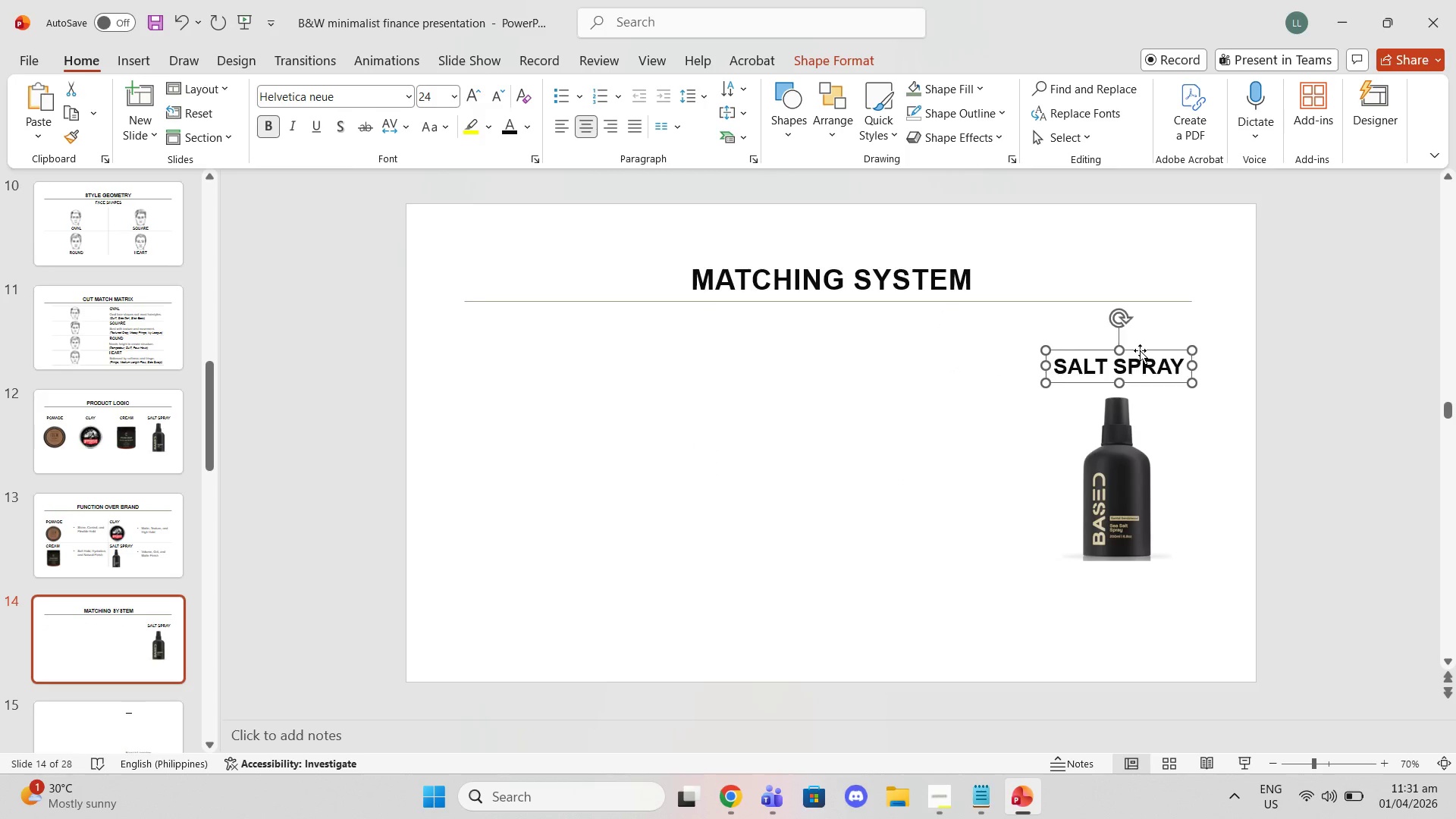 
key(Delete)
 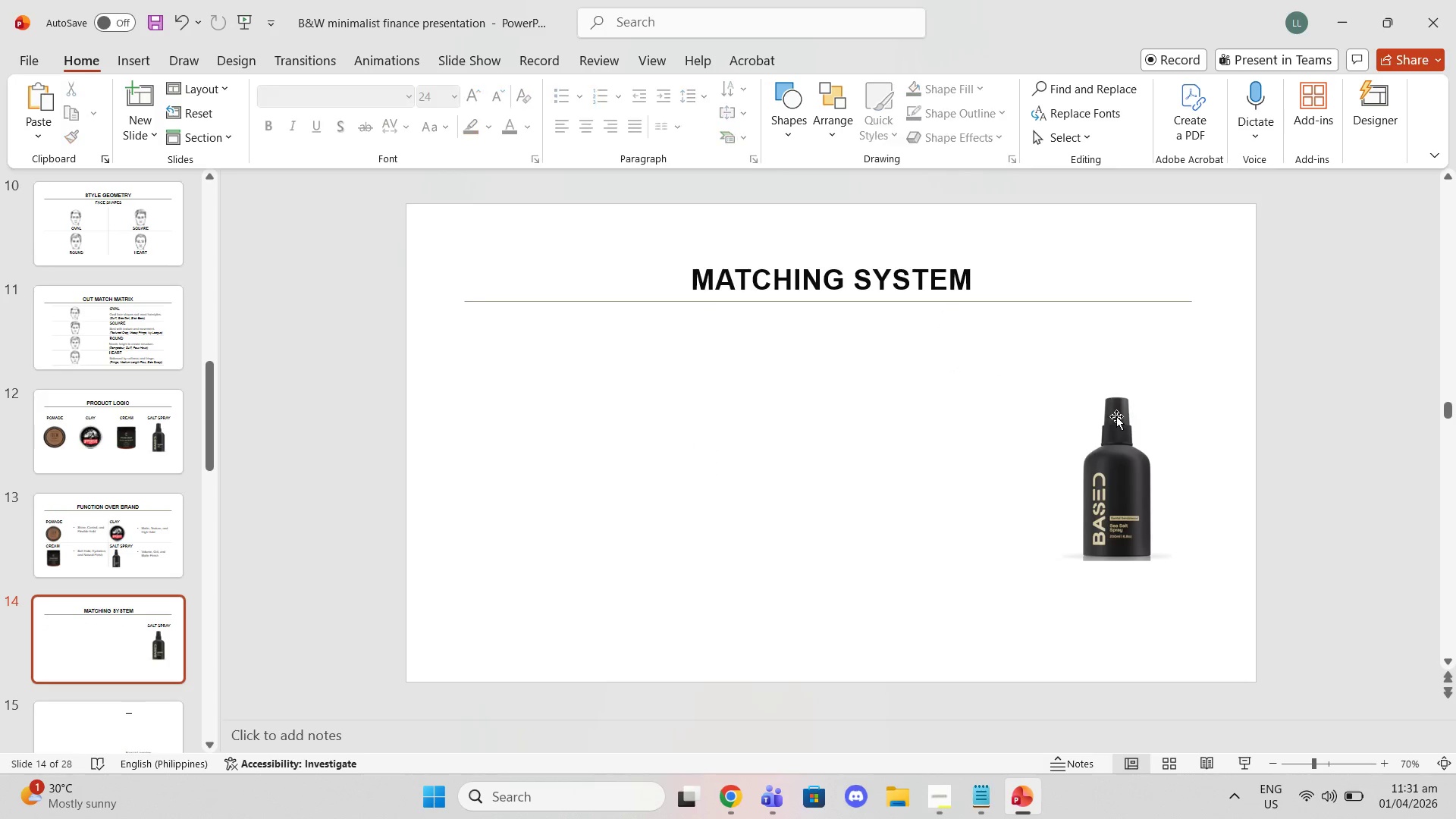 
triple_click([1116, 416])
 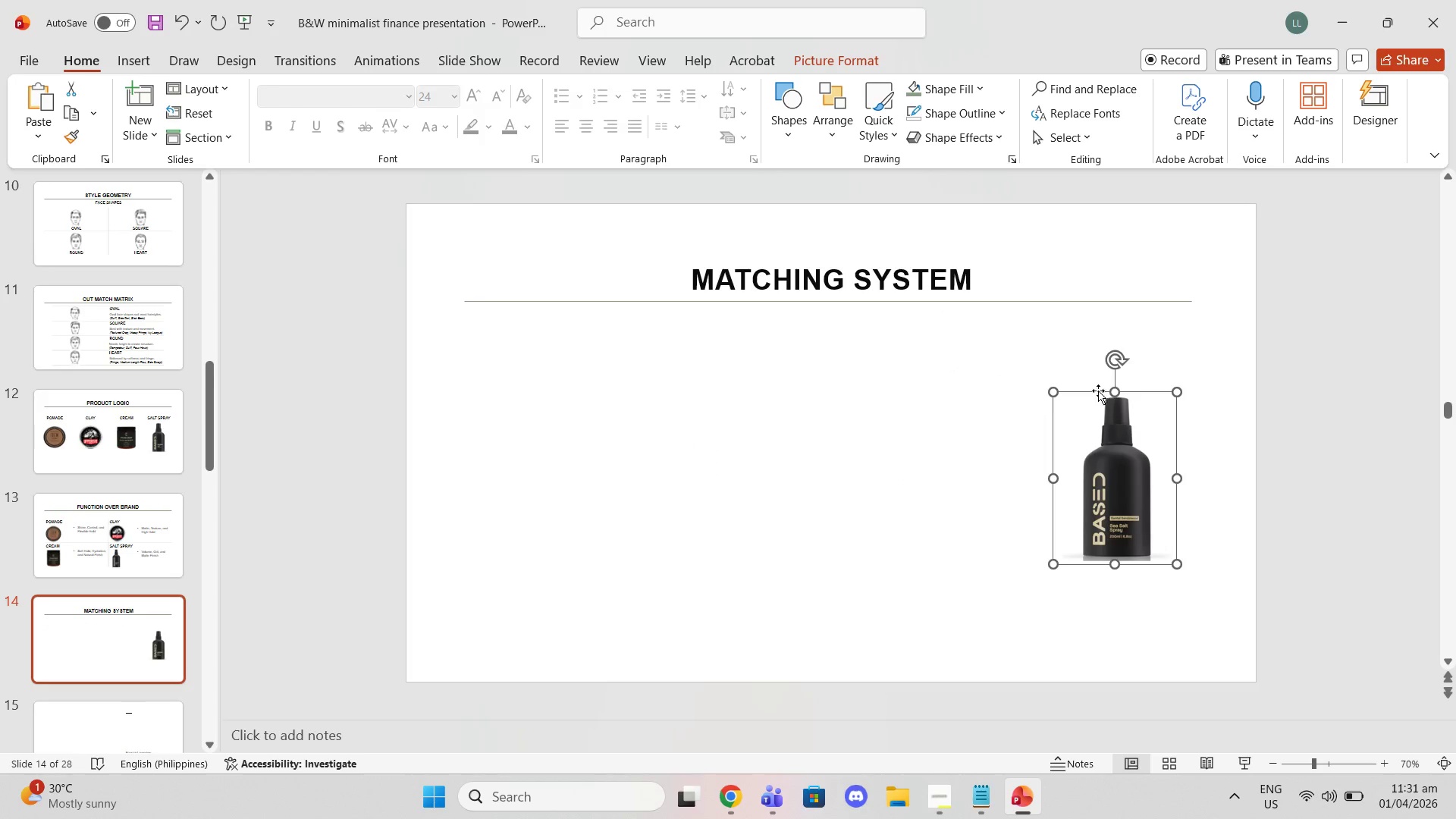 
left_click([1098, 391])
 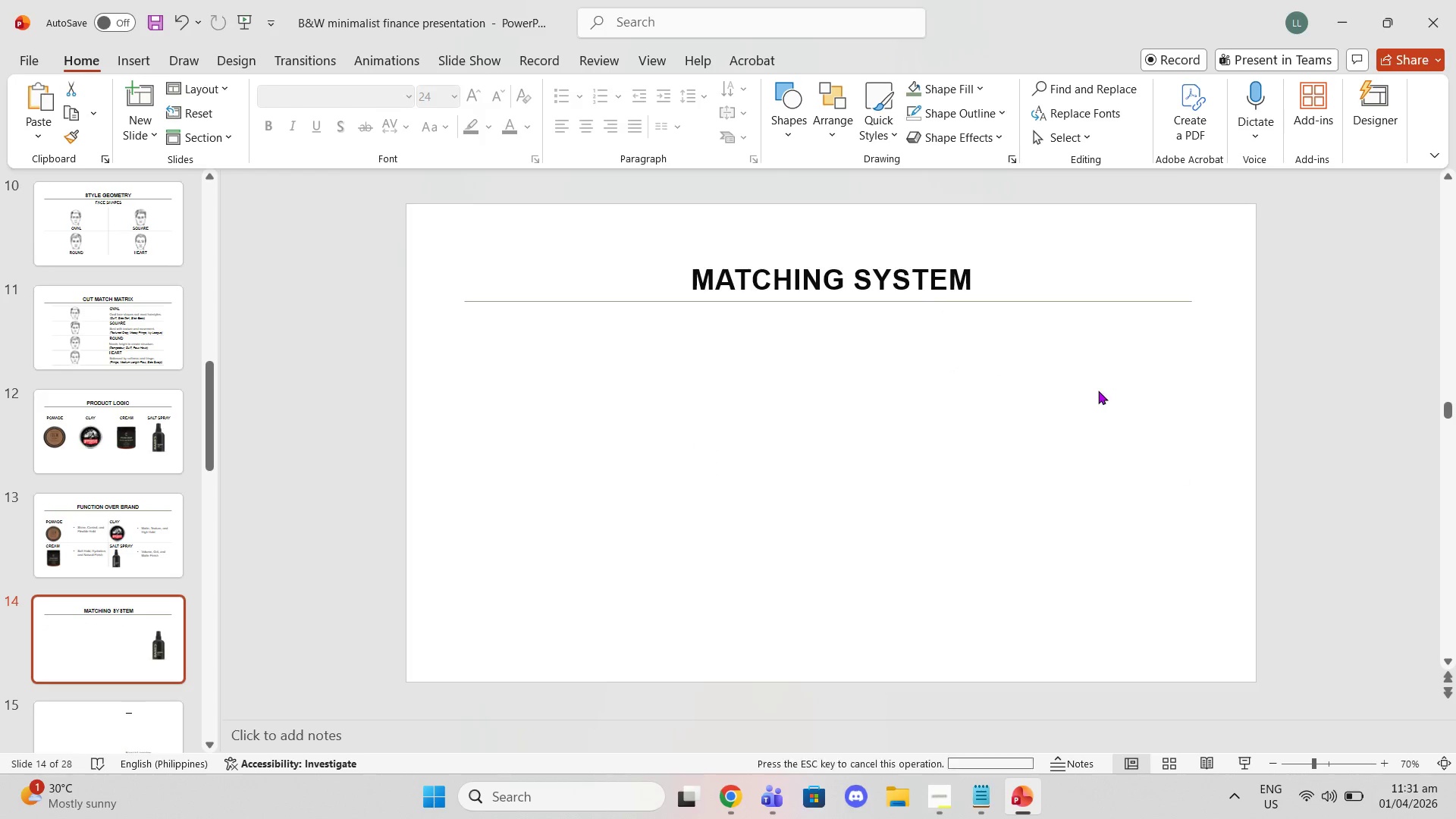 
key(Delete)
 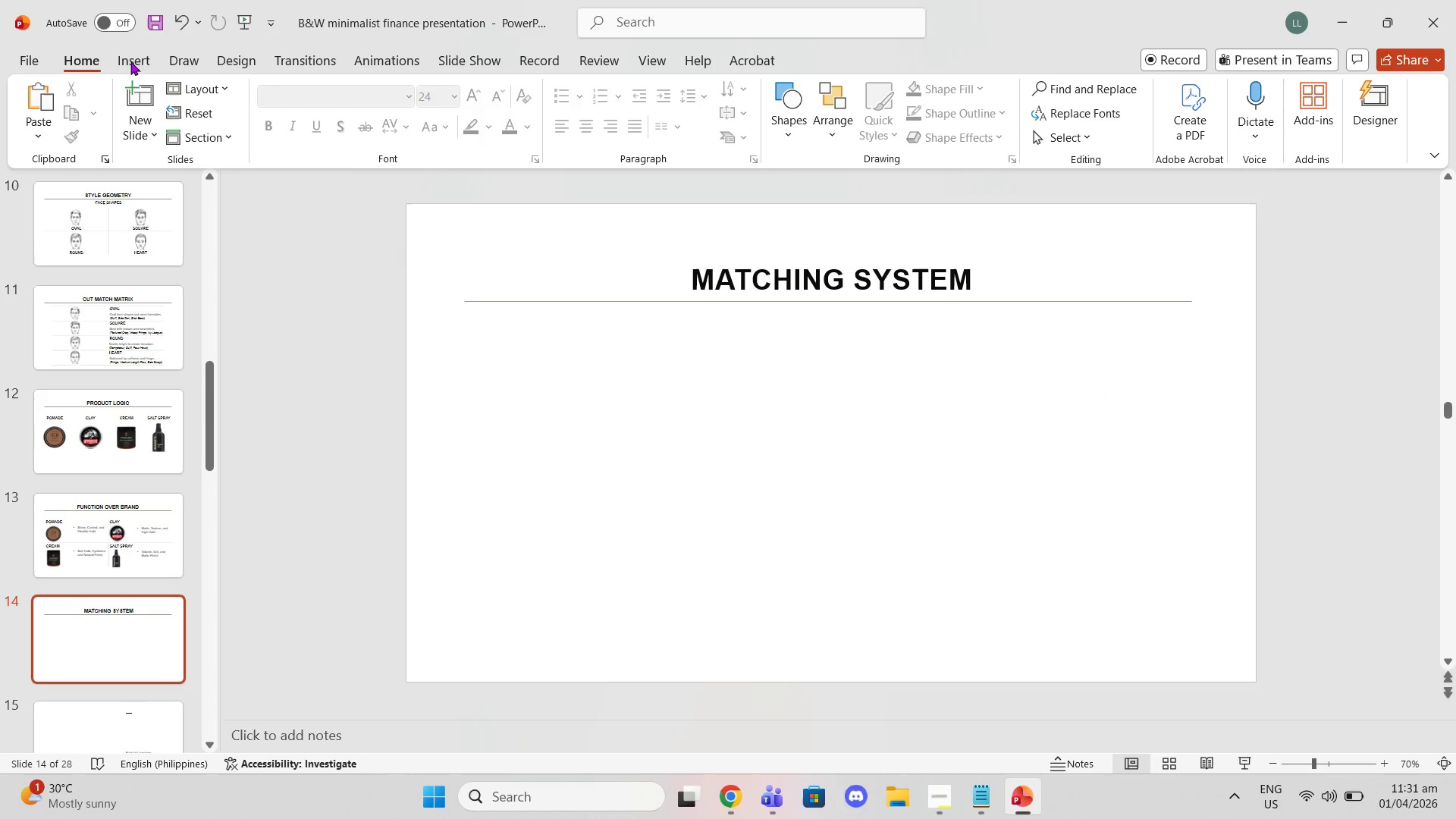 
left_click([130, 64])
 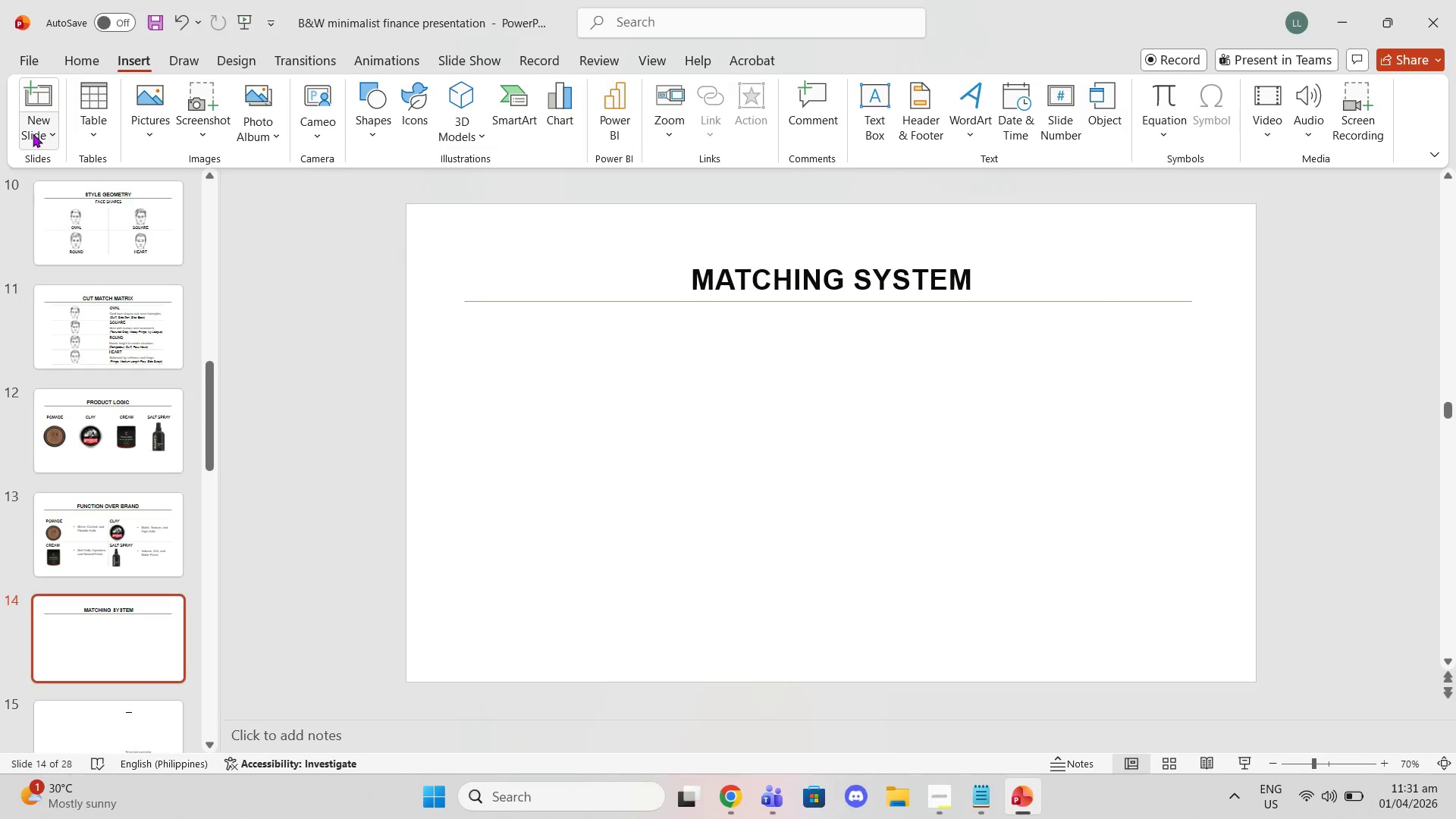 
left_click([84, 115])
 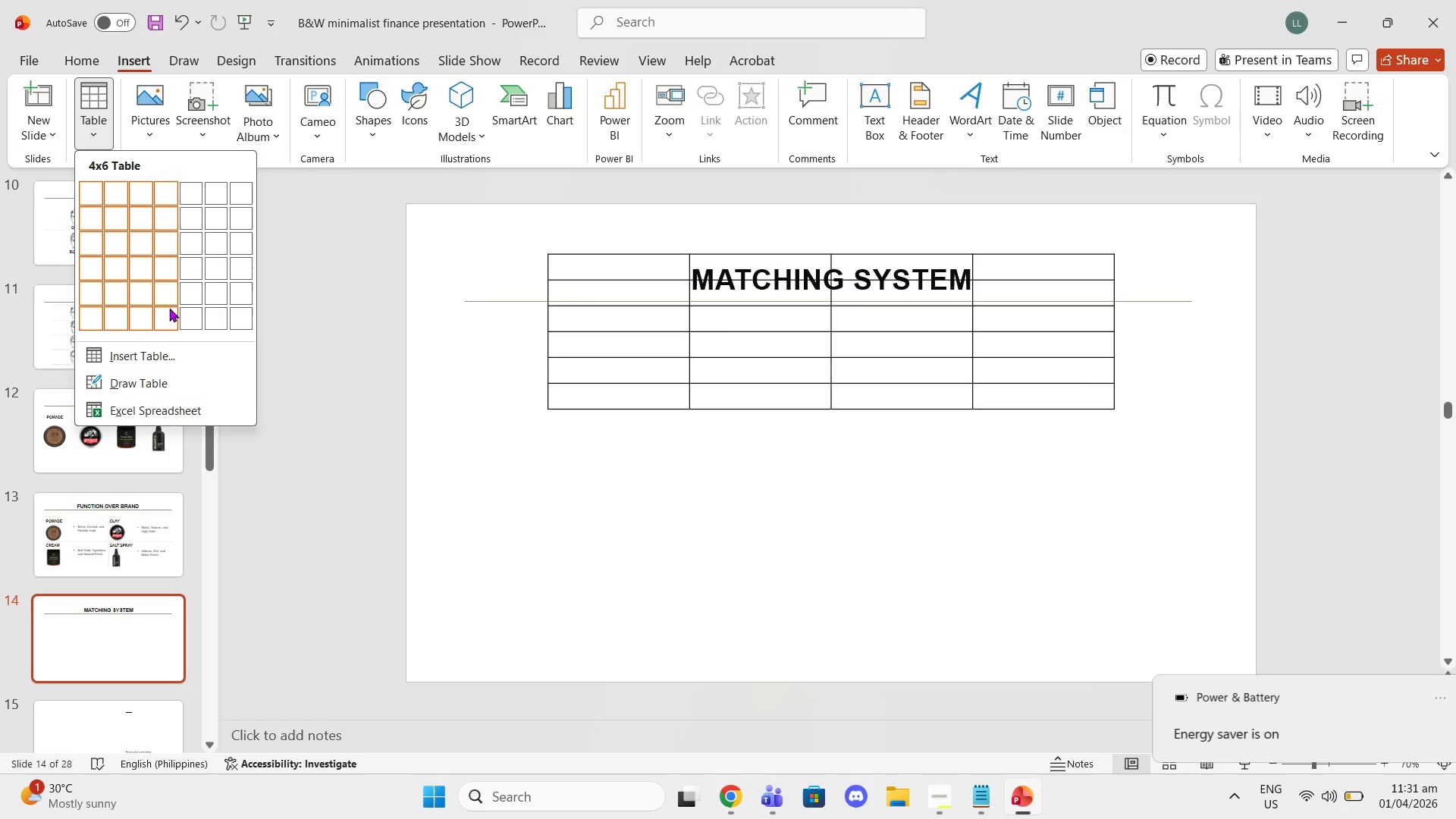 
wait(6.08)
 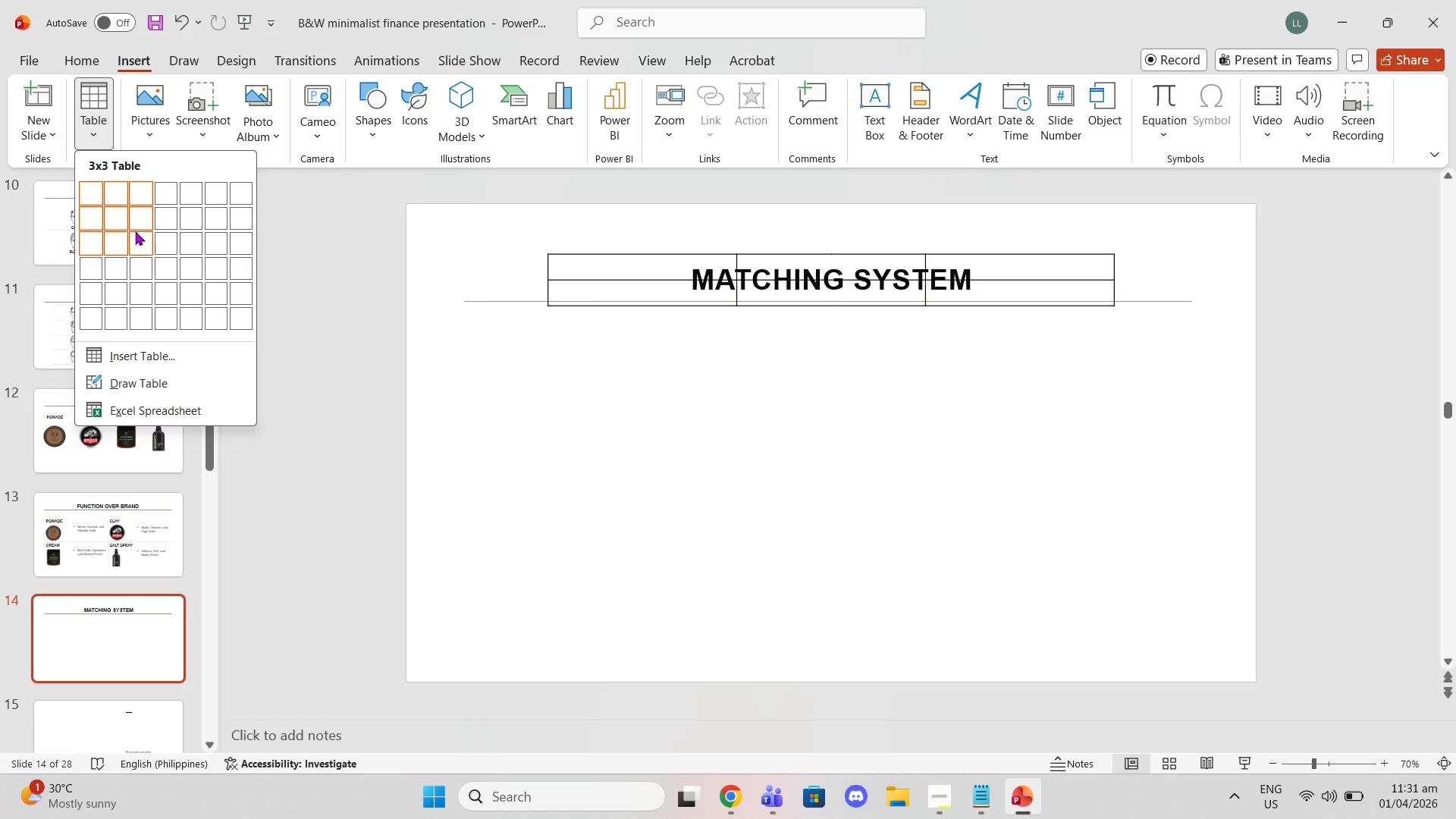 
left_click([180, 297])
 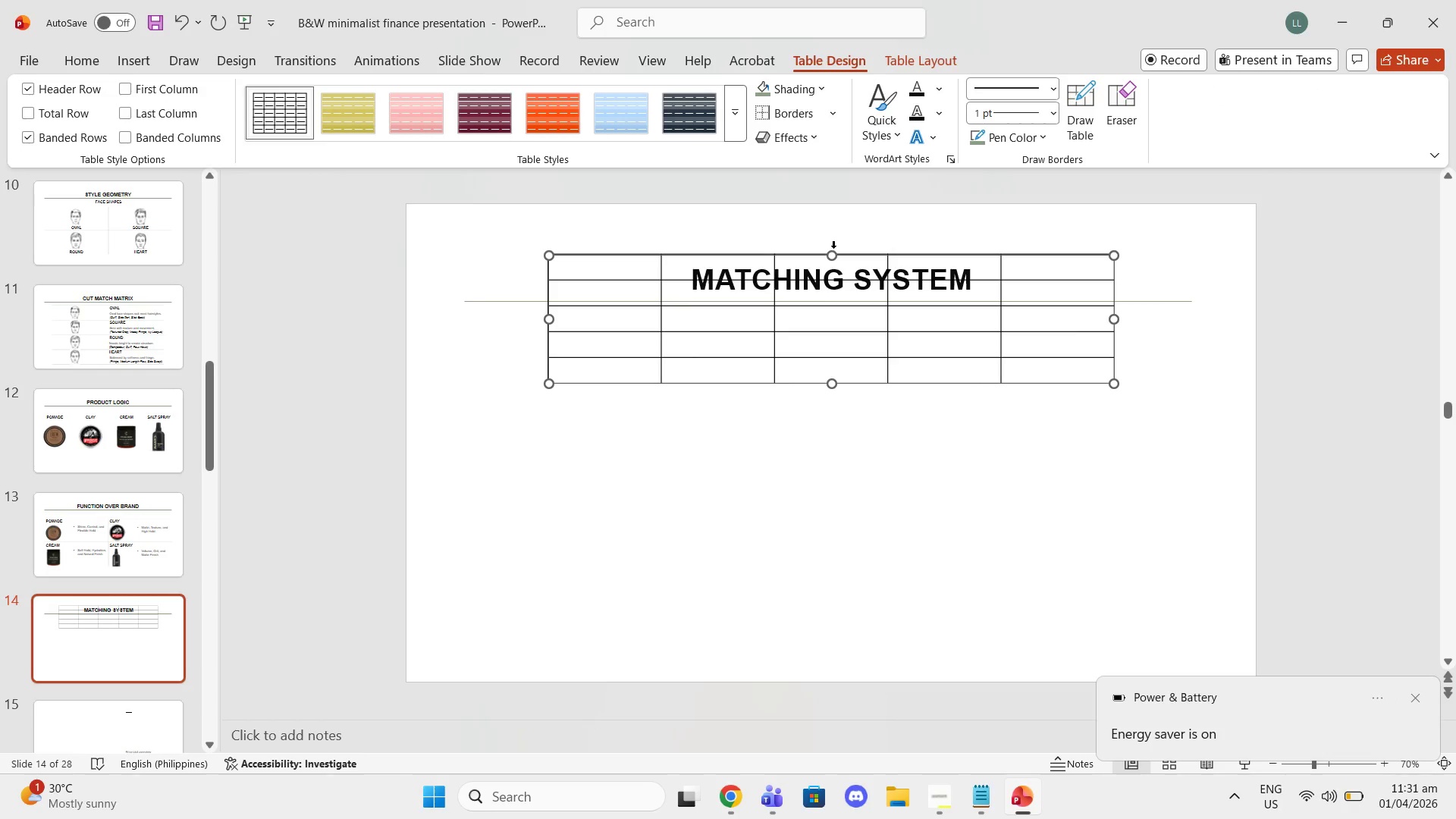 
left_click_drag(start_coordinate=[846, 253], to_coordinate=[837, 326])
 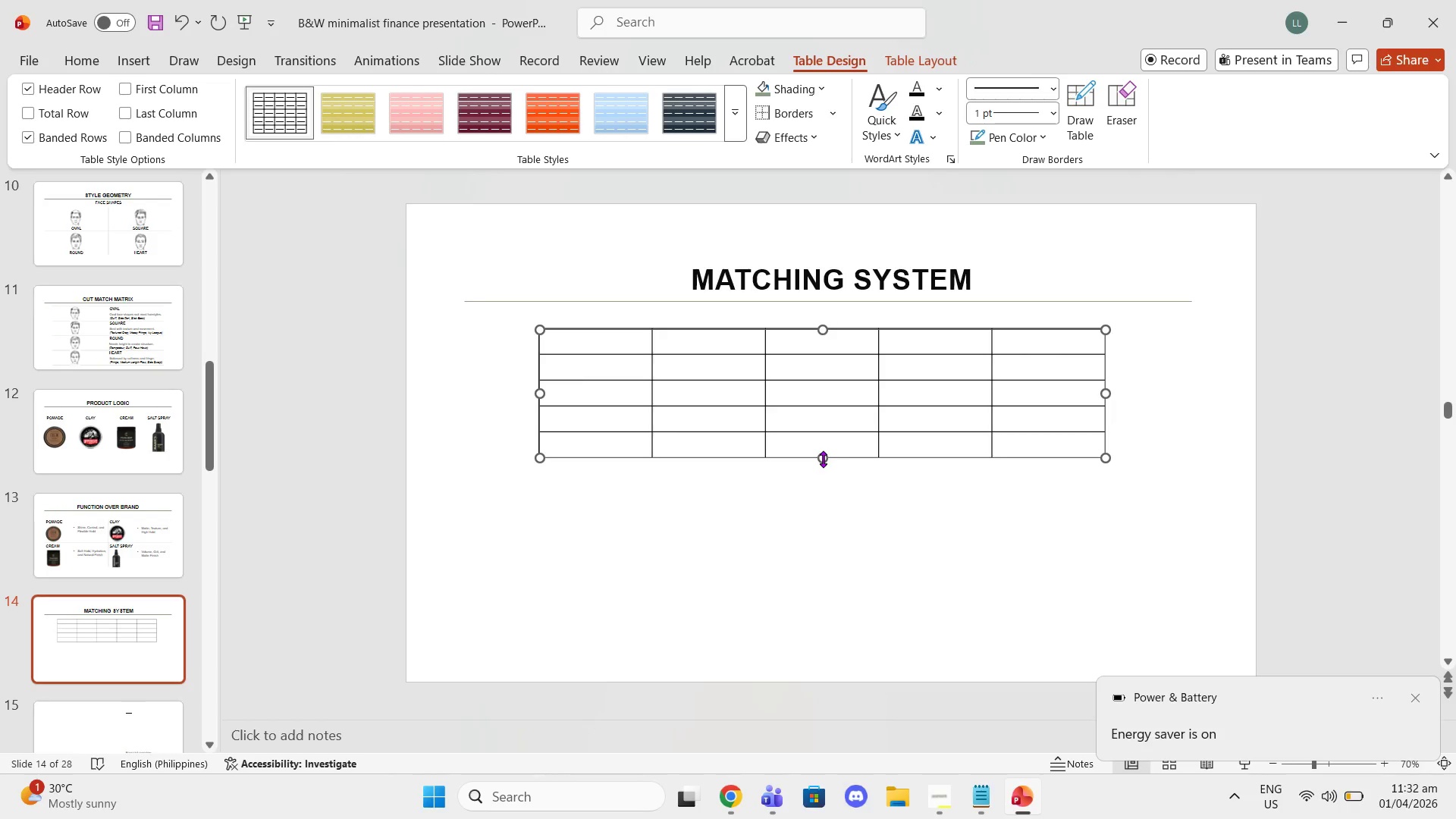 
left_click_drag(start_coordinate=[823, 460], to_coordinate=[834, 603])
 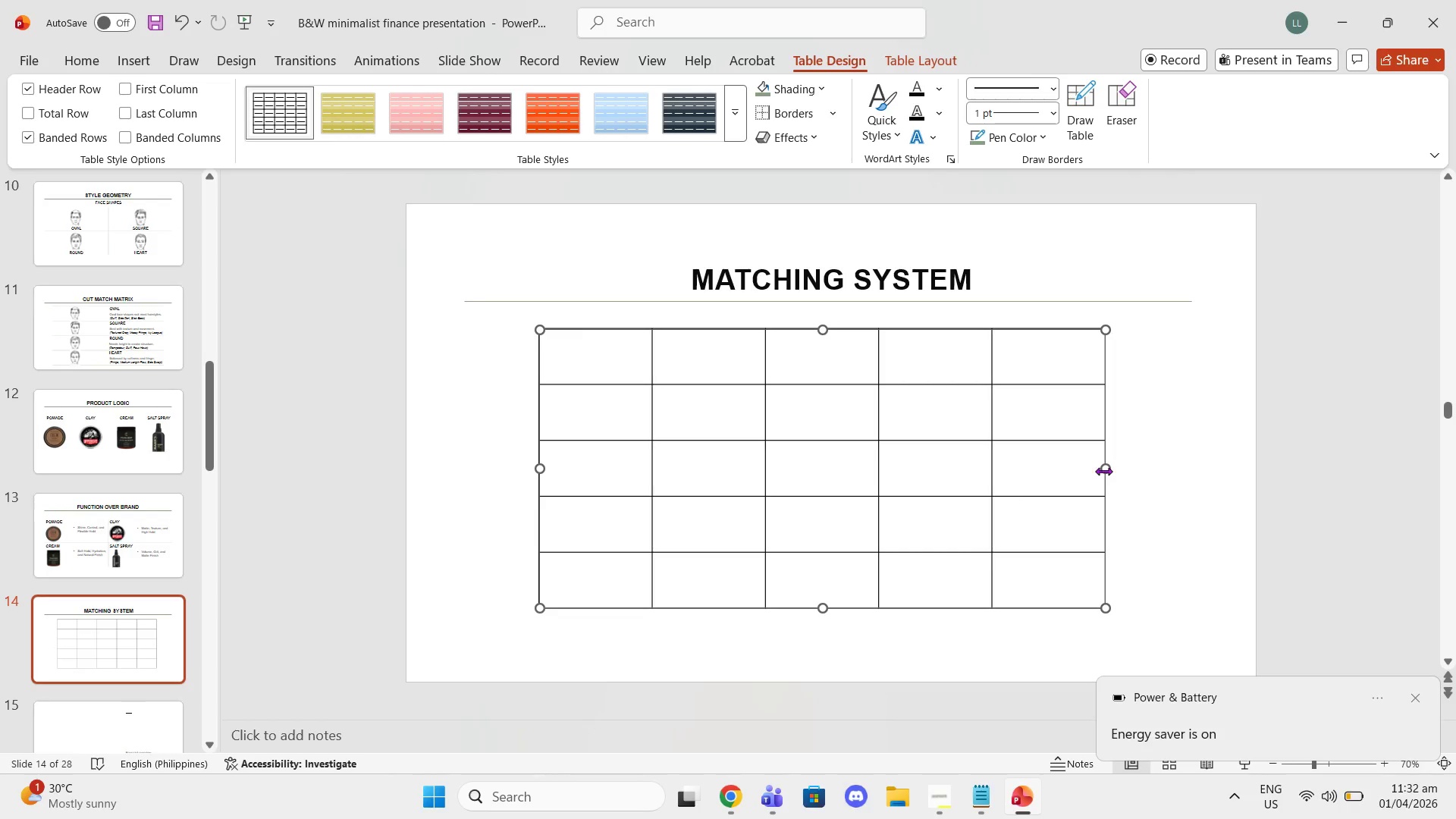 
left_click_drag(start_coordinate=[1102, 471], to_coordinate=[1144, 474])
 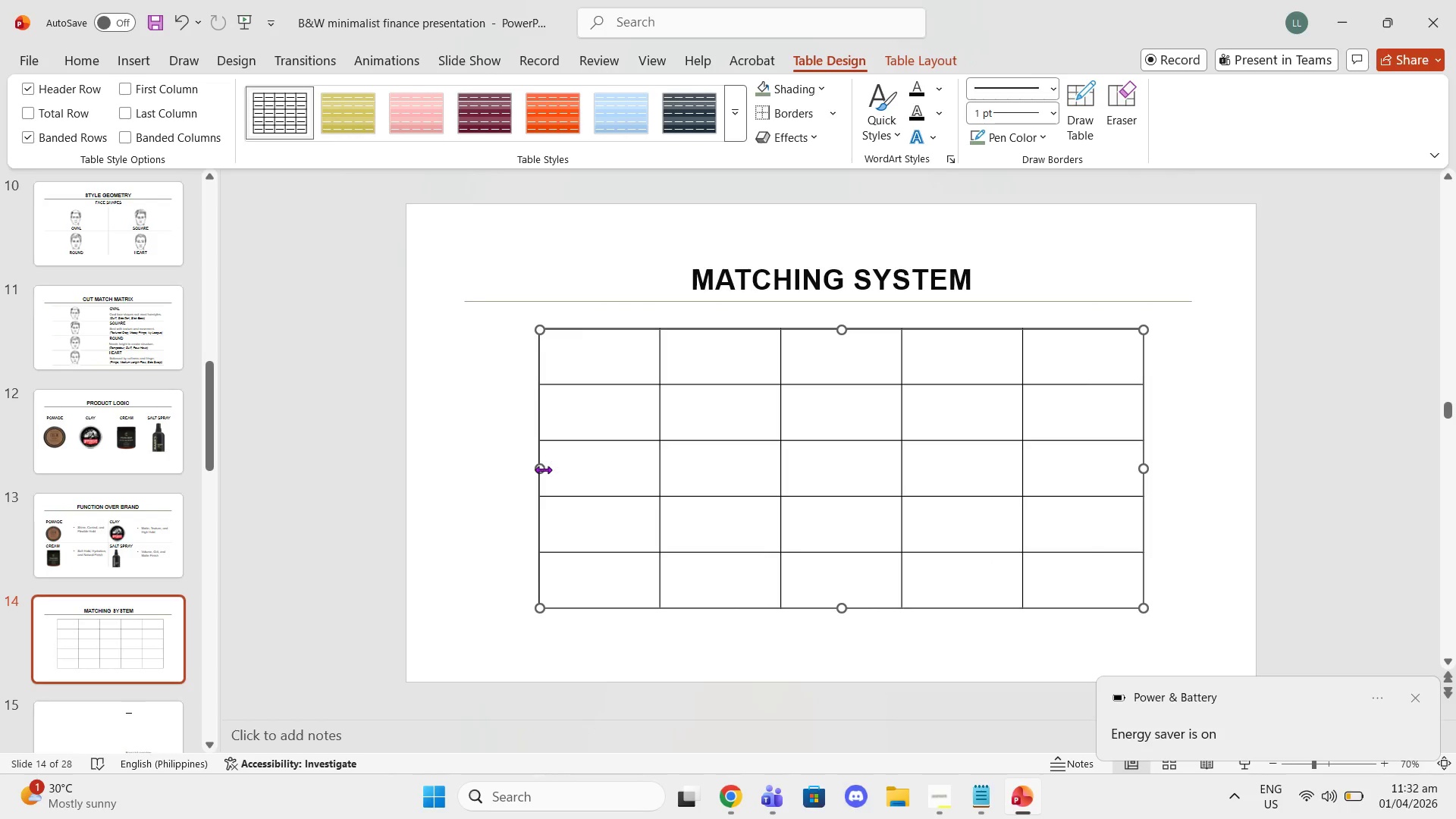 
left_click_drag(start_coordinate=[536, 469], to_coordinate=[463, 450])
 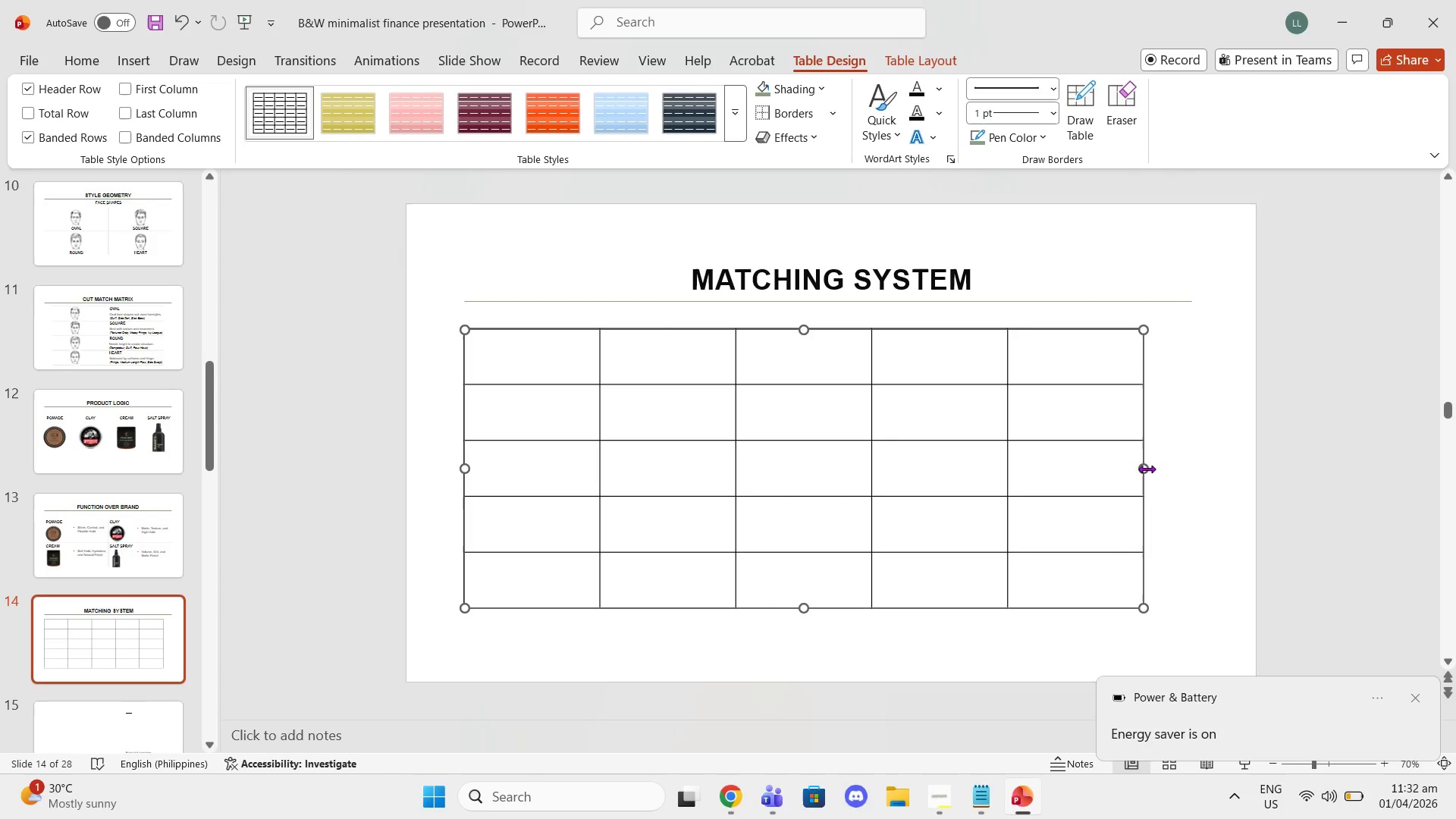 
left_click_drag(start_coordinate=[1144, 469], to_coordinate=[1191, 468])
 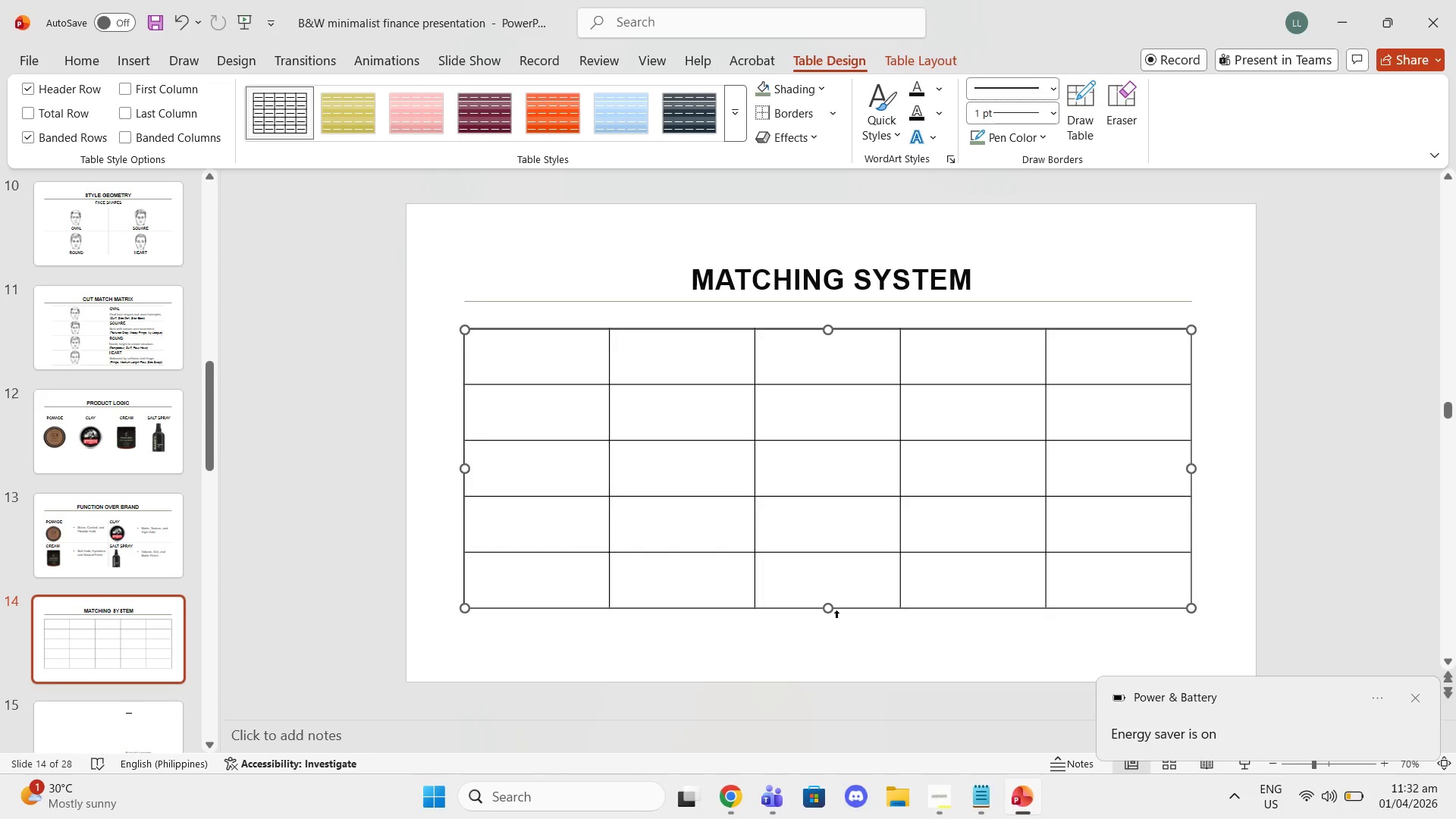 
left_click_drag(start_coordinate=[833, 609], to_coordinate=[841, 620])
 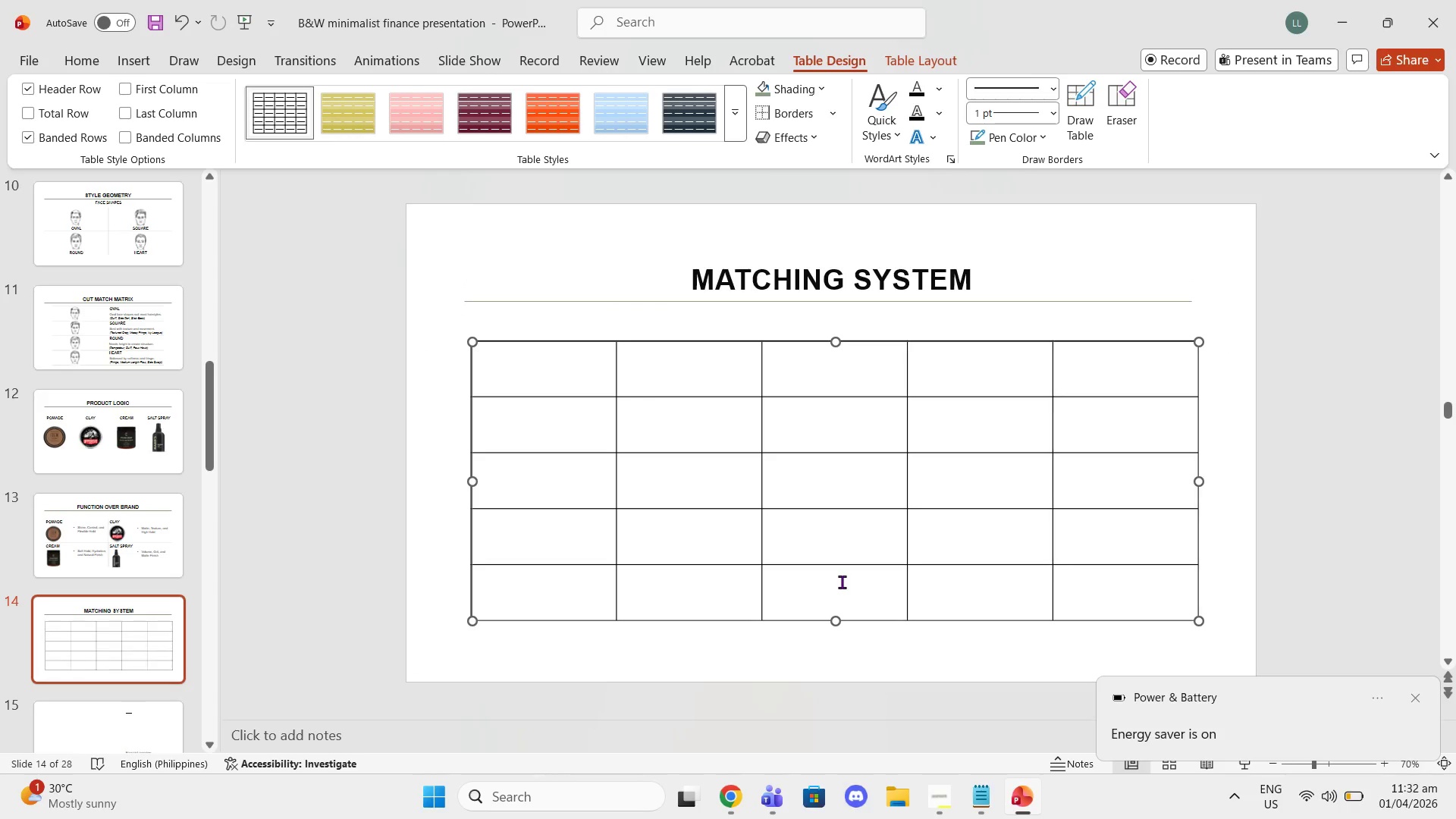 
key(Control+Z)
 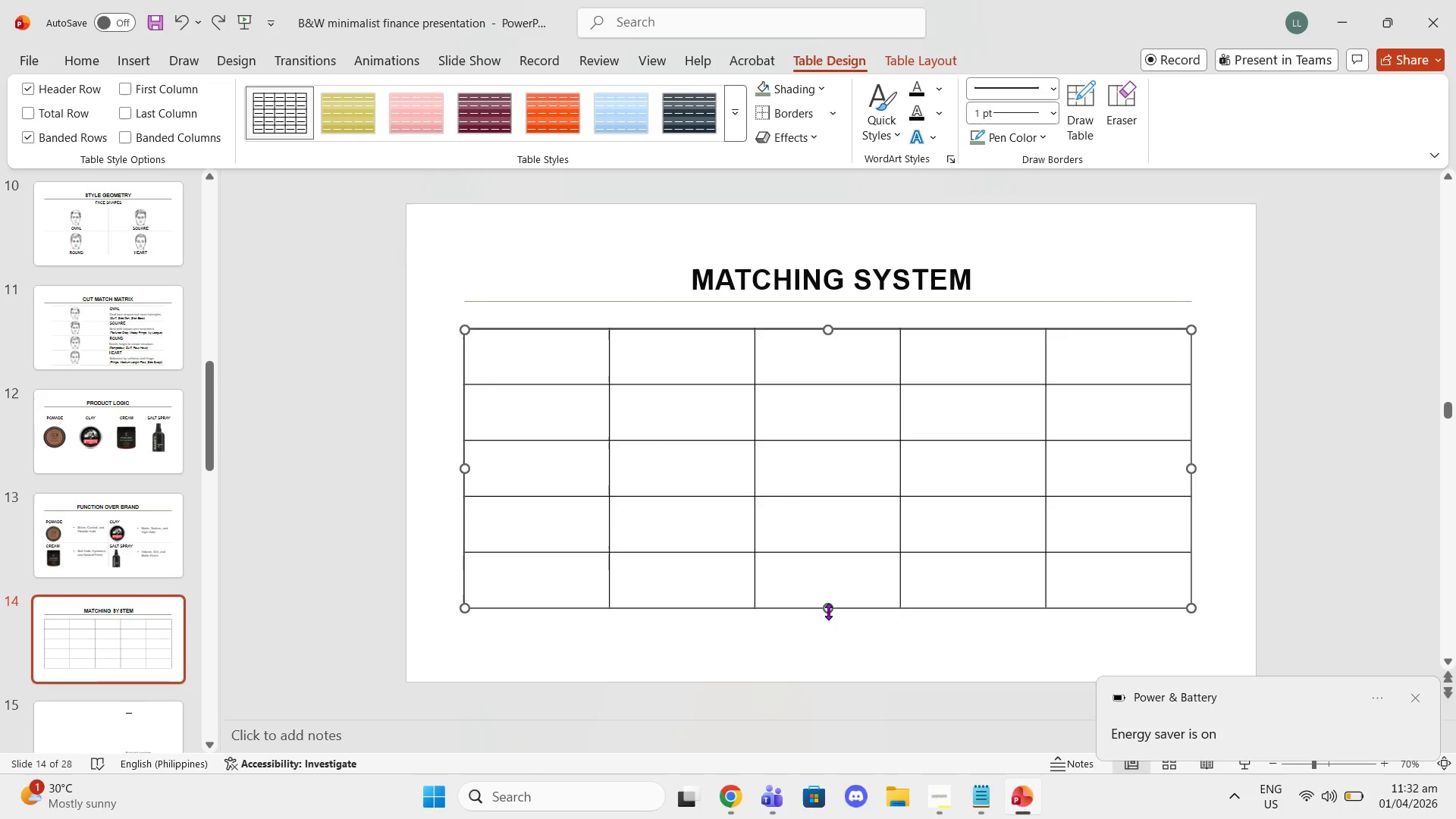 
left_click_drag(start_coordinate=[828, 610], to_coordinate=[828, 625])
 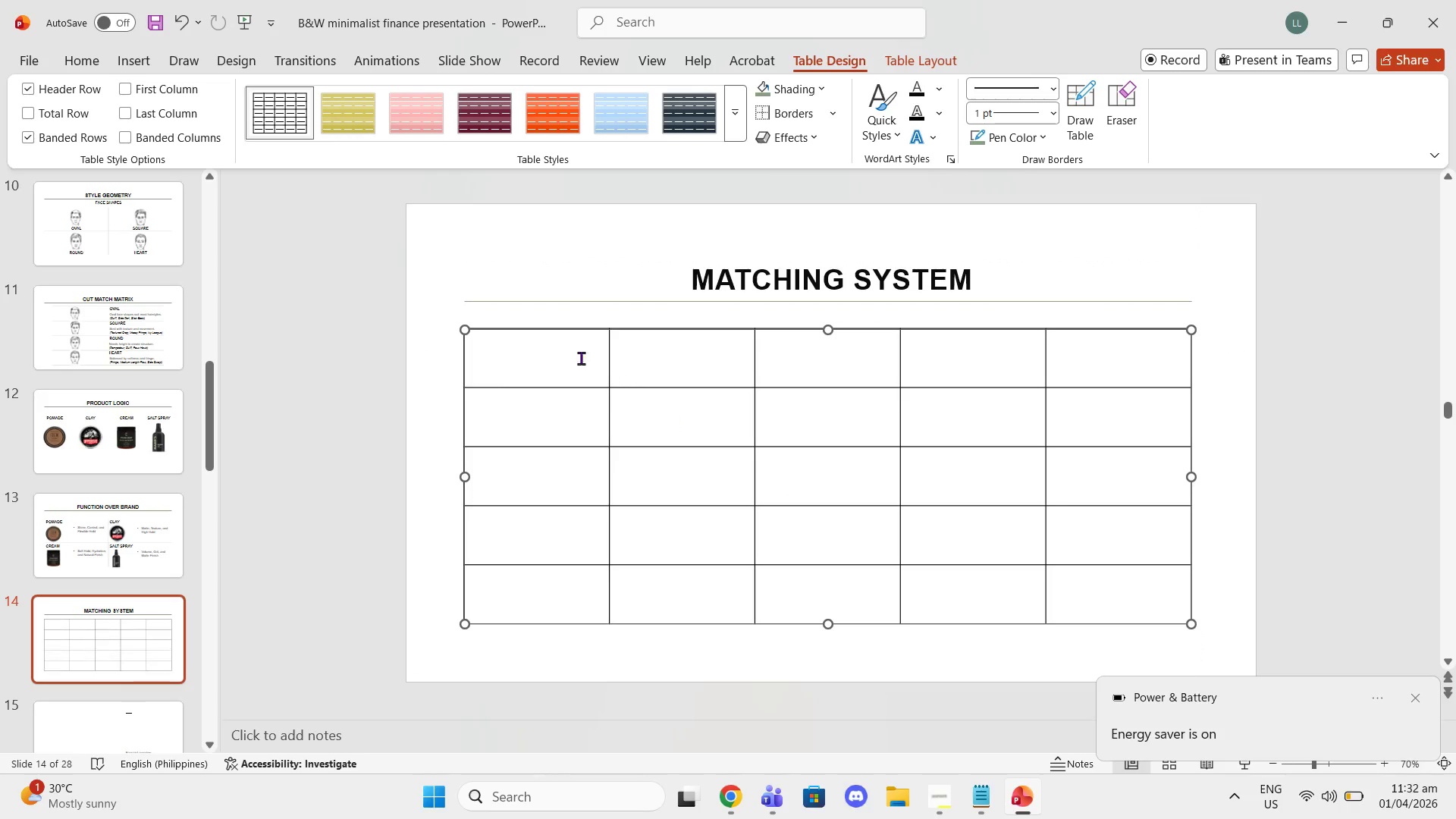 
left_click([539, 340])
 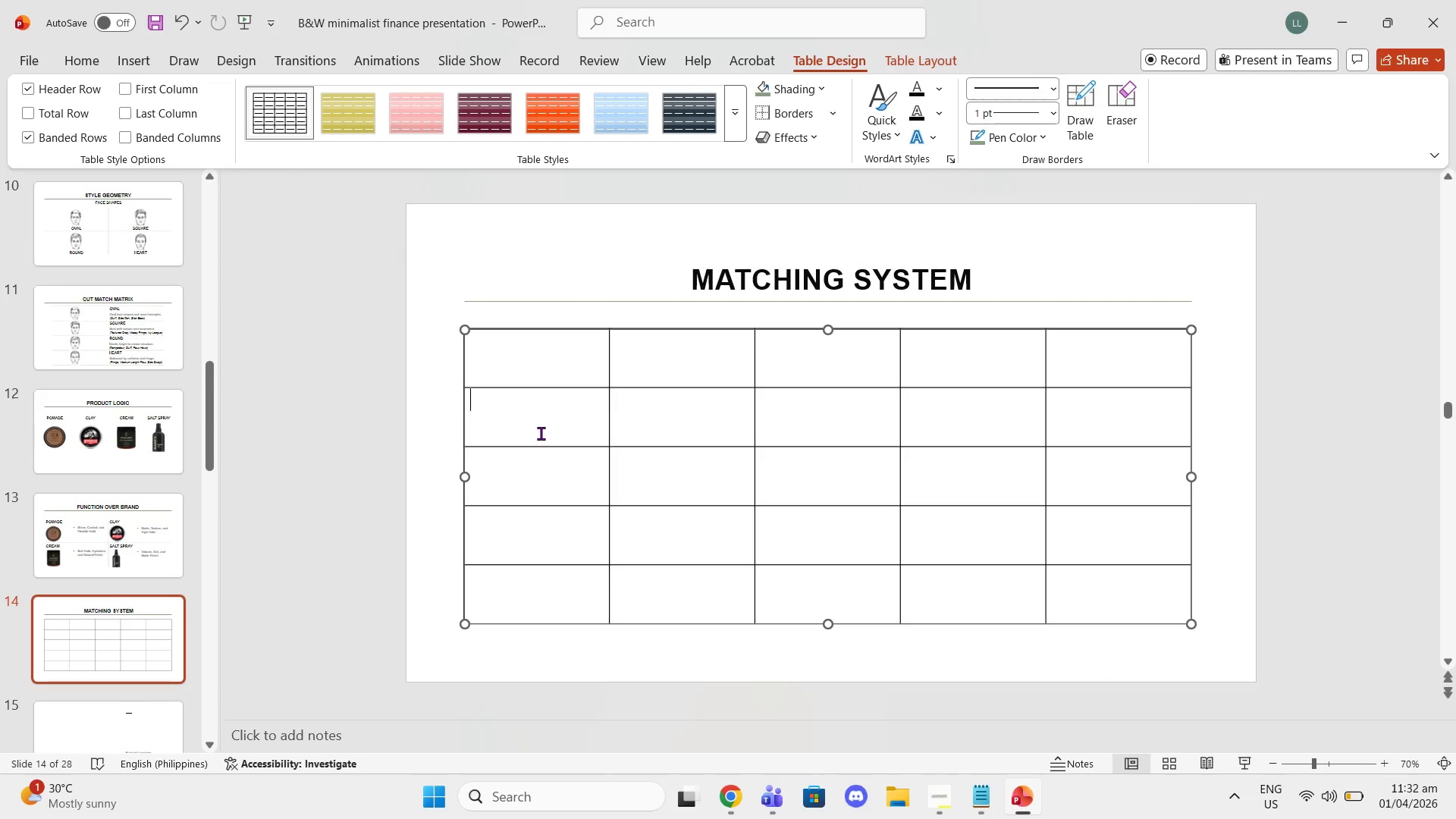 
wait(5.08)
 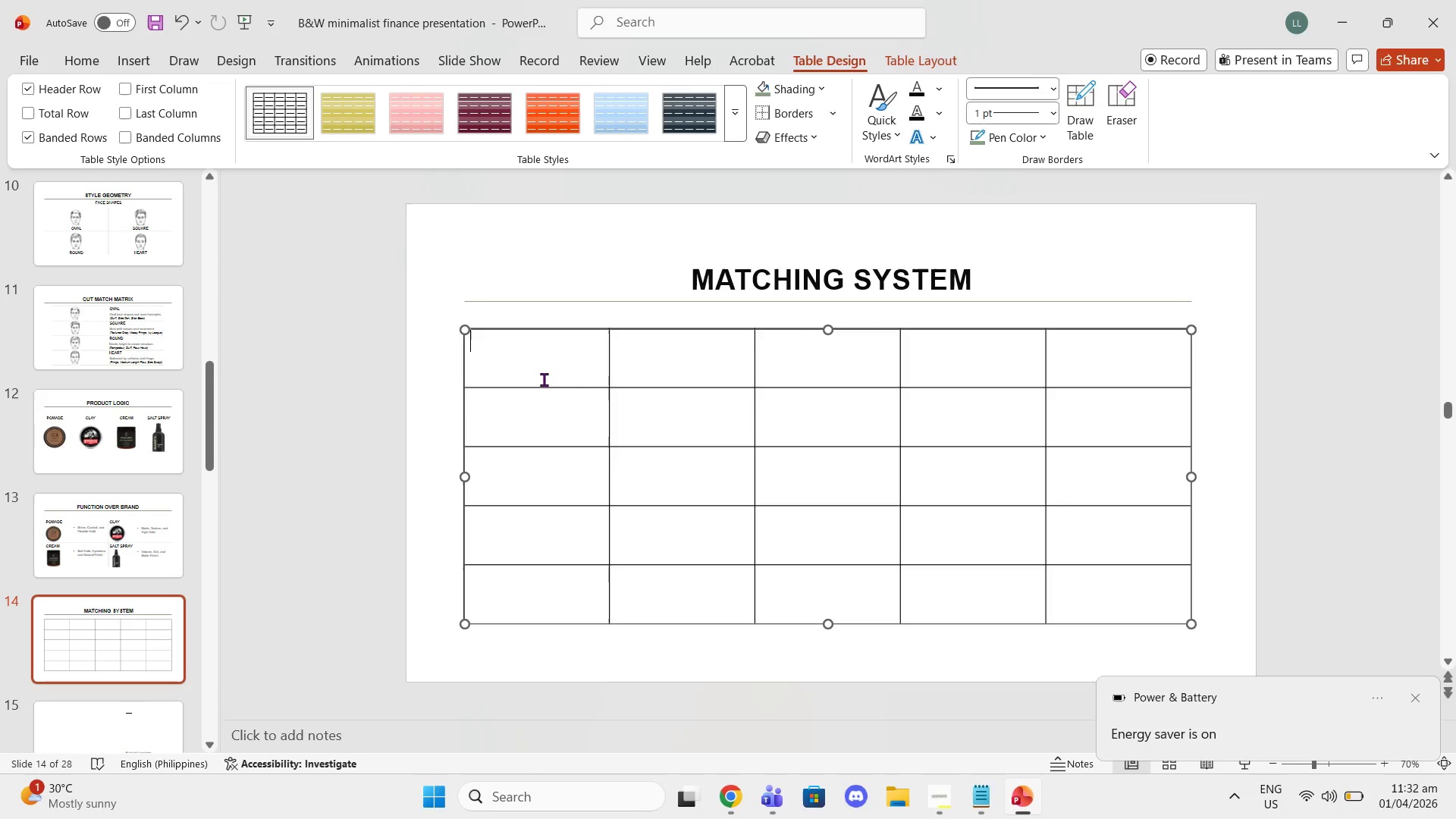 
hold_key(key=ShiftLeft, duration=1.16)
 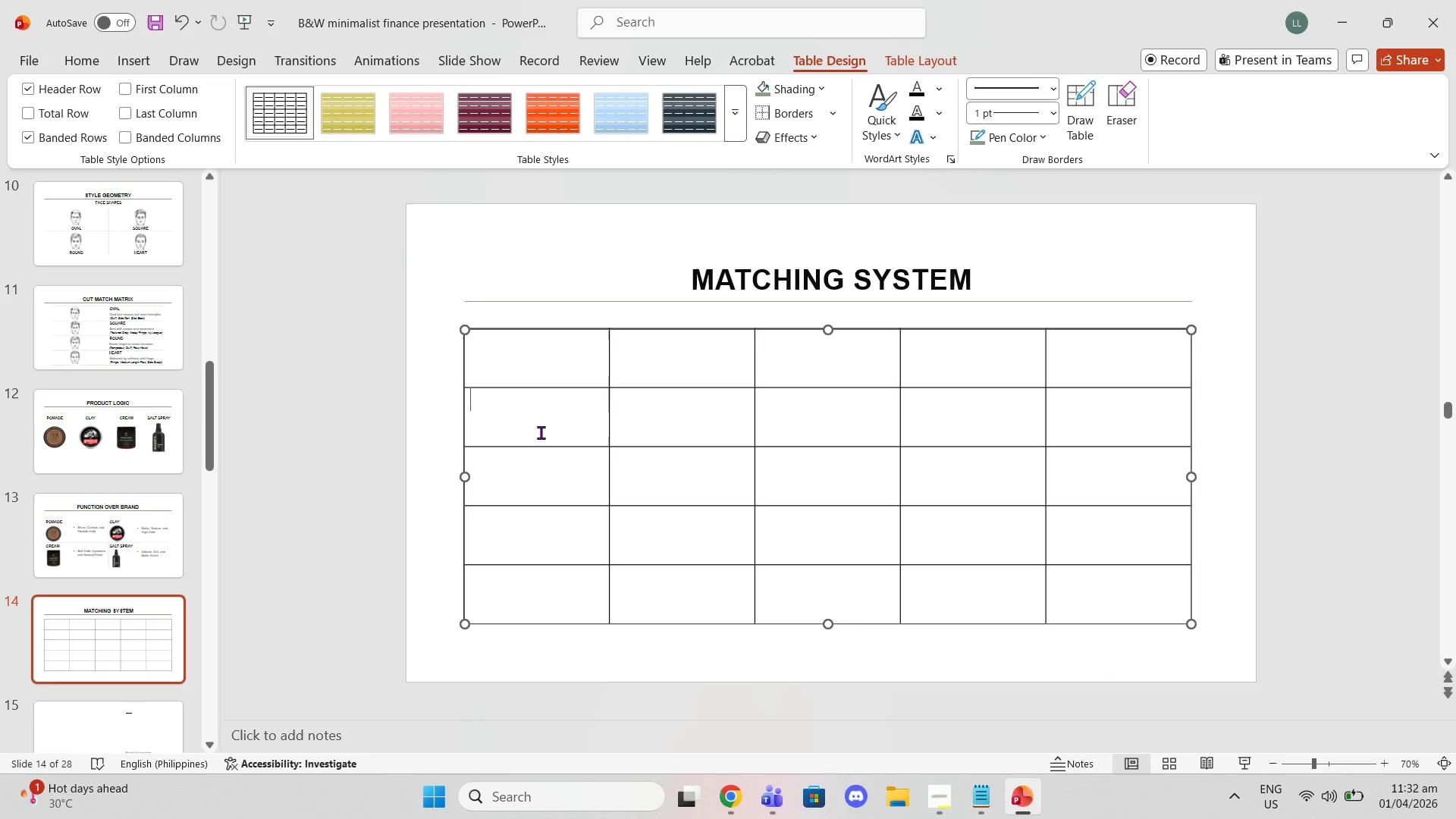 
type(Pomade)
 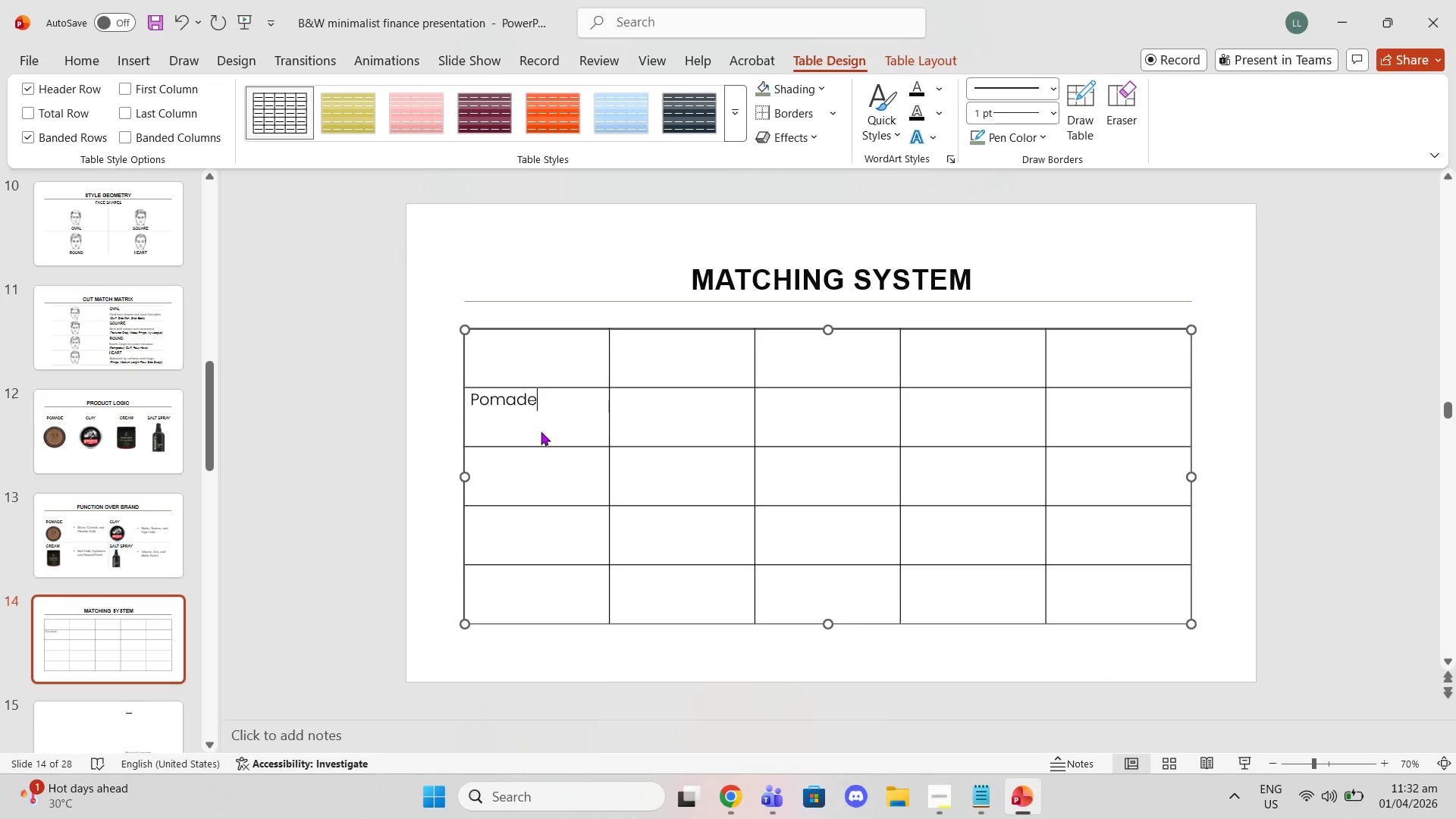 
key(ArrowDown)
 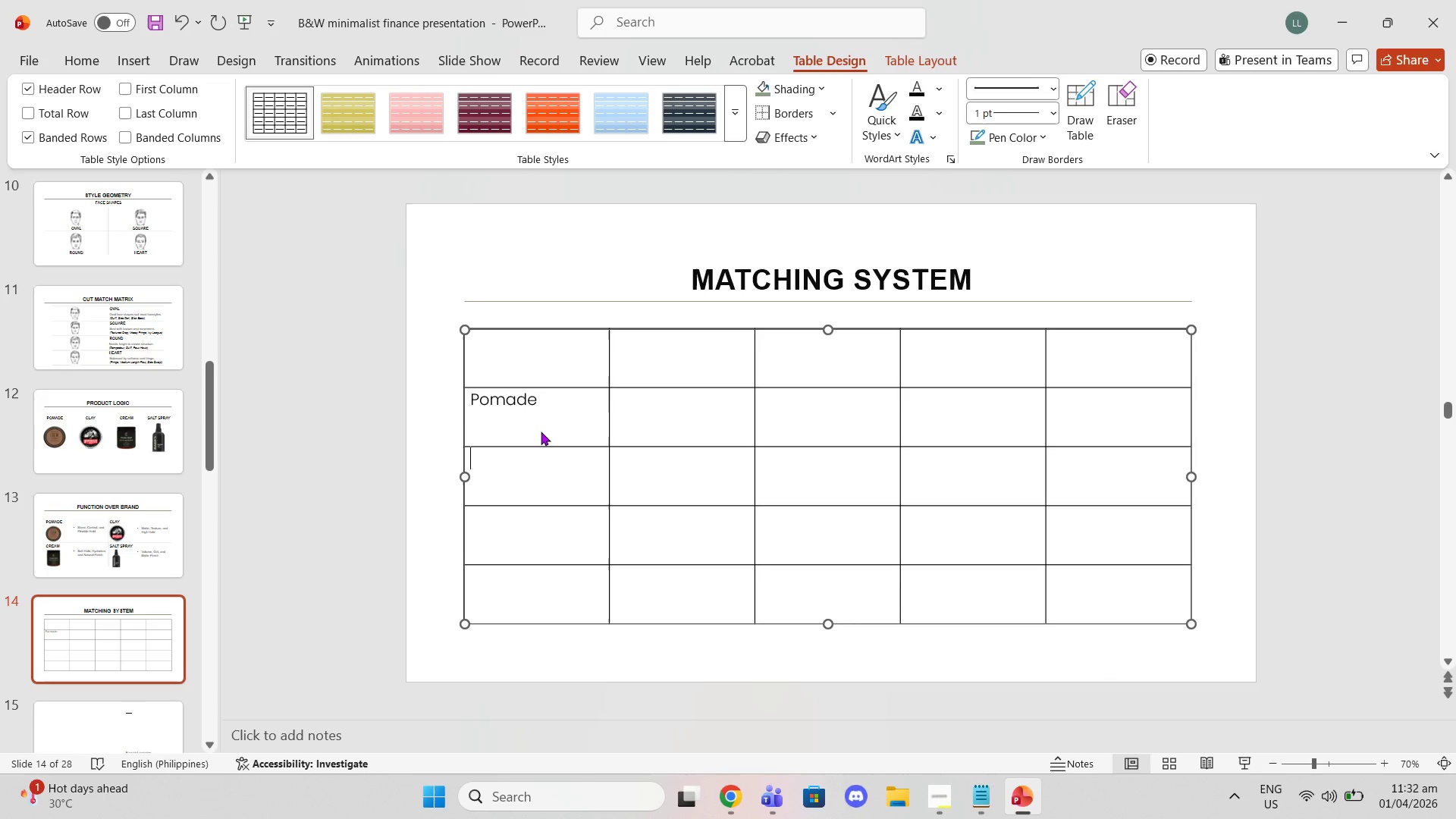 
type(Clay)
 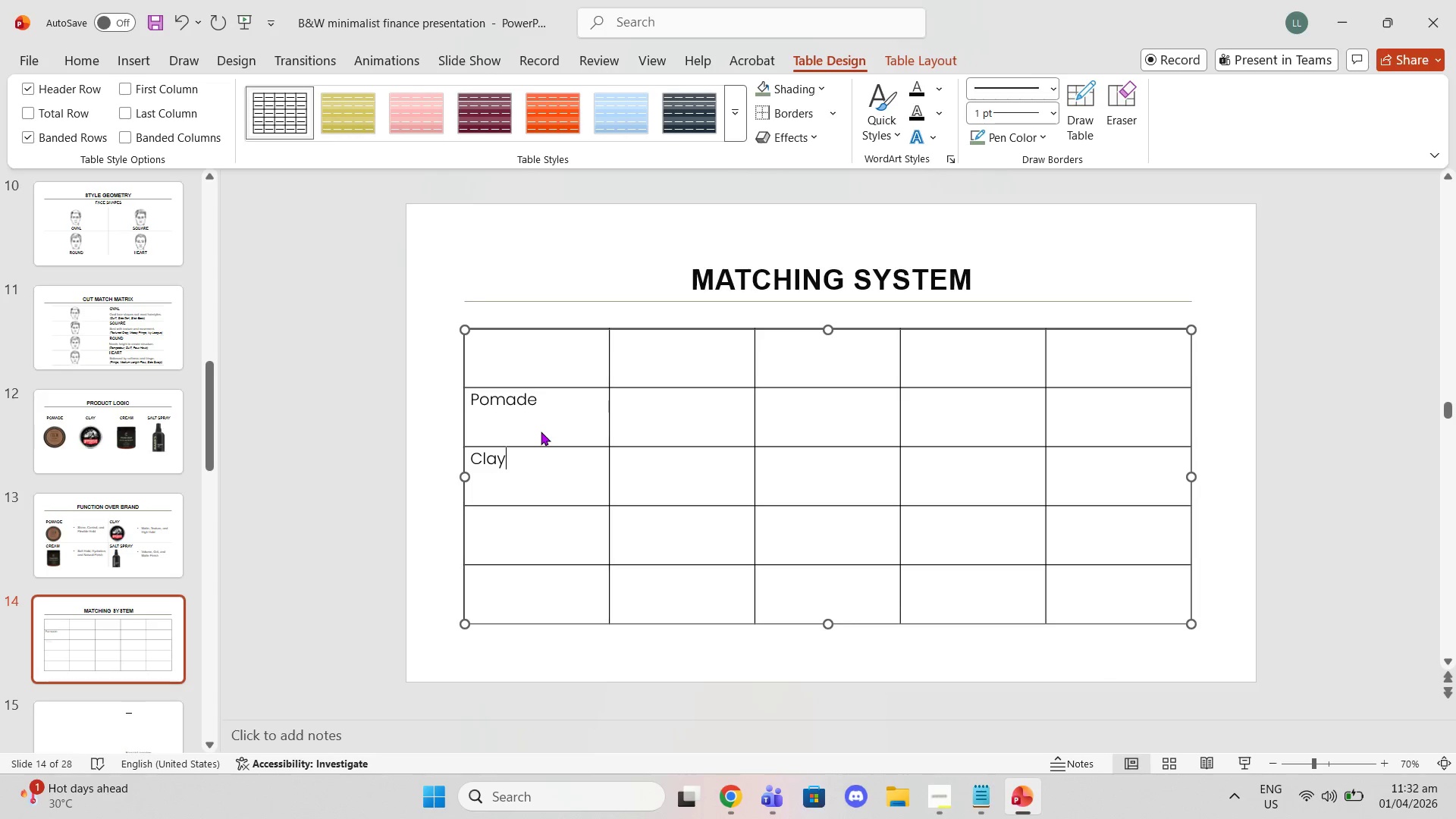 
key(Enter)
 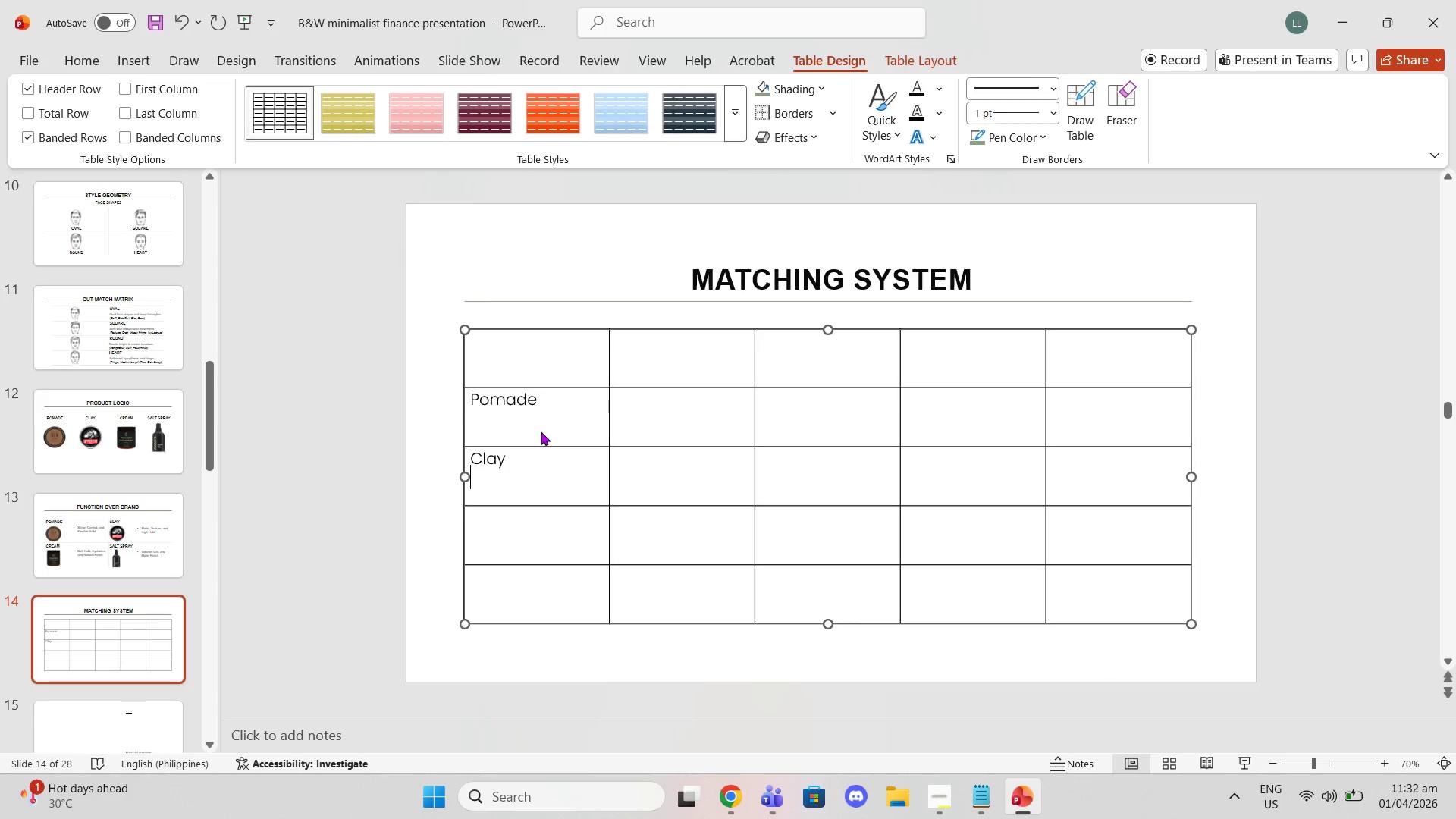 
key(Shift+Enter)
 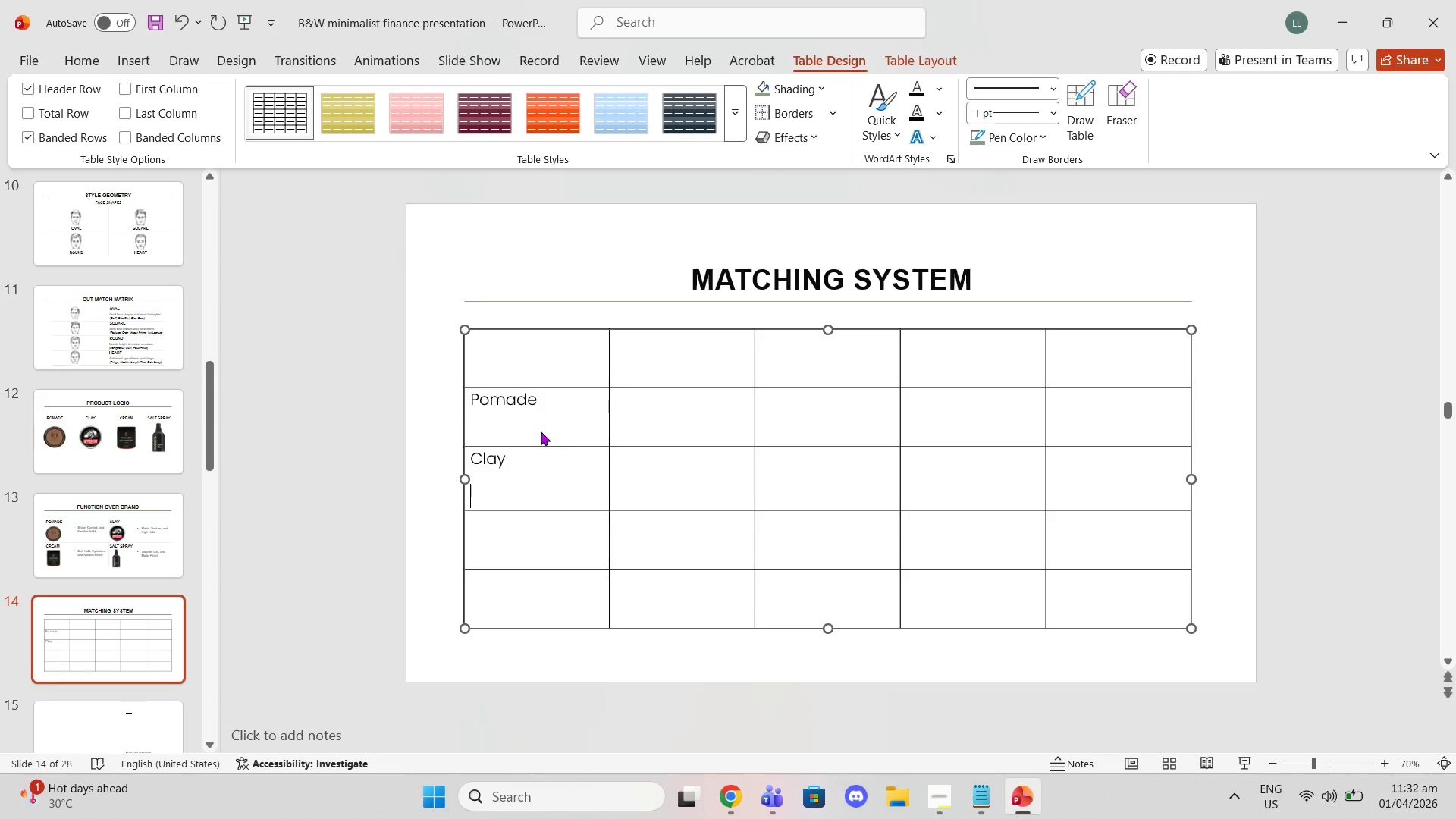 
key(Shift+Backspace)
 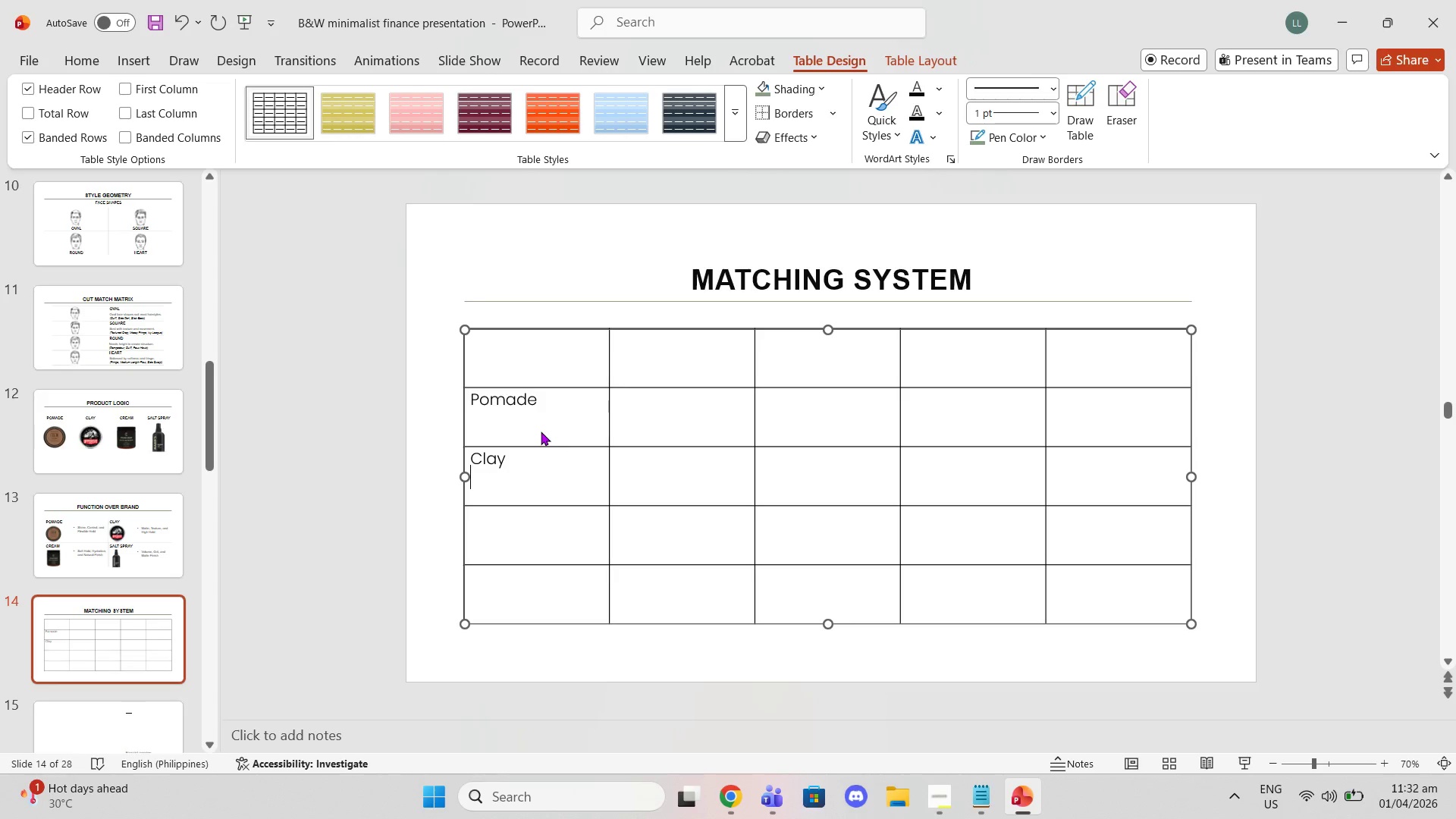 
key(ArrowLeft)
 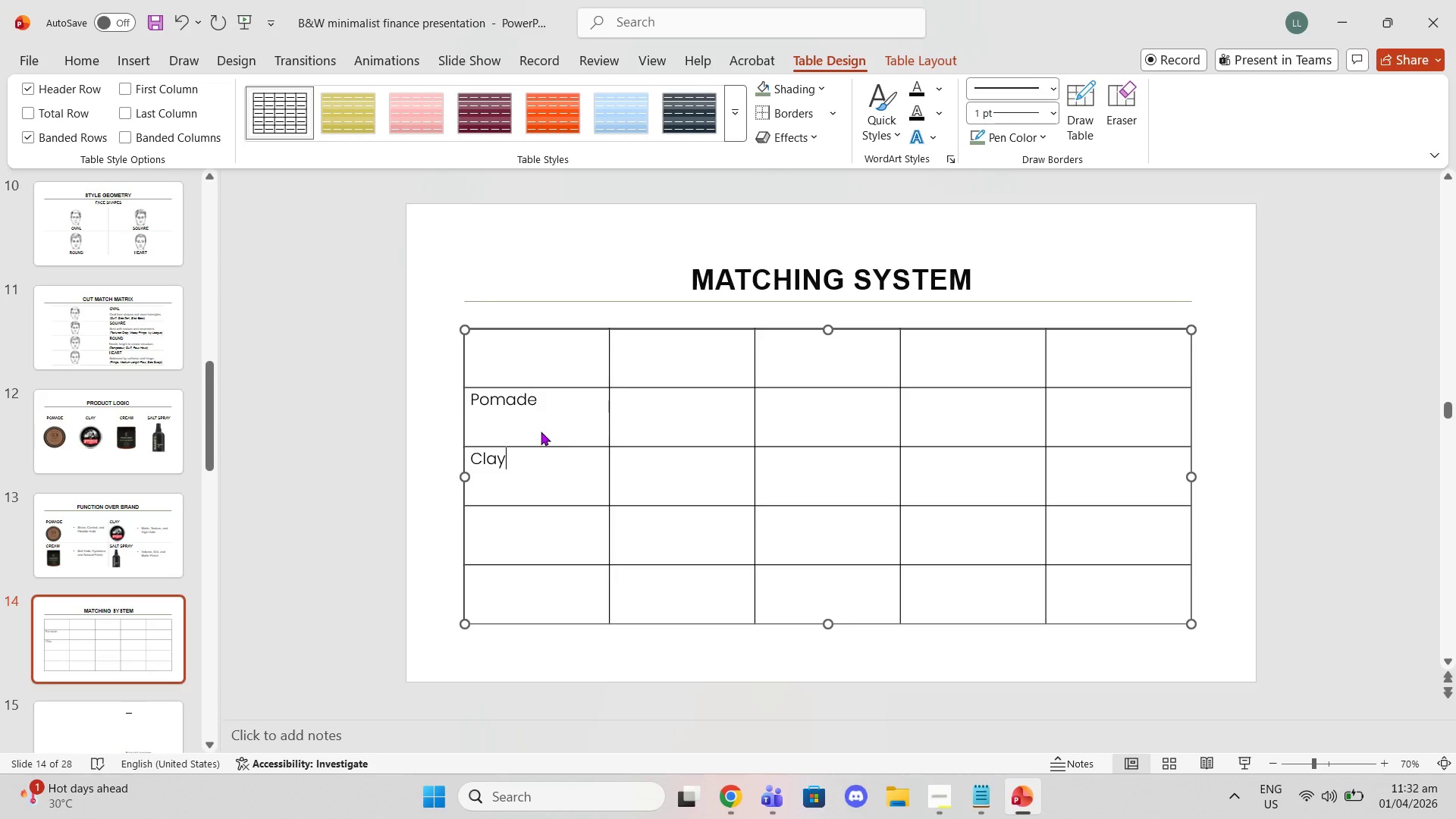 
key(ArrowDown)
 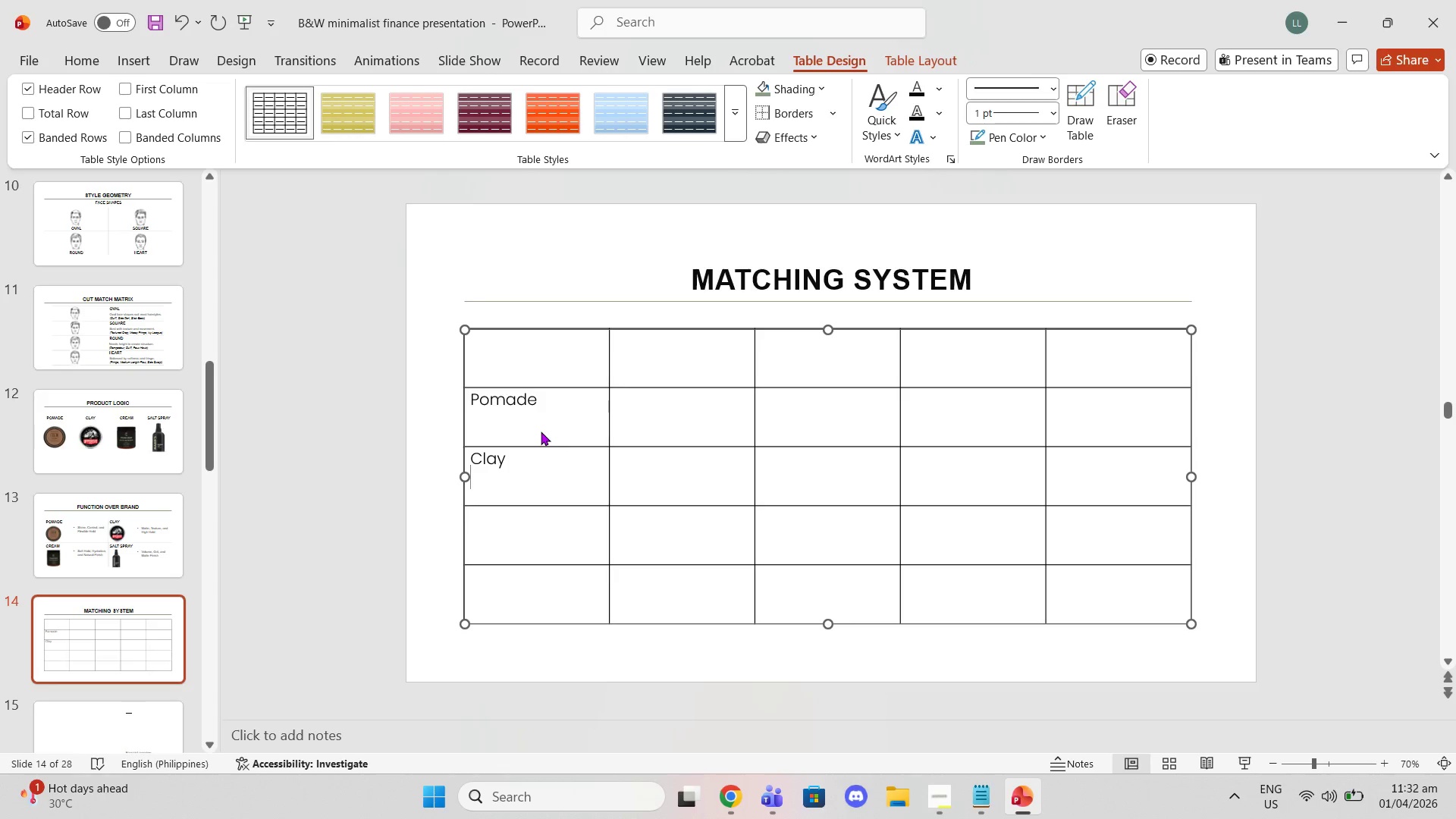 
key(ArrowDown)
 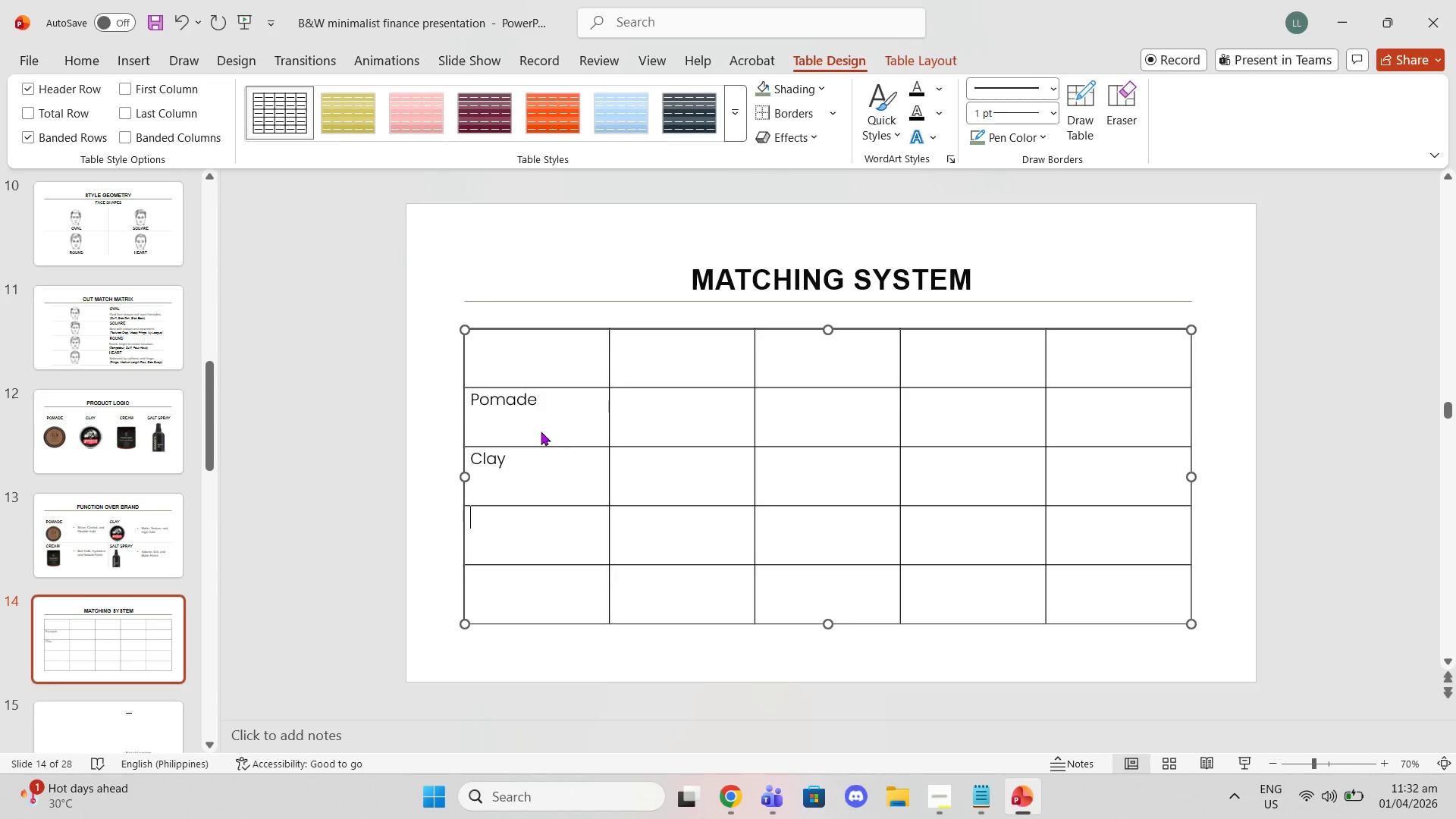 
type(Cream)
 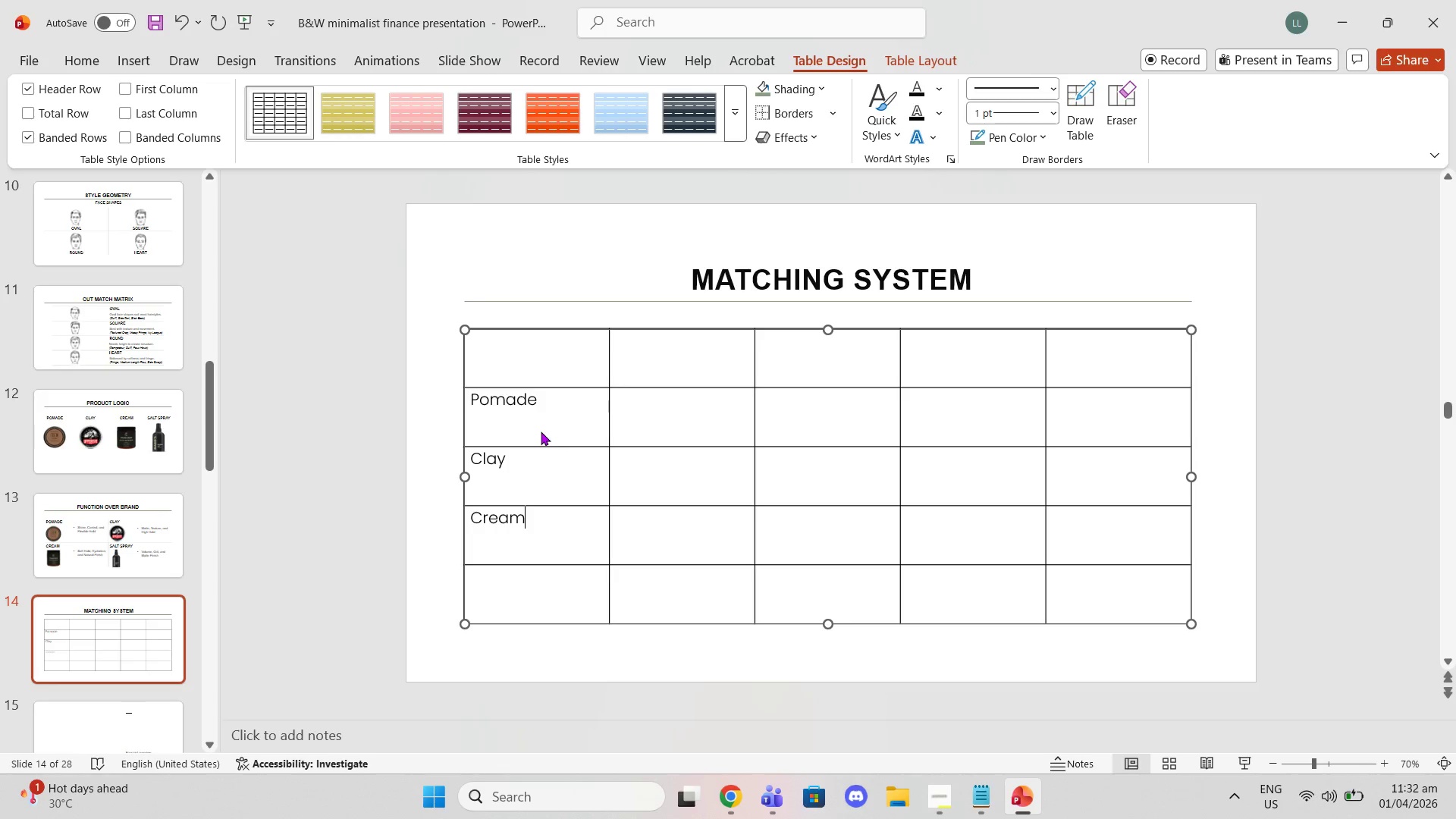 
key(ArrowDown)
 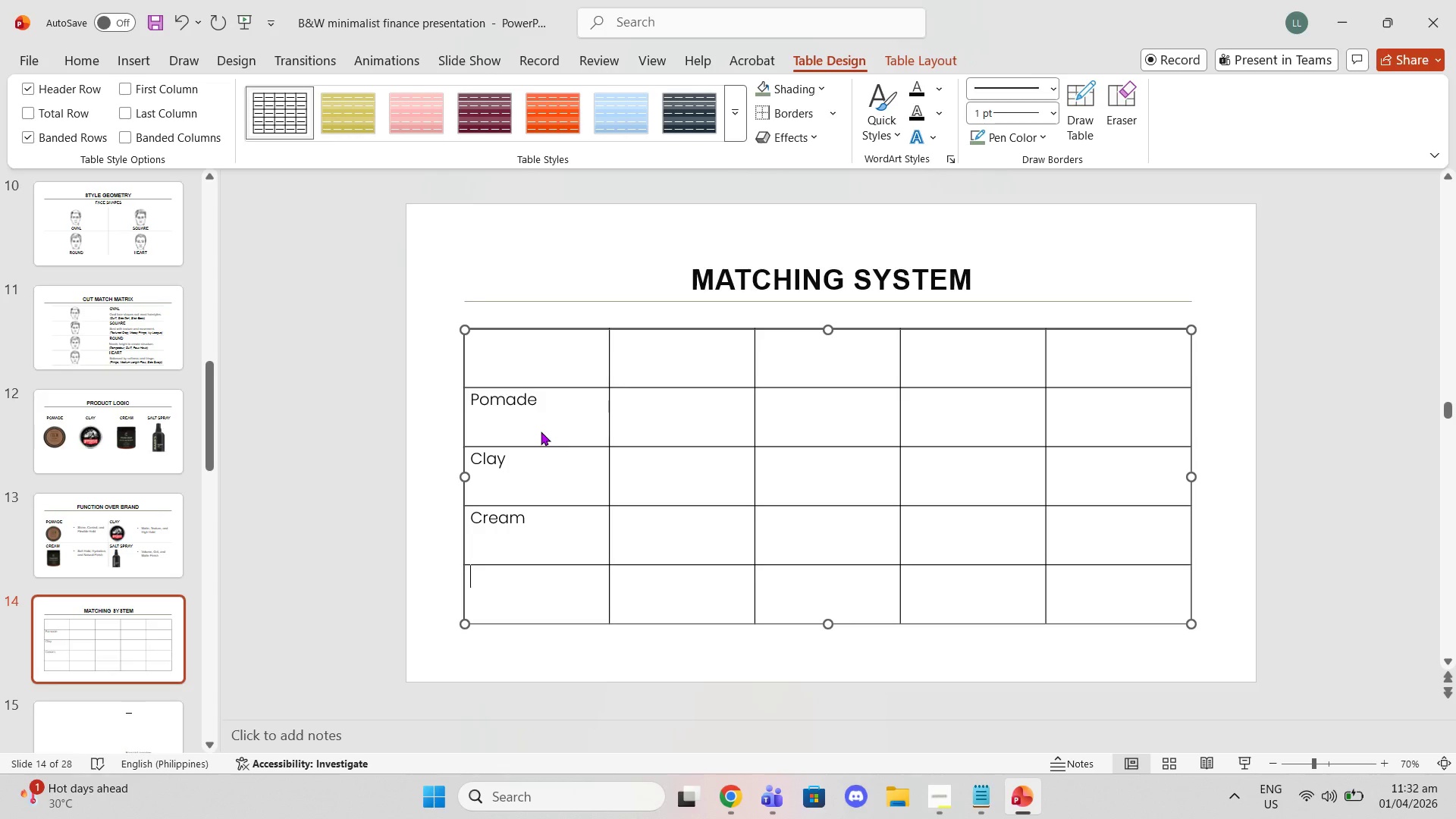 
type(Salt Spray)
 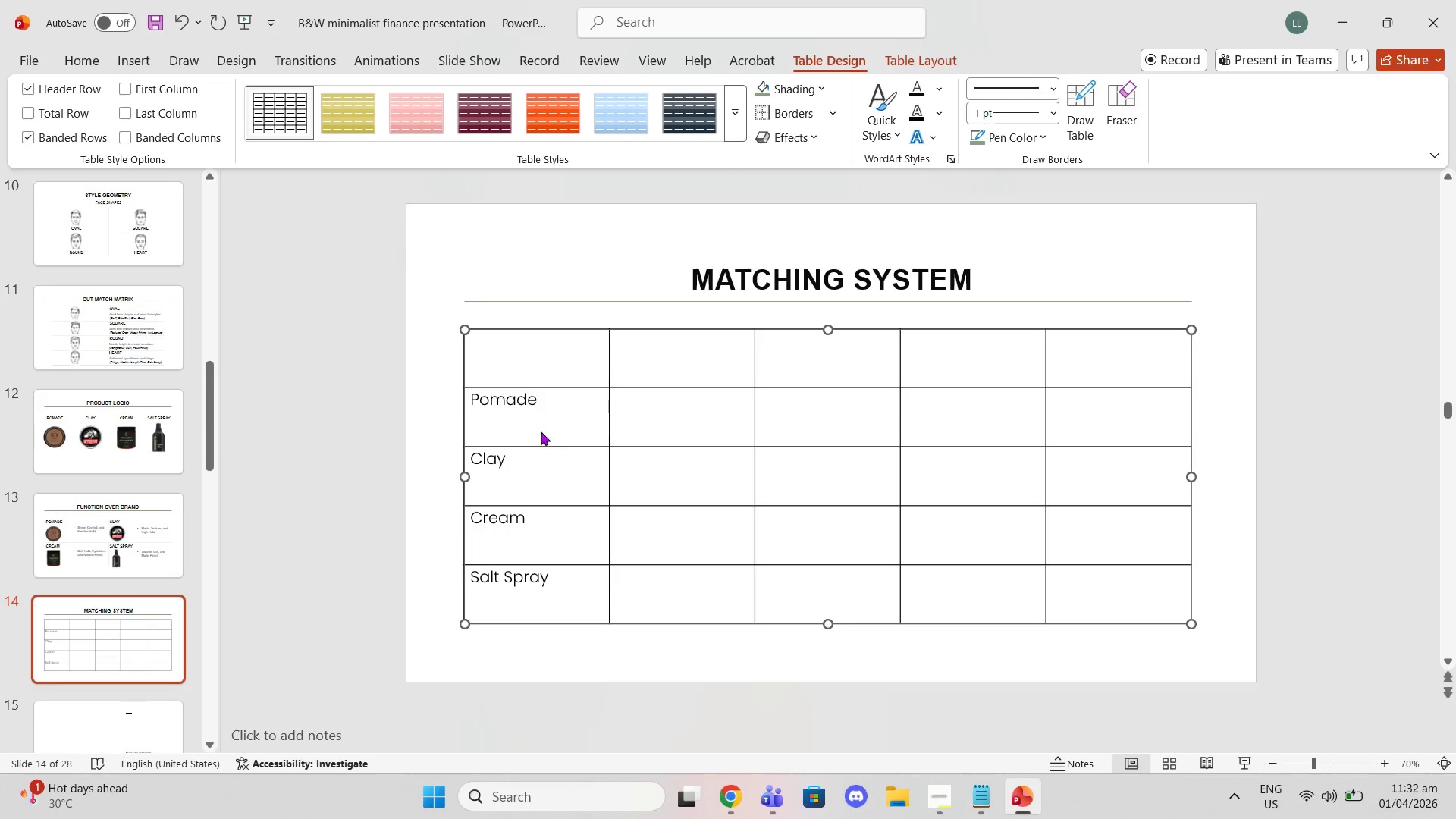 
wait(5.05)
 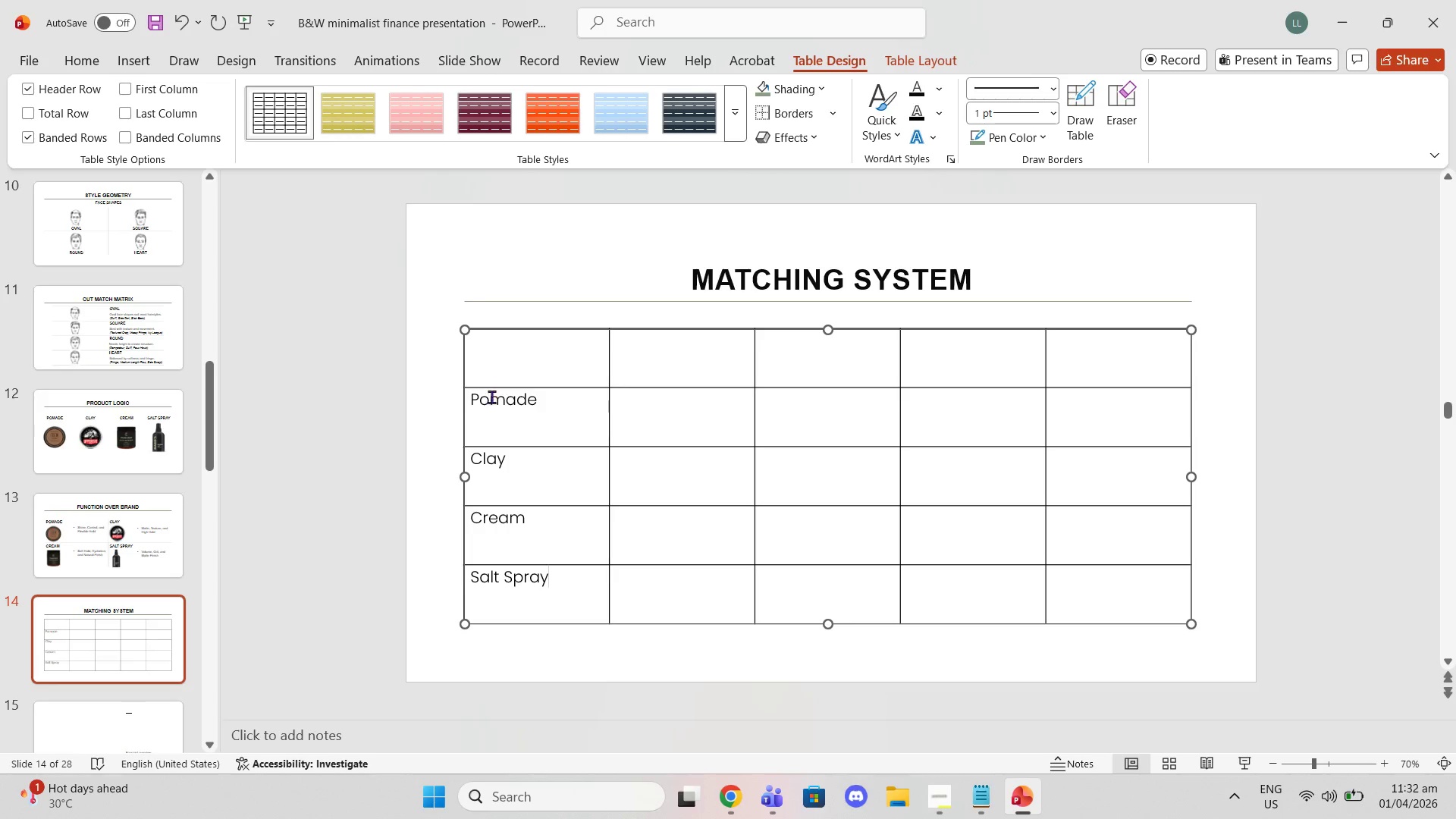 
left_click_drag(start_coordinate=[561, 595], to_coordinate=[491, 396])
 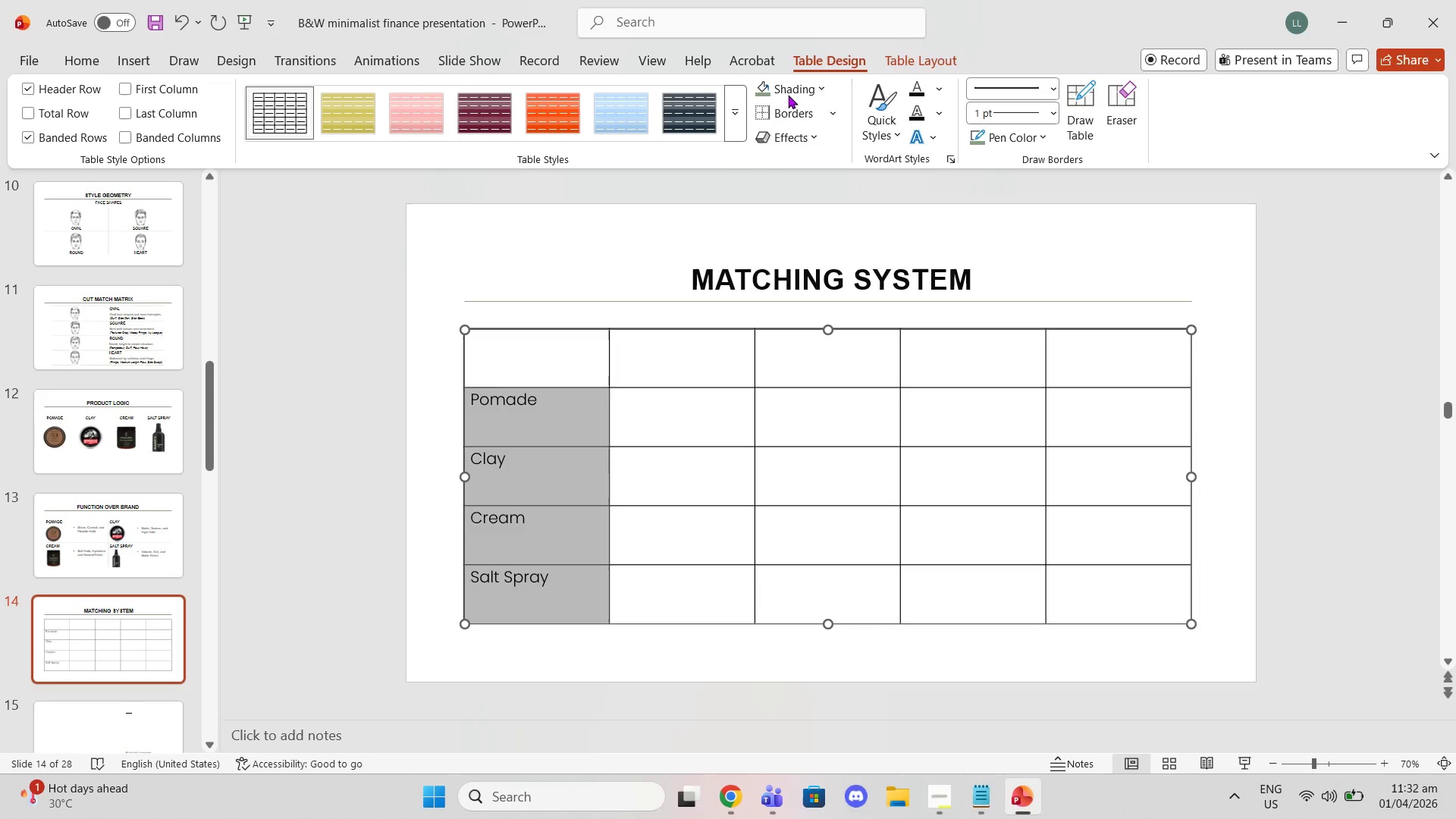 
left_click([801, 89])
 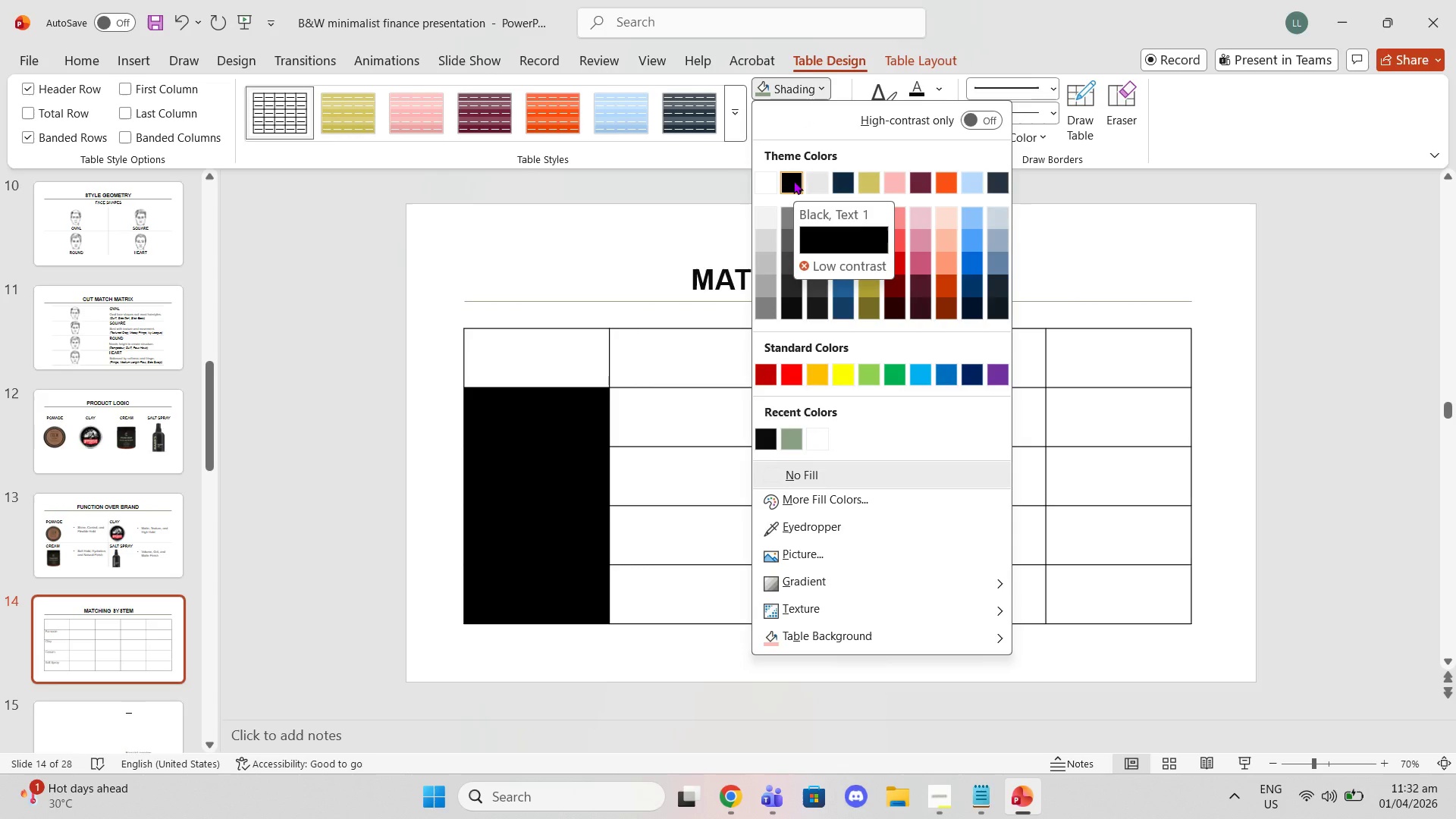 
left_click([793, 180])
 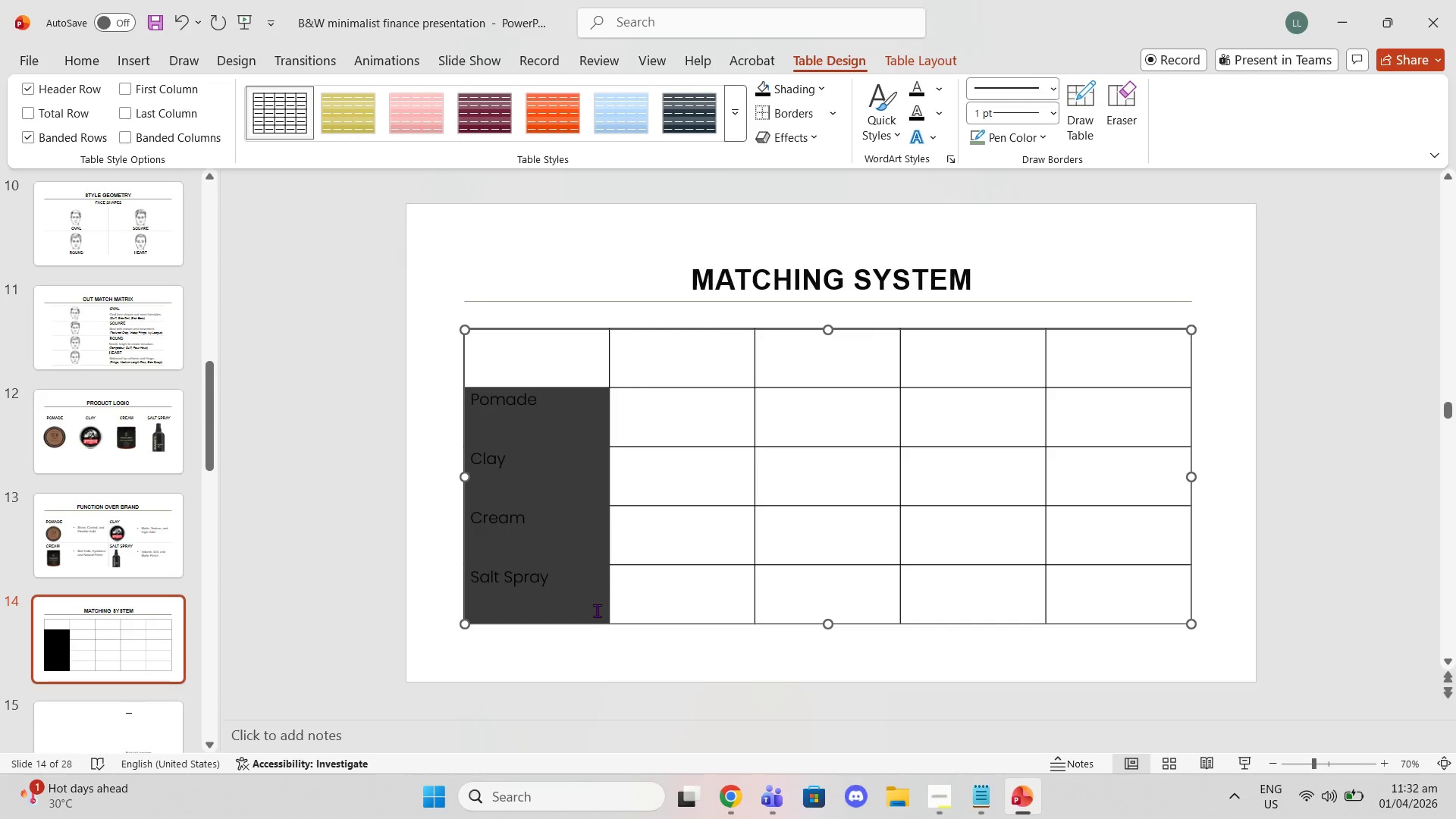 
left_click([571, 601])
 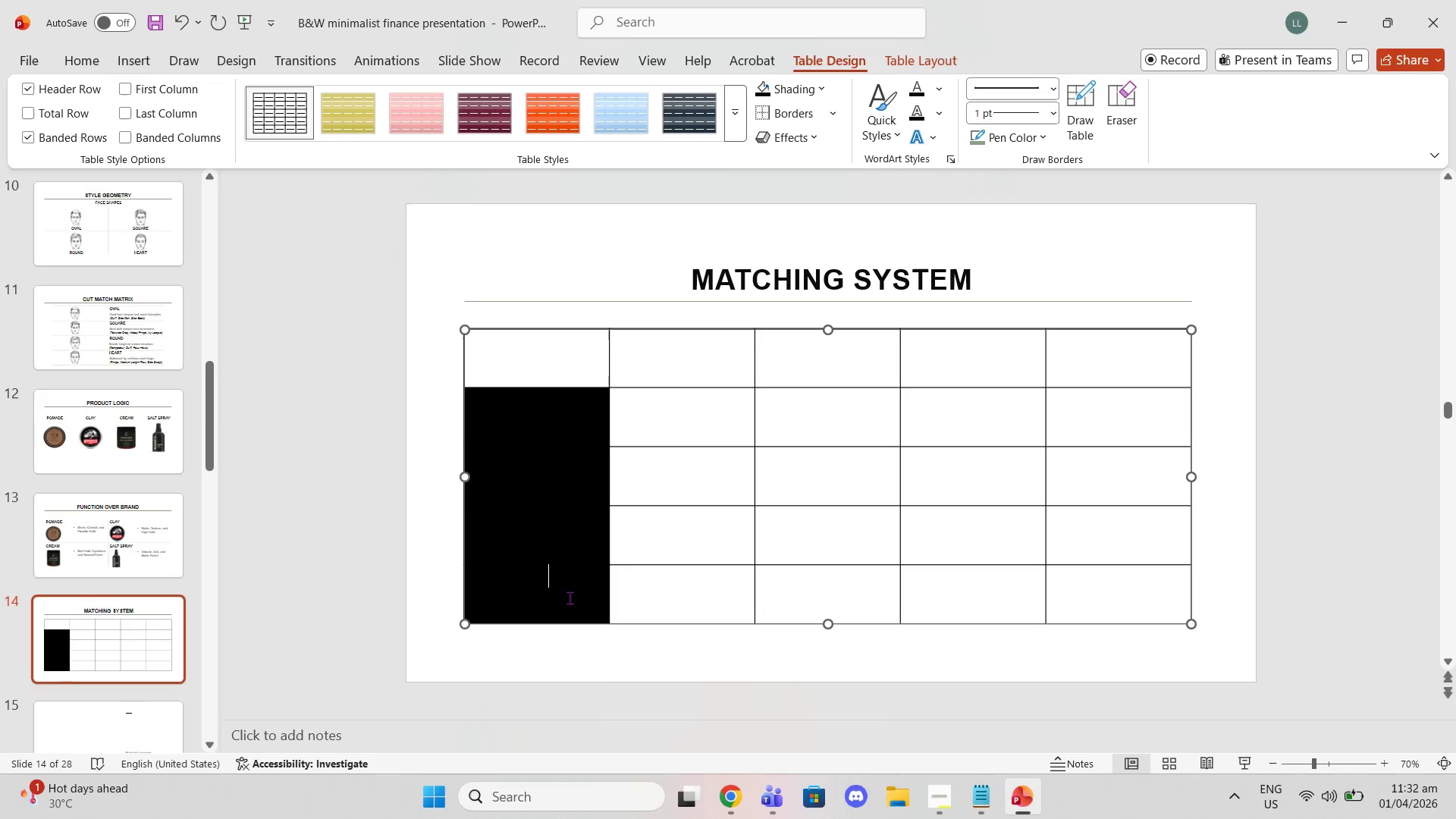 
left_click_drag(start_coordinate=[570, 598], to_coordinate=[483, 419])
 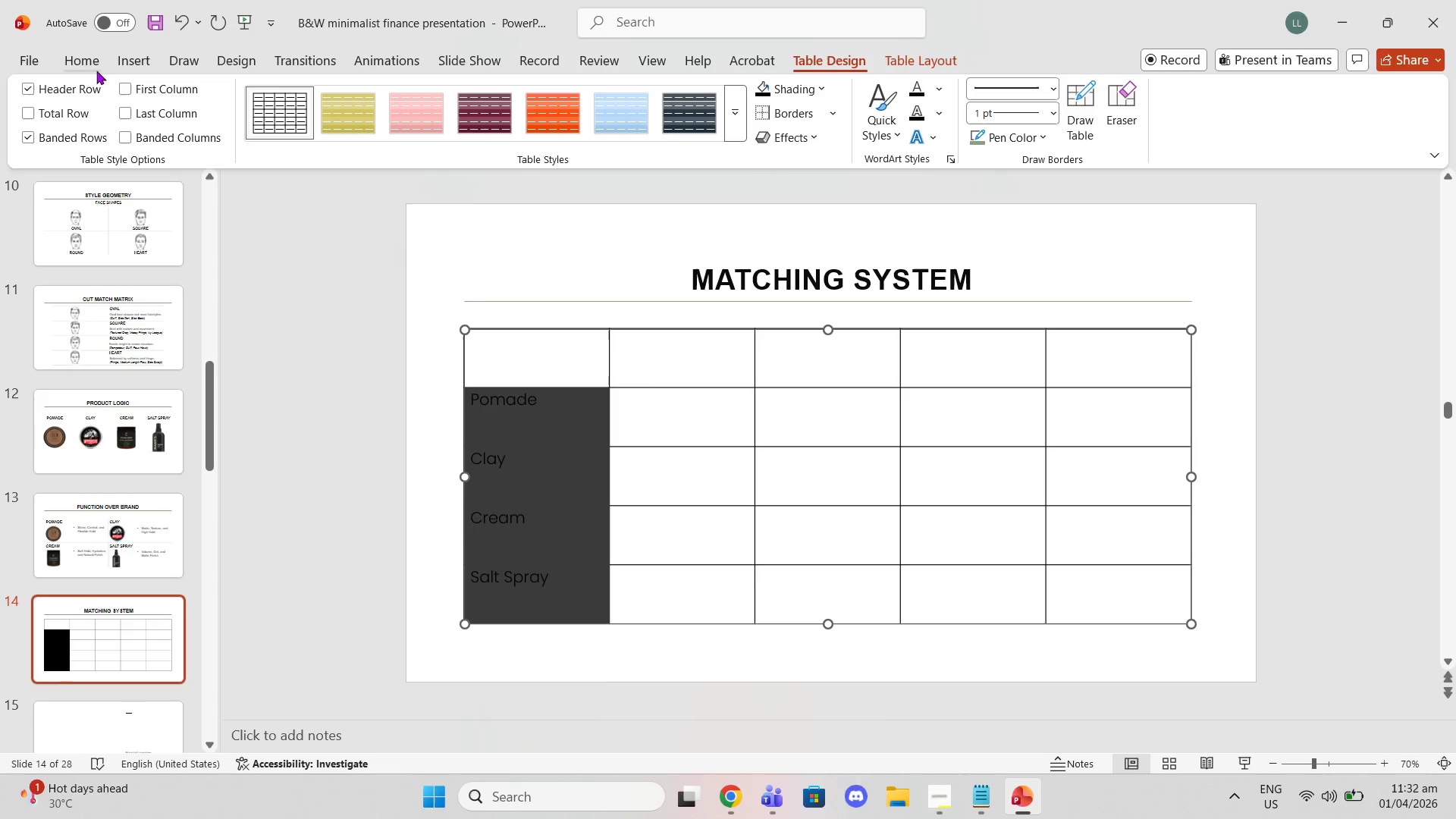 
left_click([82, 64])
 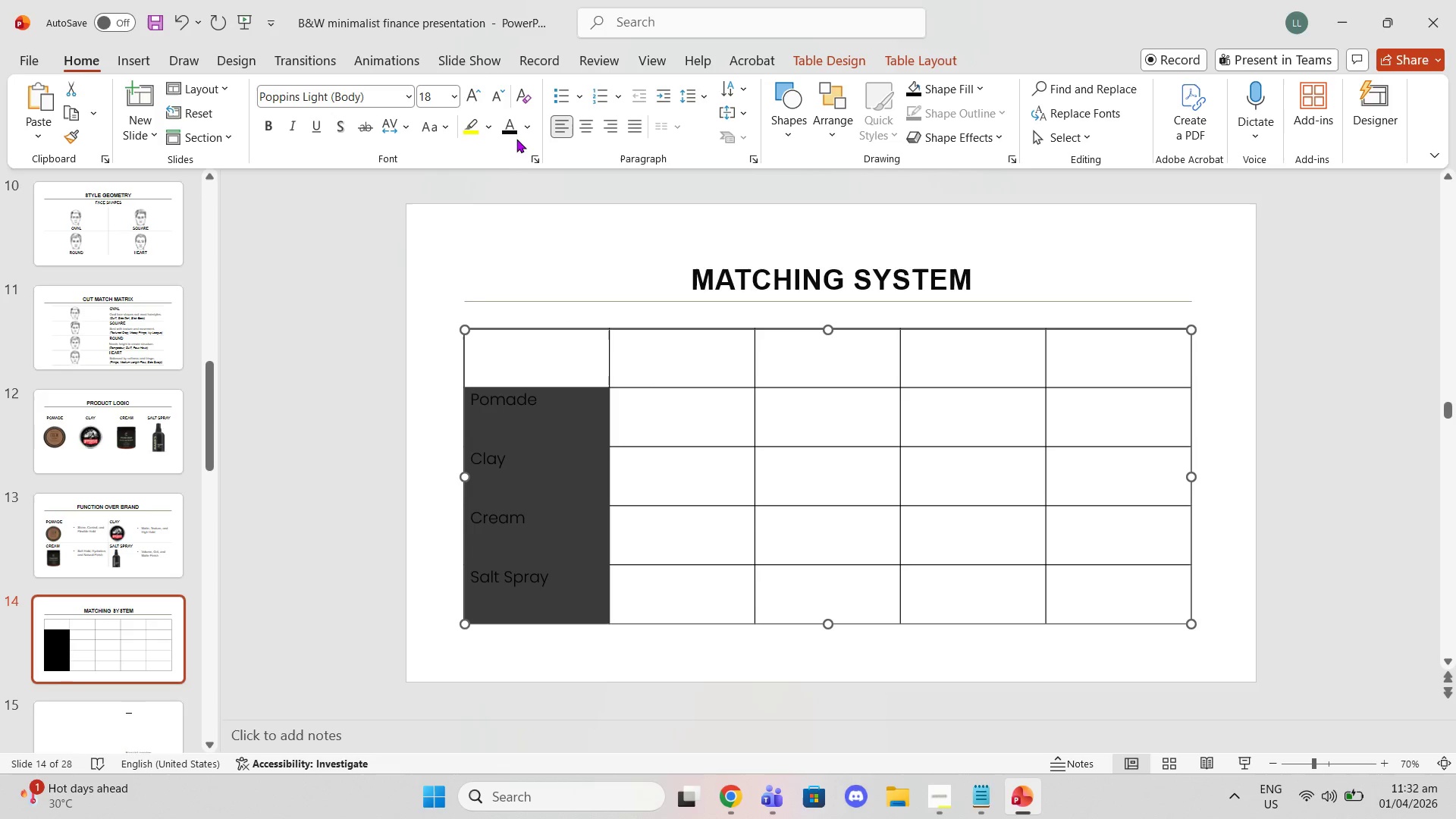 
left_click([518, 130])
 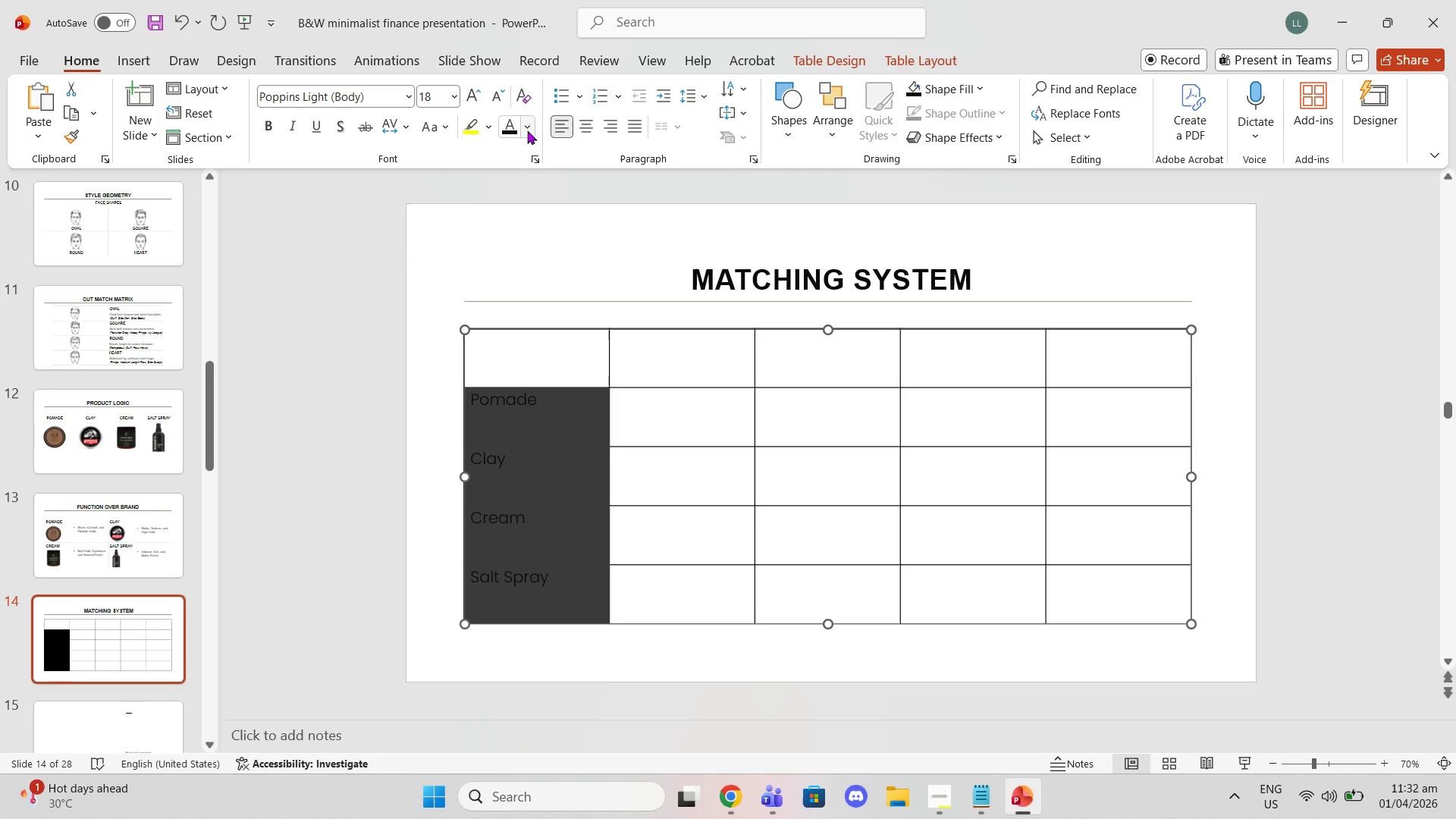 
left_click([529, 130])
 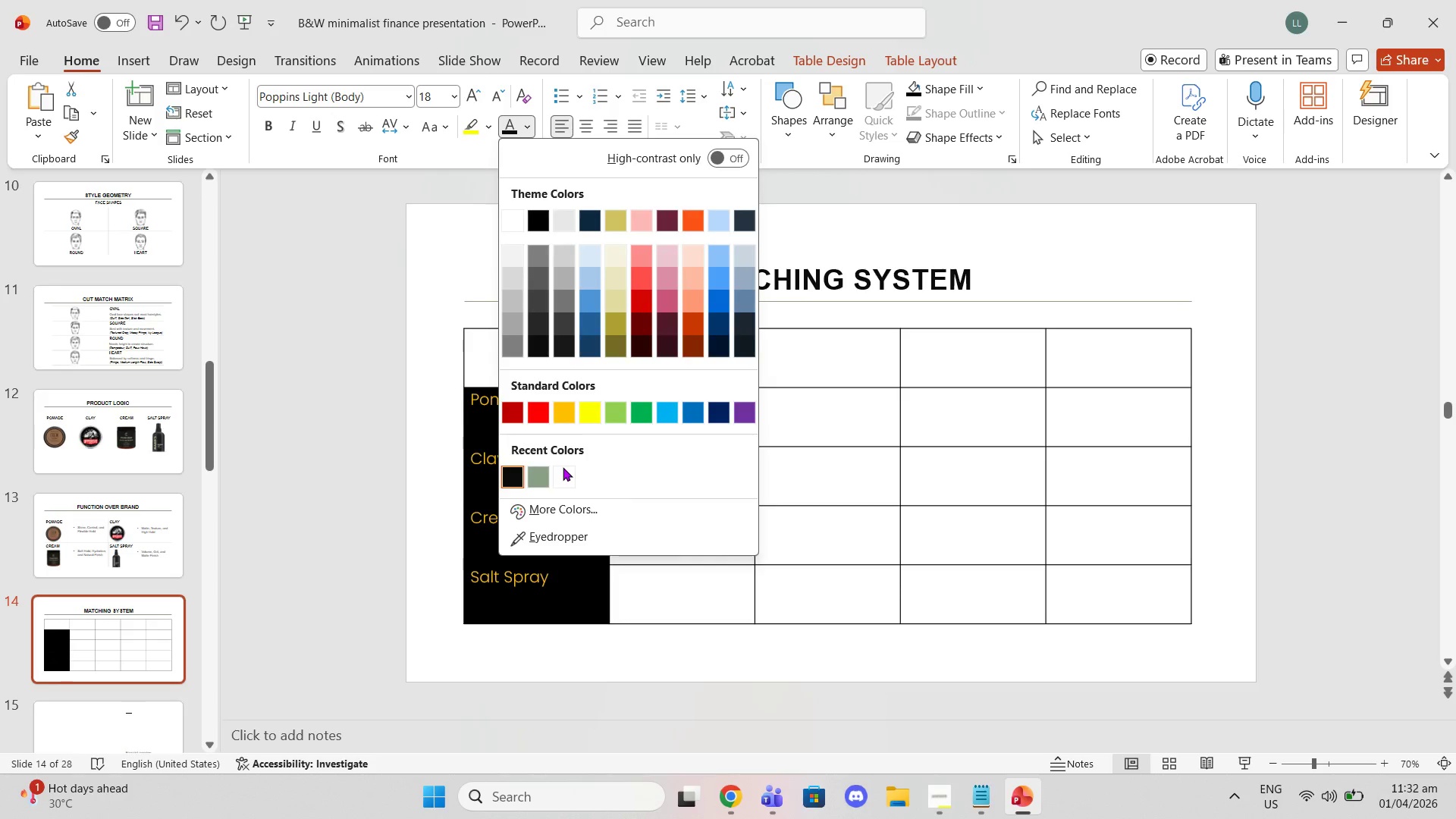 
left_click([563, 471])
 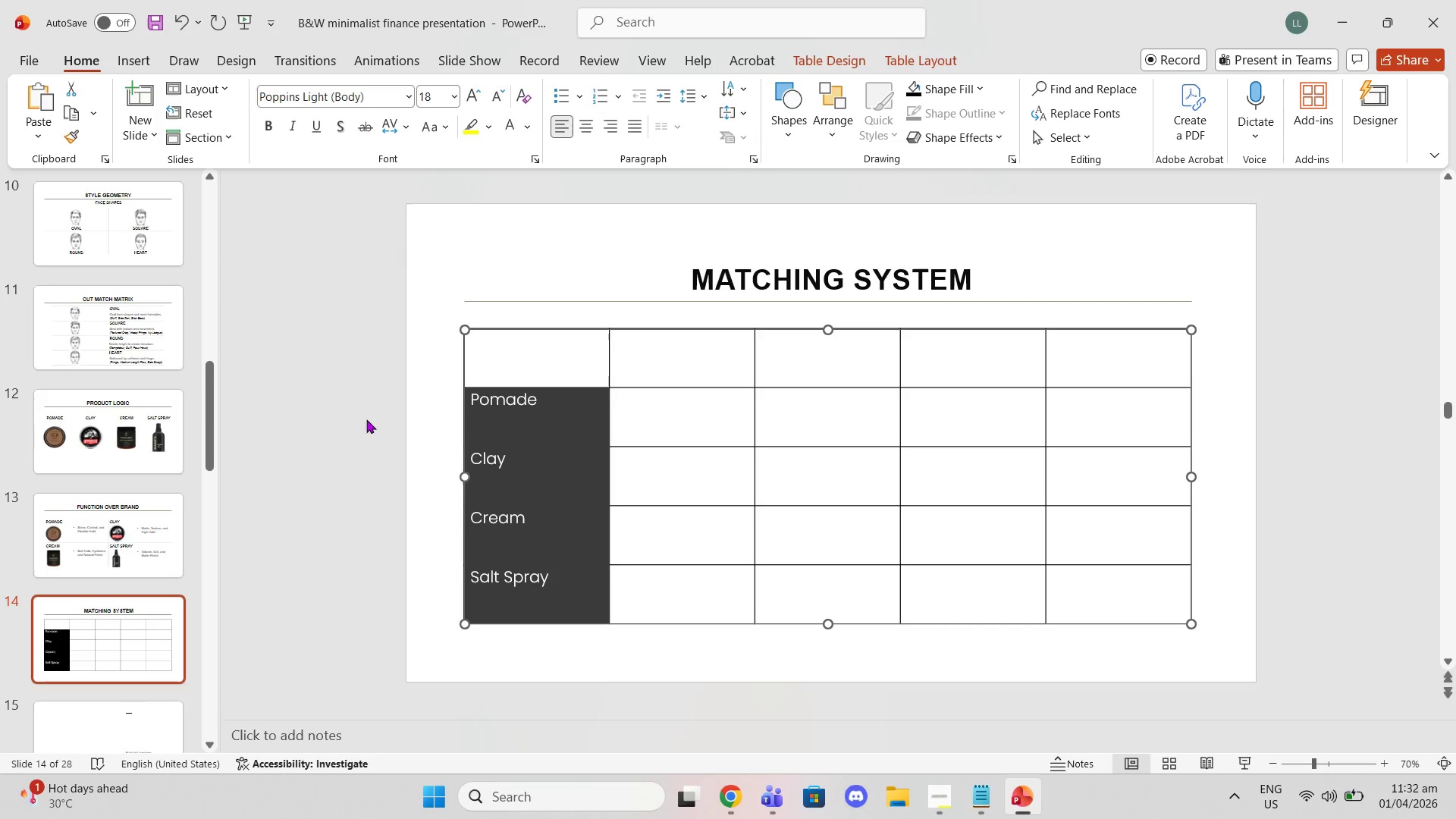 
left_click([272, 400])
 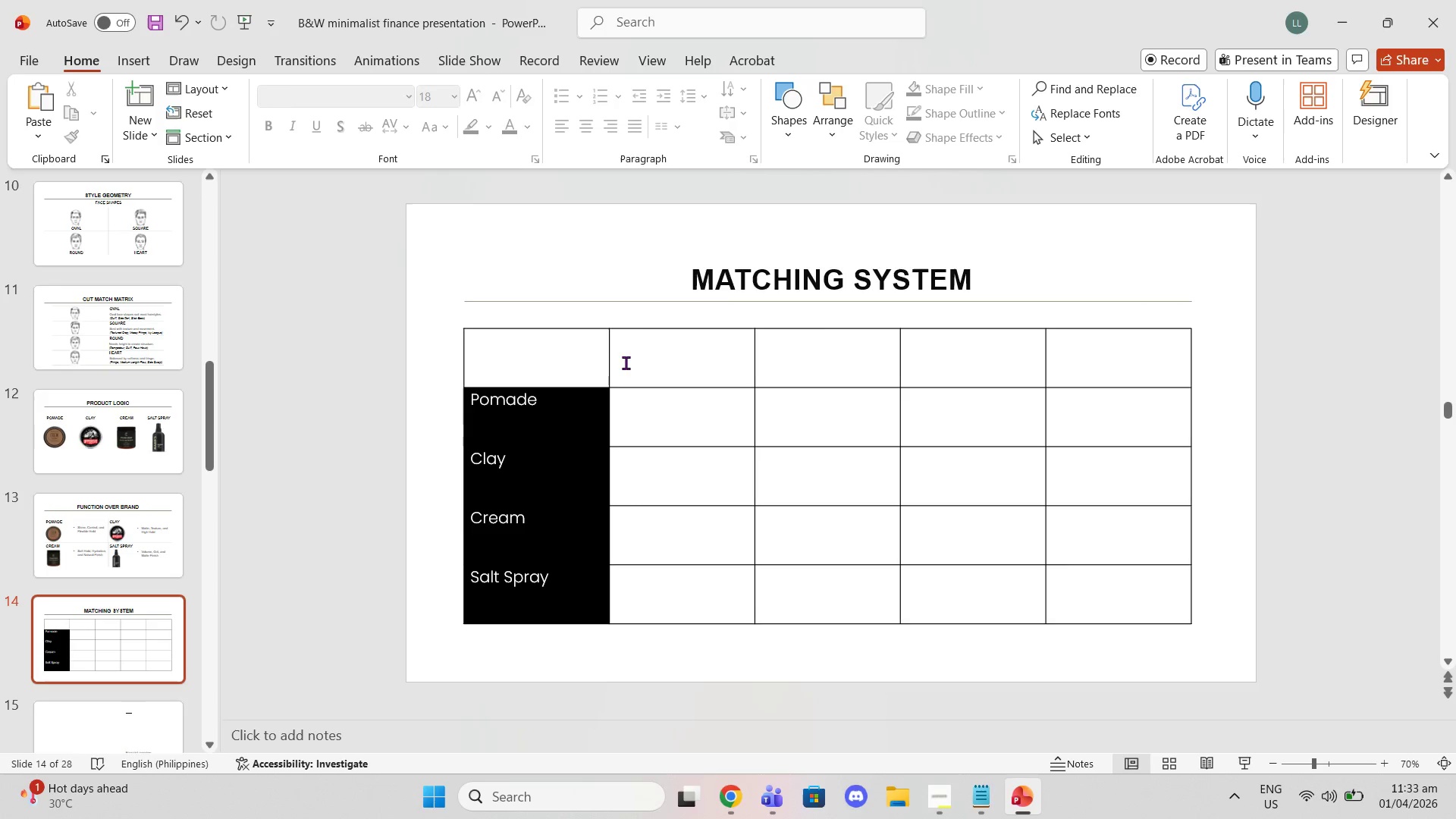 
left_click_drag(start_coordinate=[633, 359], to_coordinate=[1097, 369])
 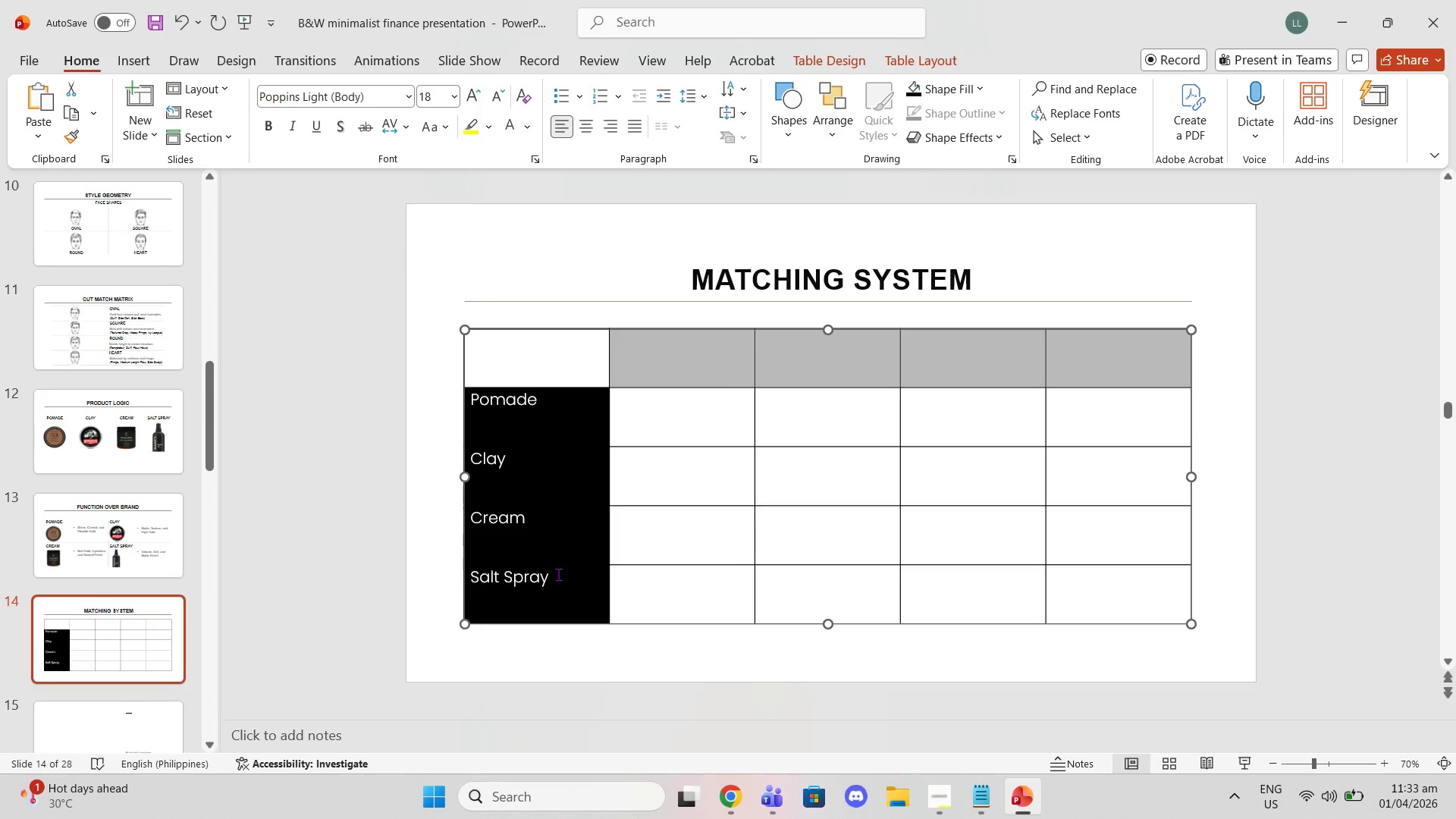 
left_click_drag(start_coordinate=[559, 583], to_coordinate=[484, 412])
 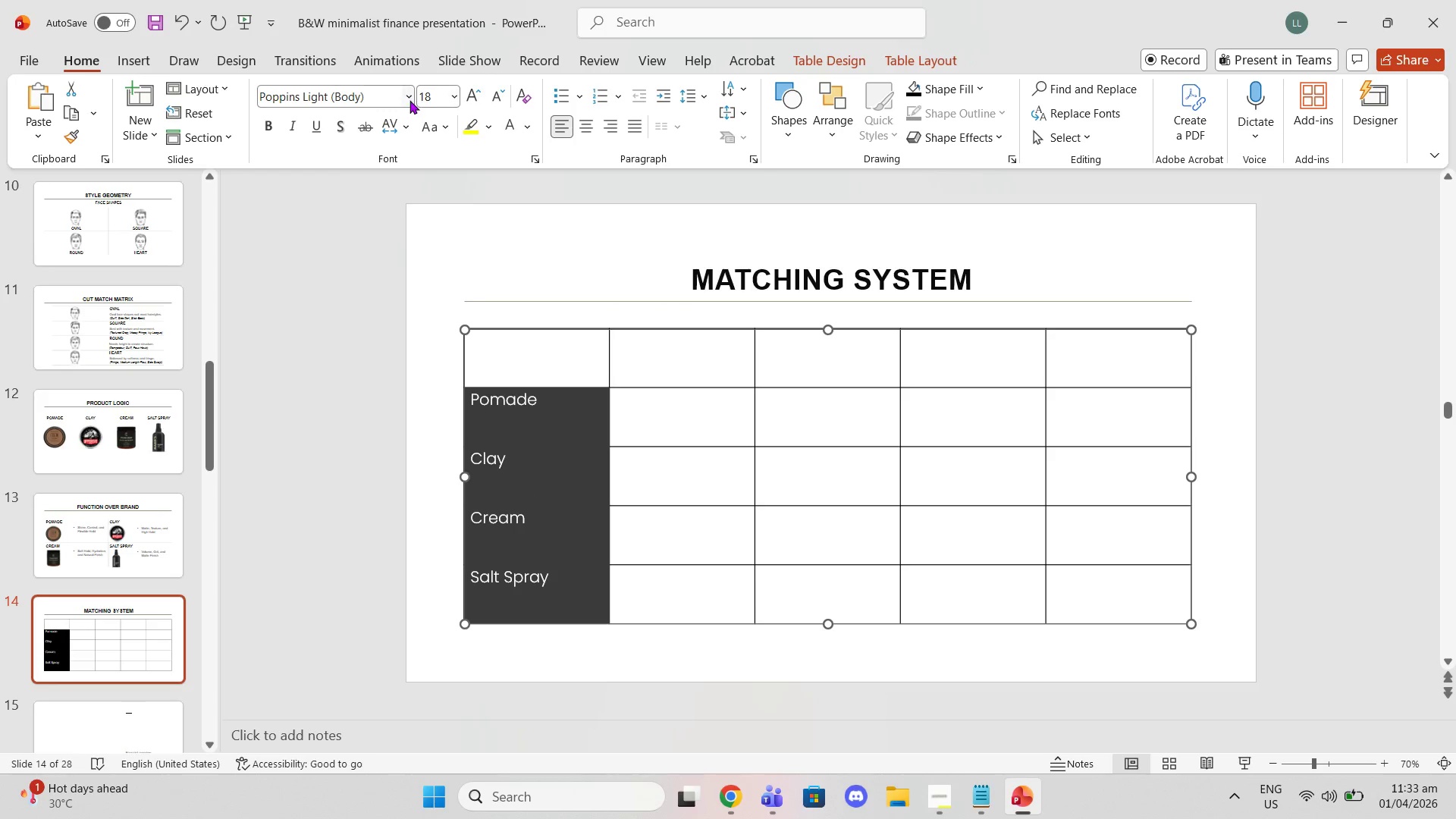 
left_click([410, 100])
 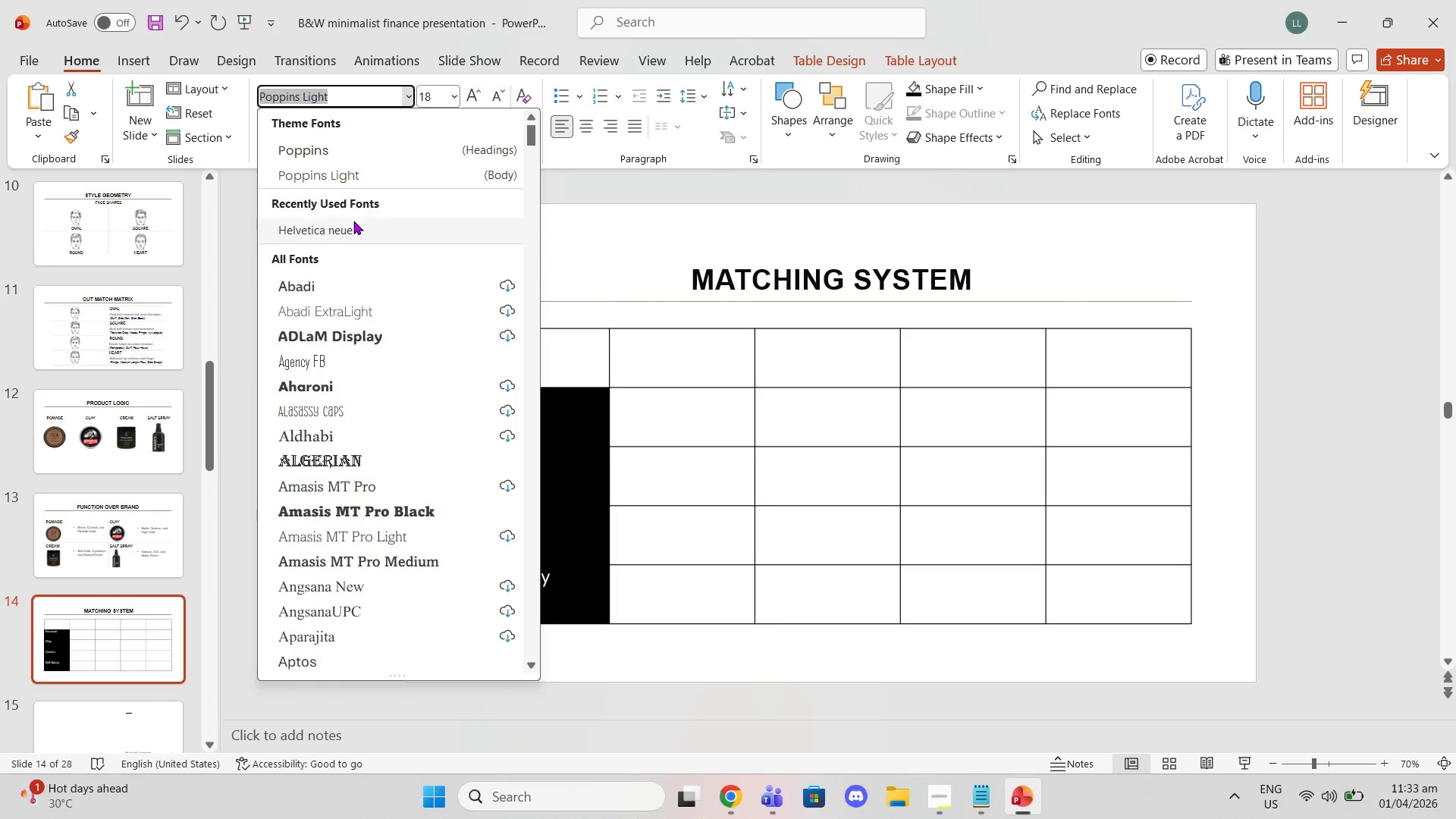 
left_click([353, 225])
 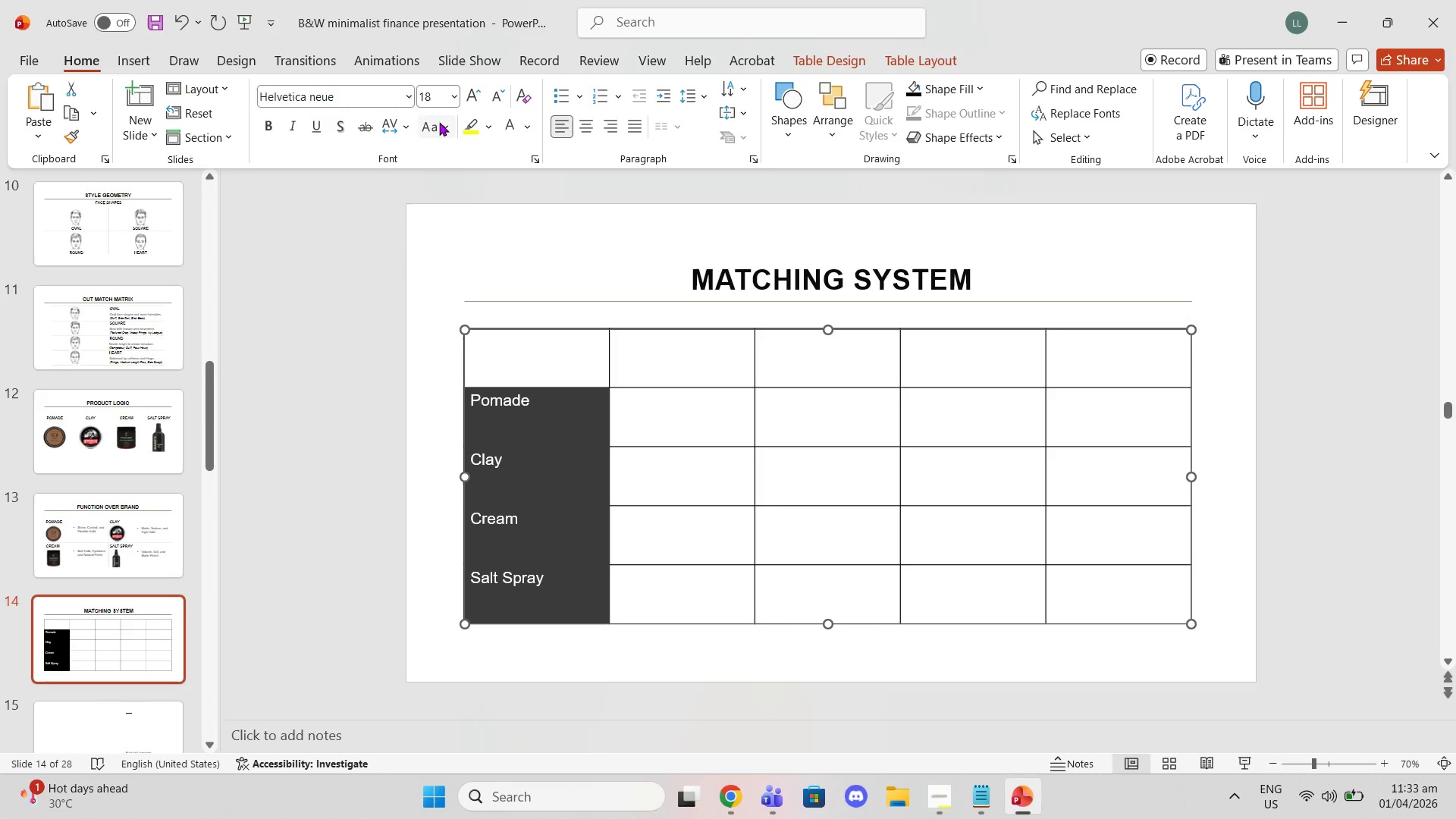 
left_click([445, 124])
 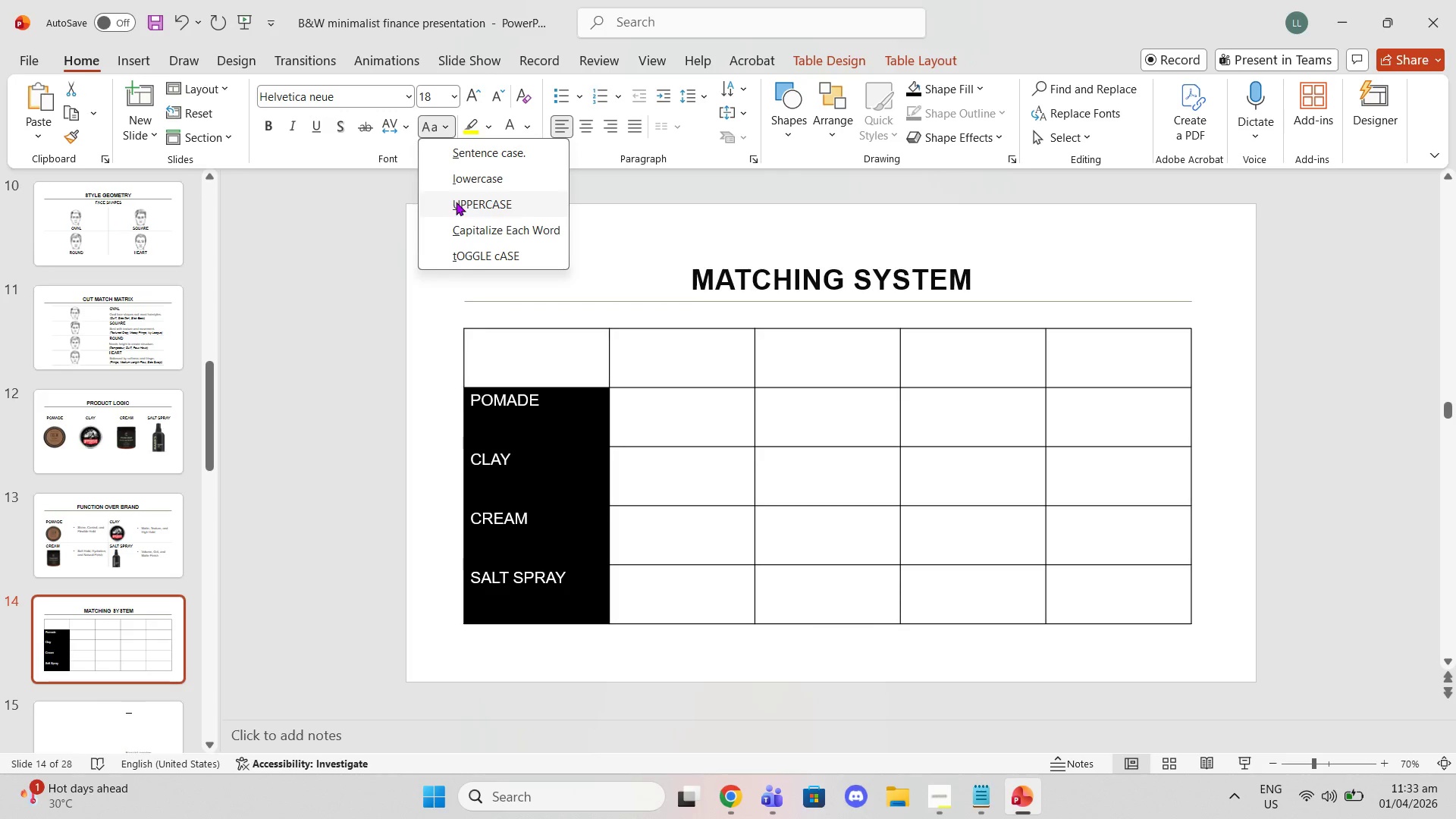 
left_click([456, 202])
 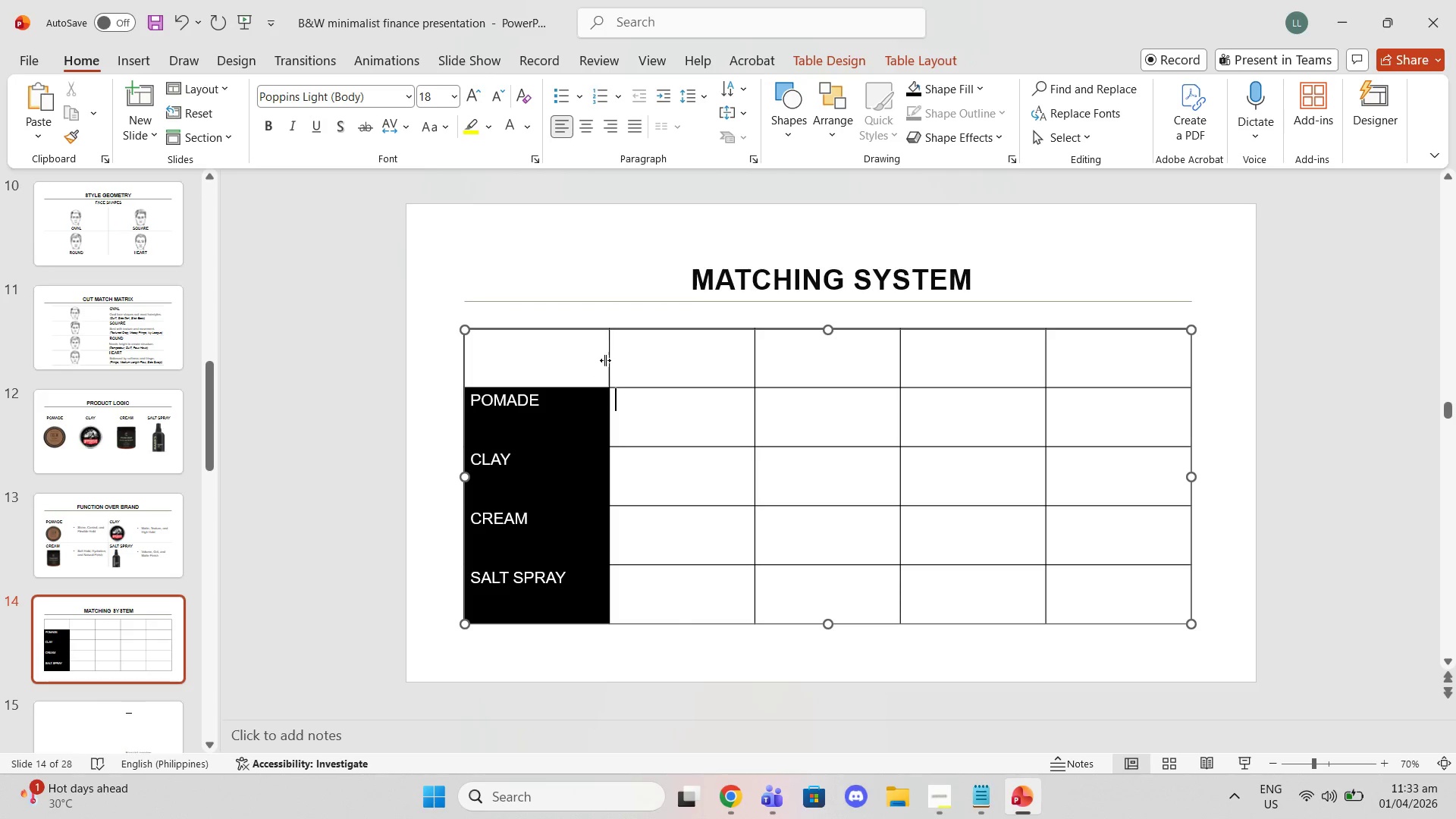 
left_click_drag(start_coordinate=[607, 358], to_coordinate=[592, 361])
 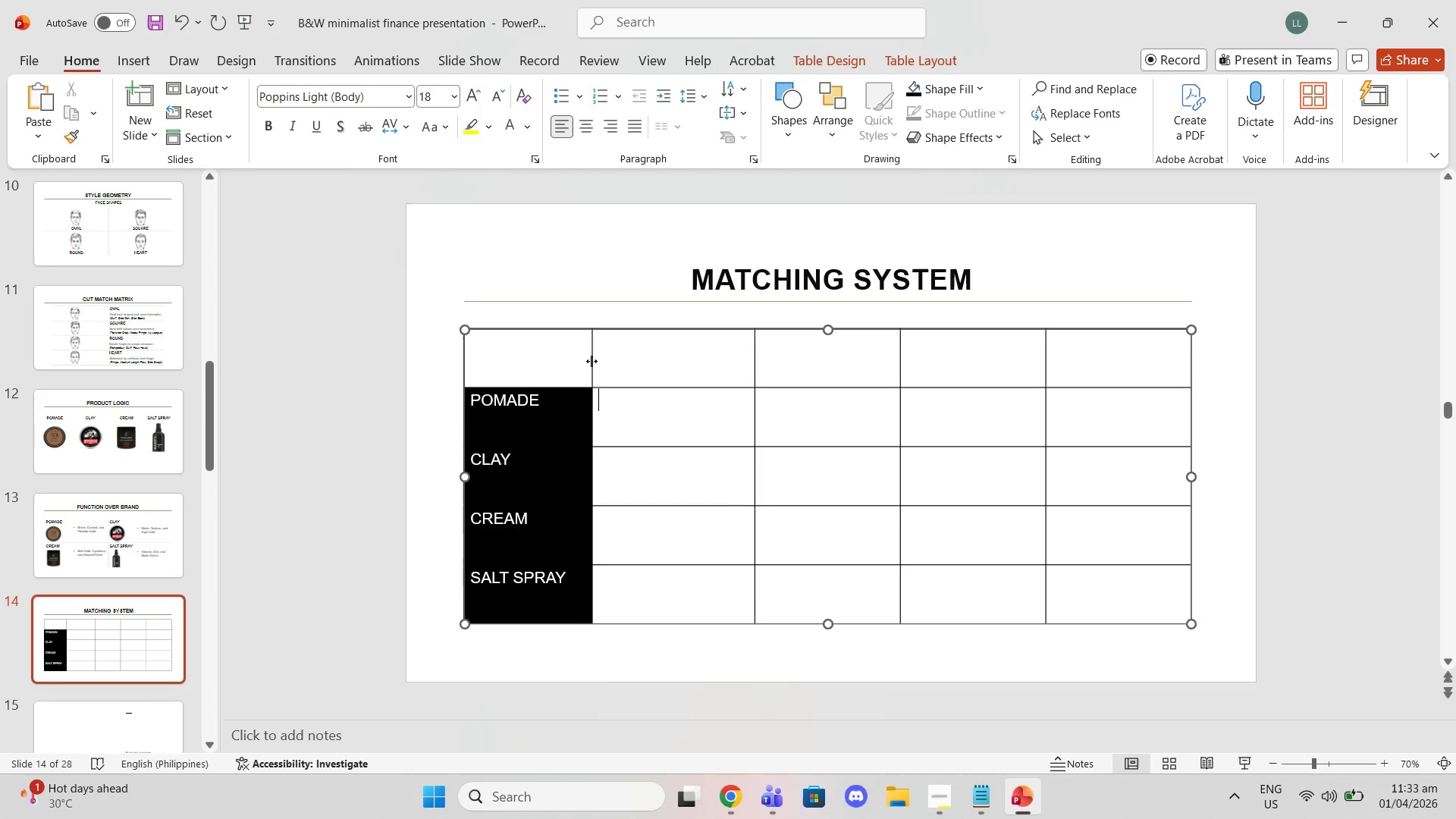 
left_click_drag(start_coordinate=[592, 361], to_coordinate=[604, 363])
 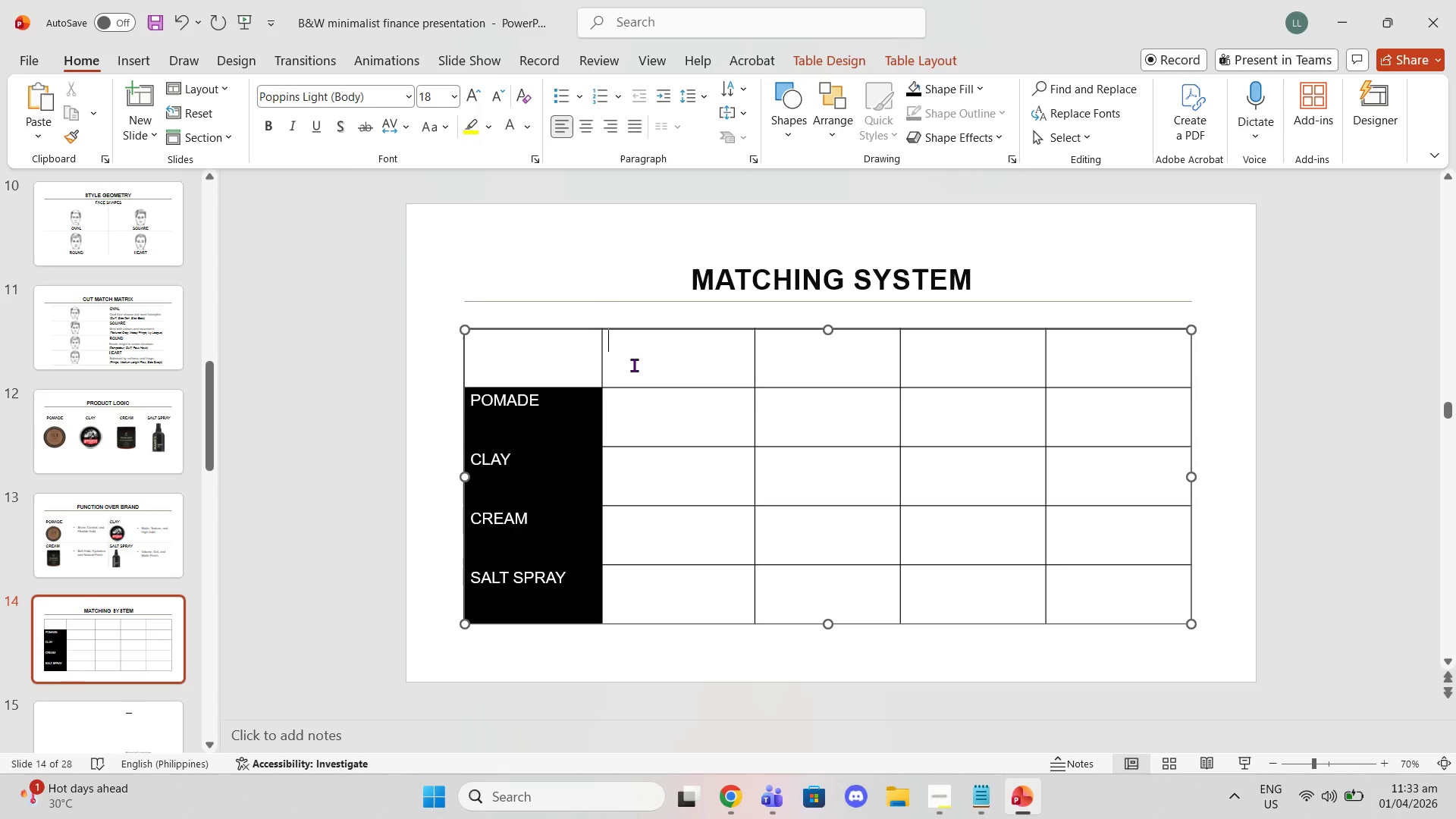 
left_click([634, 365])
 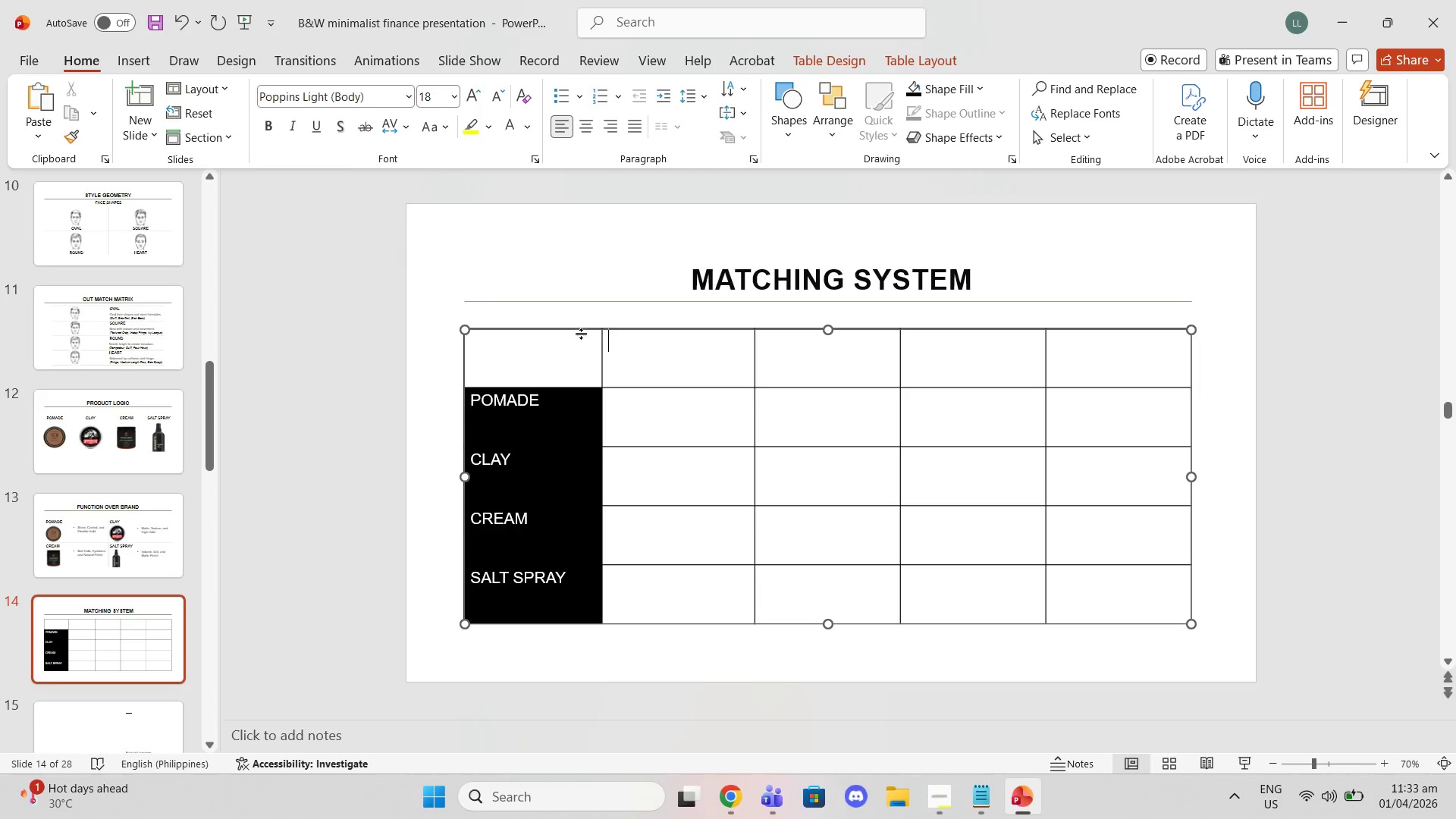 
left_click_drag(start_coordinate=[556, 342], to_coordinate=[1081, 347])
 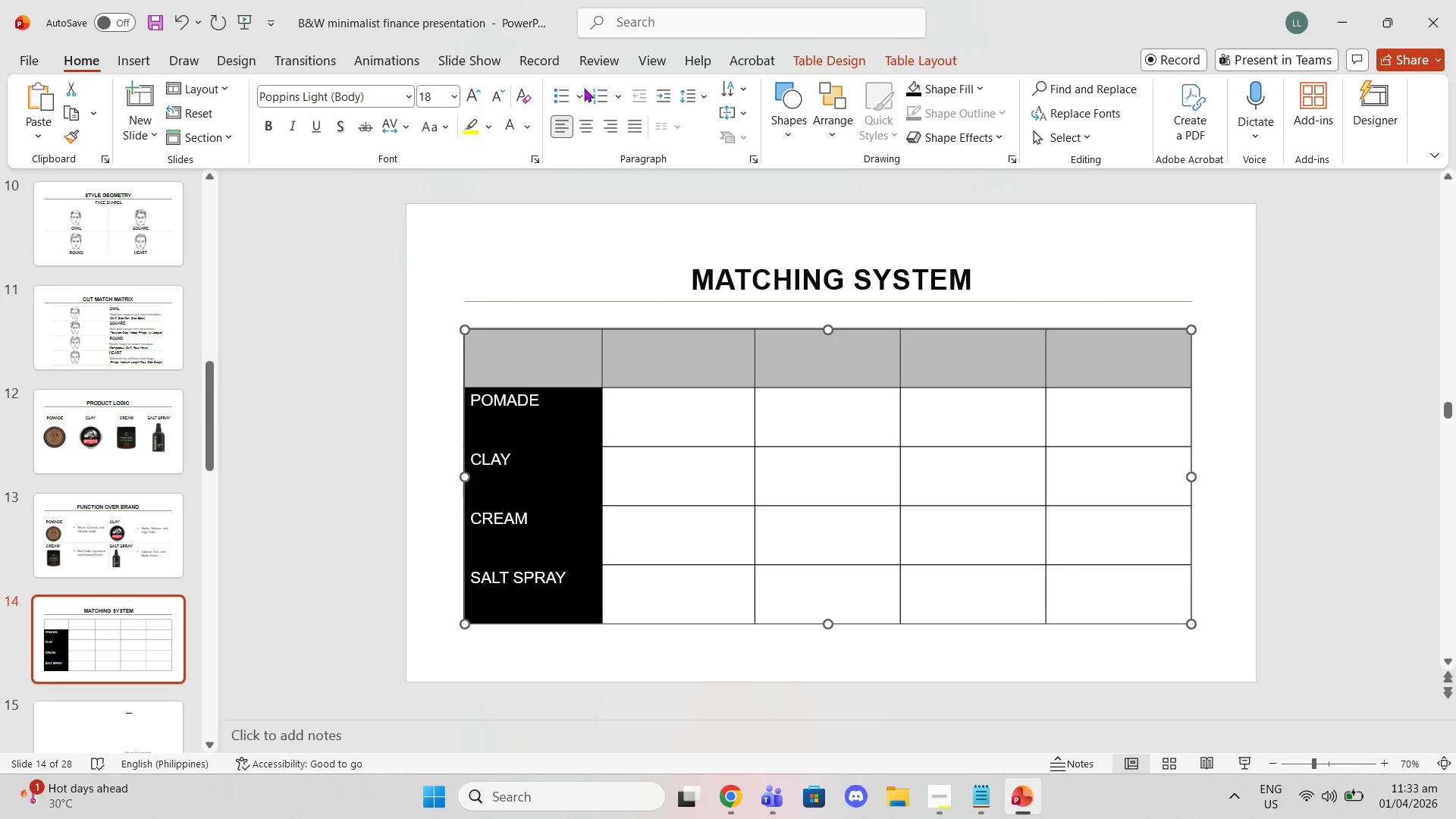 
wait(5.66)
 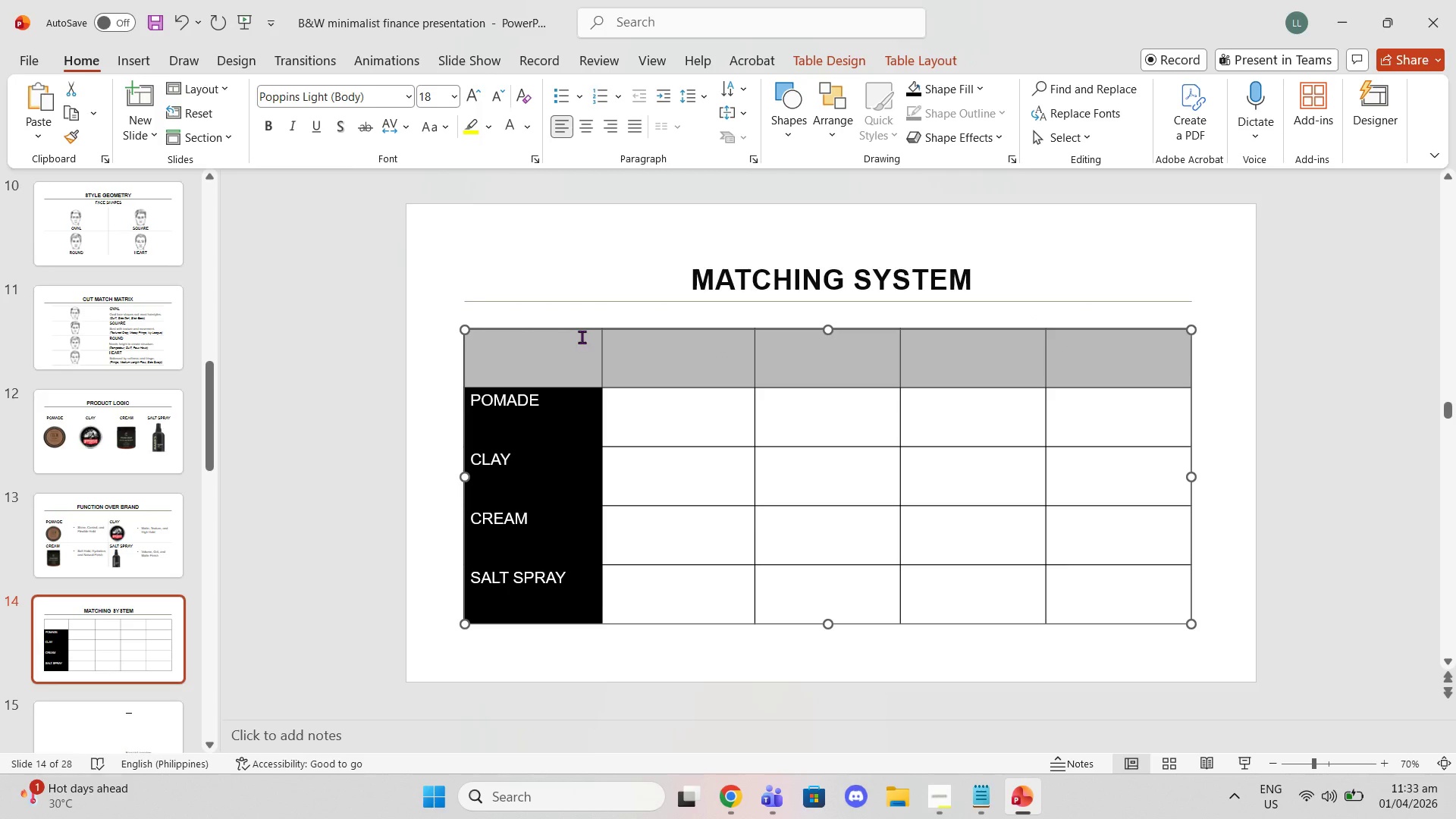 
left_click_drag(start_coordinate=[574, 585], to_coordinate=[701, 367])
 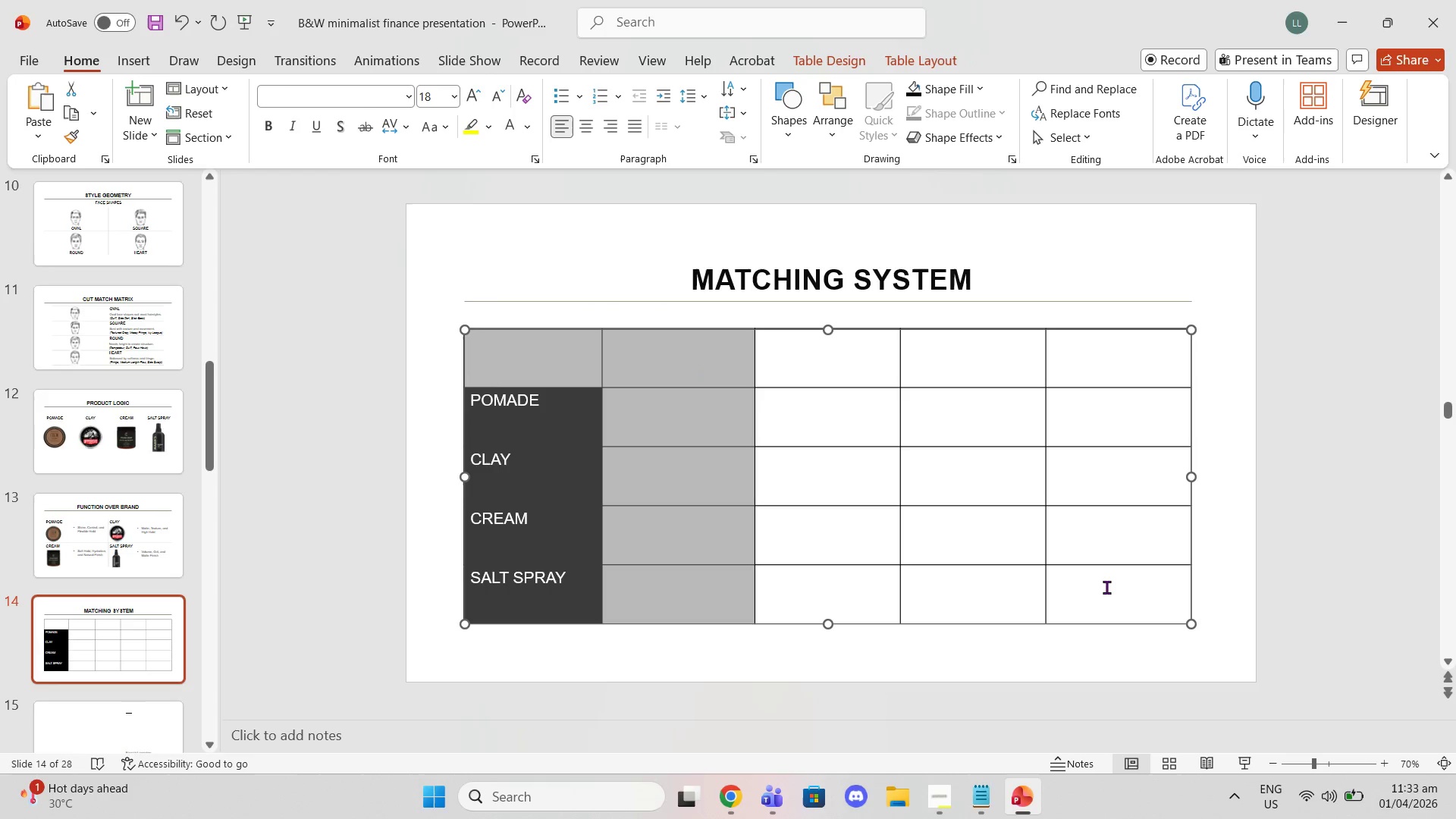 
left_click_drag(start_coordinate=[1106, 587], to_coordinate=[506, 343])
 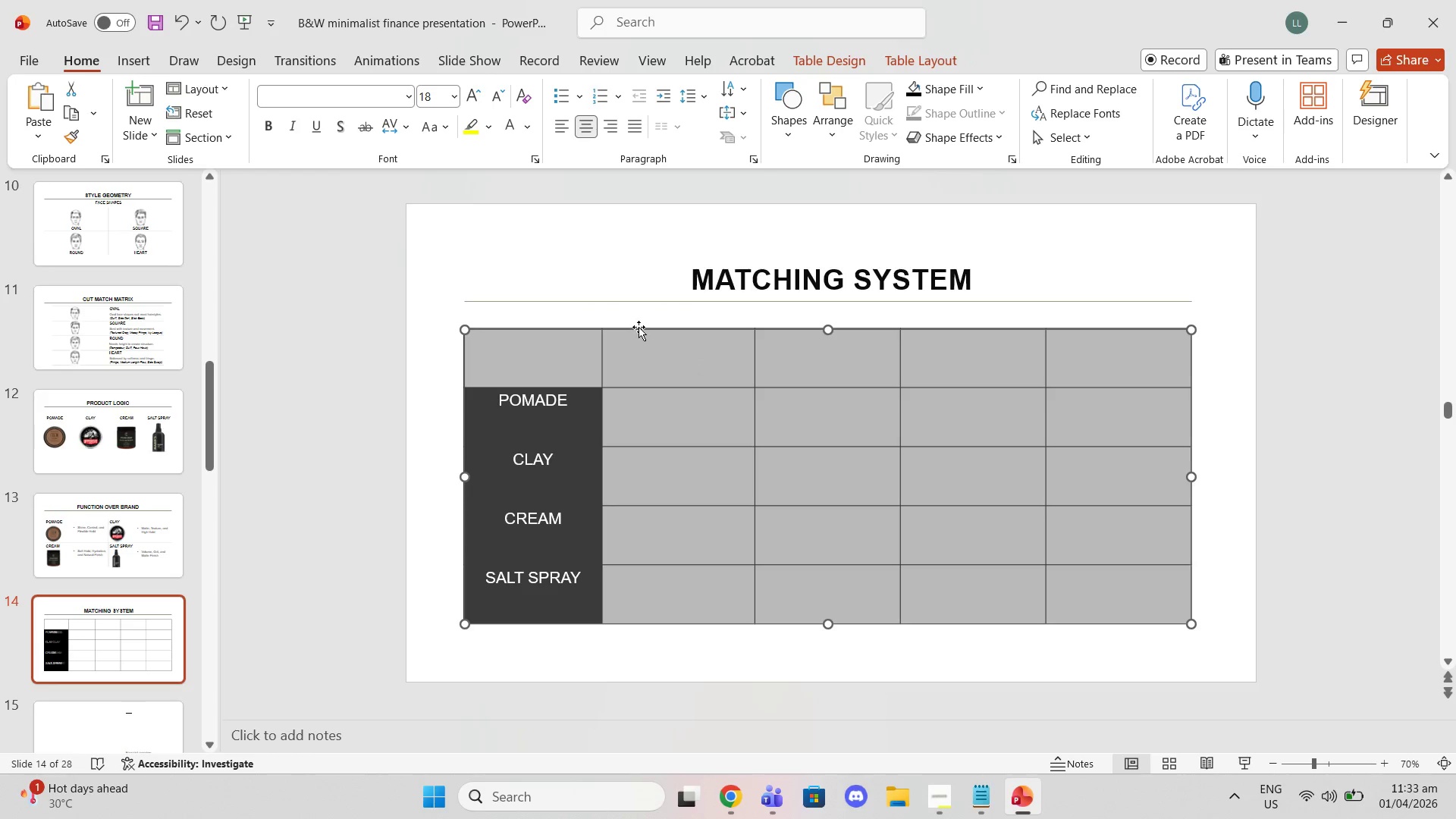 
left_click([630, 352])
 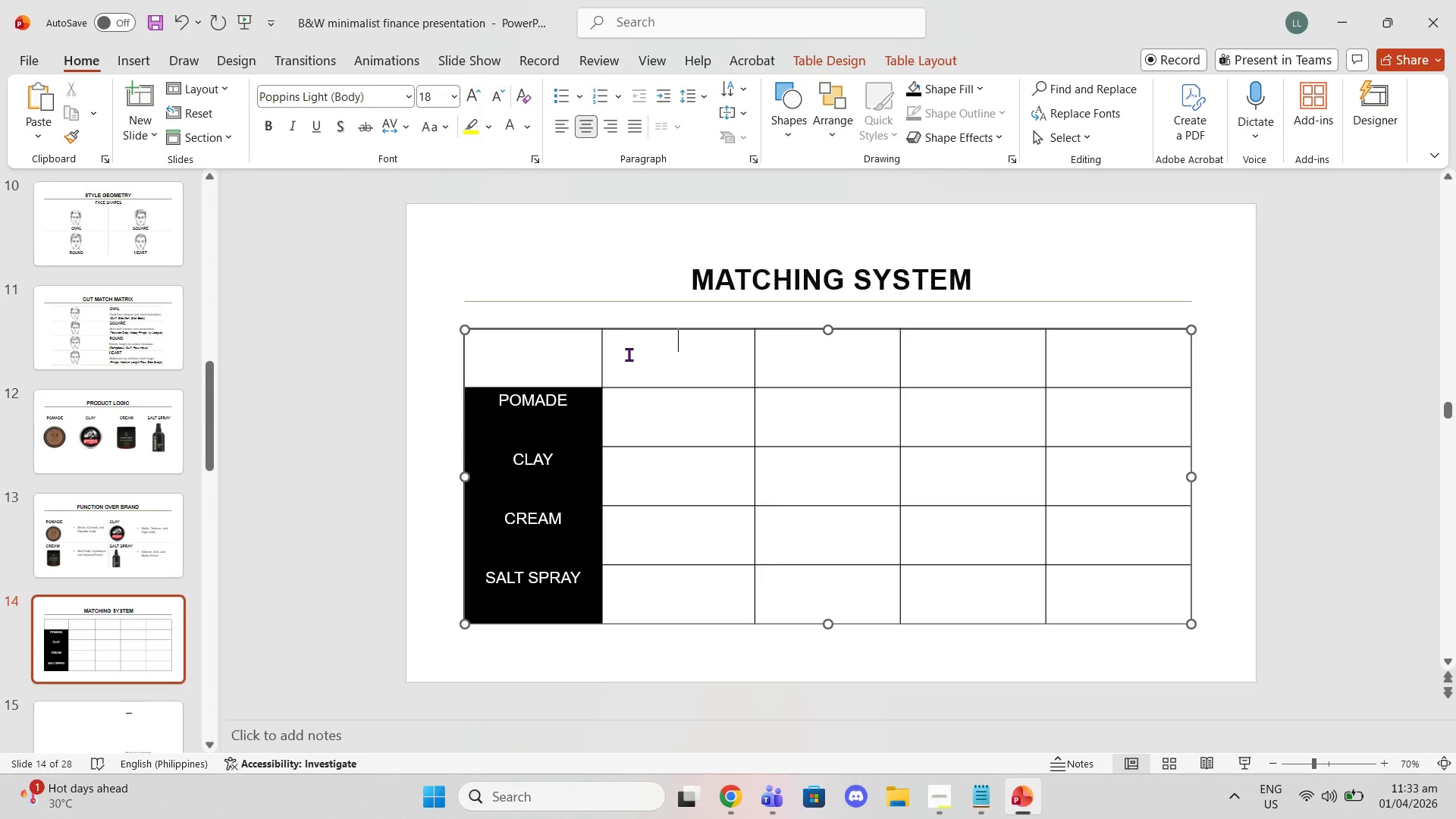 
left_click_drag(start_coordinate=[629, 354], to_coordinate=[1087, 369])
 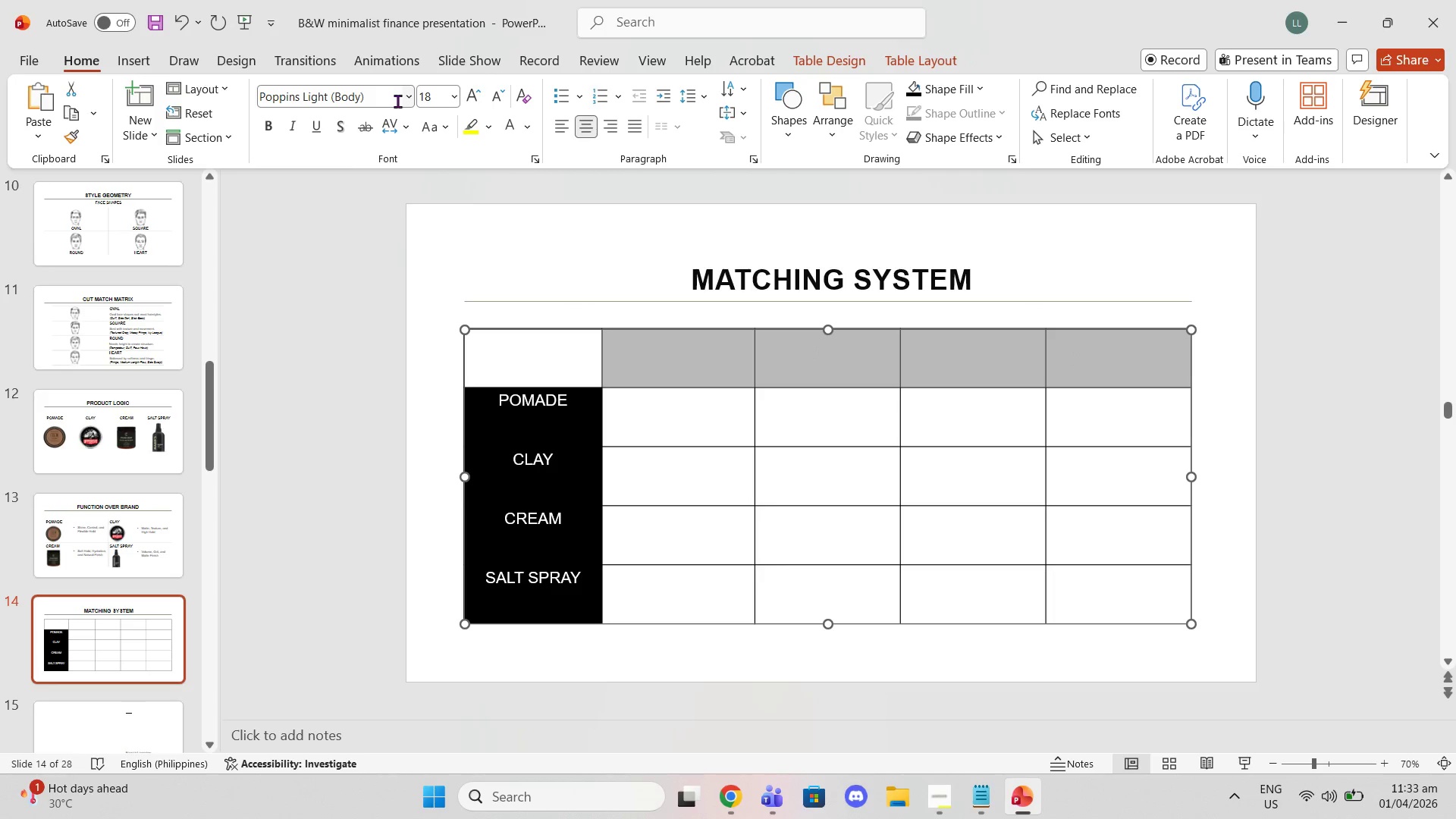 
left_click([409, 100])
 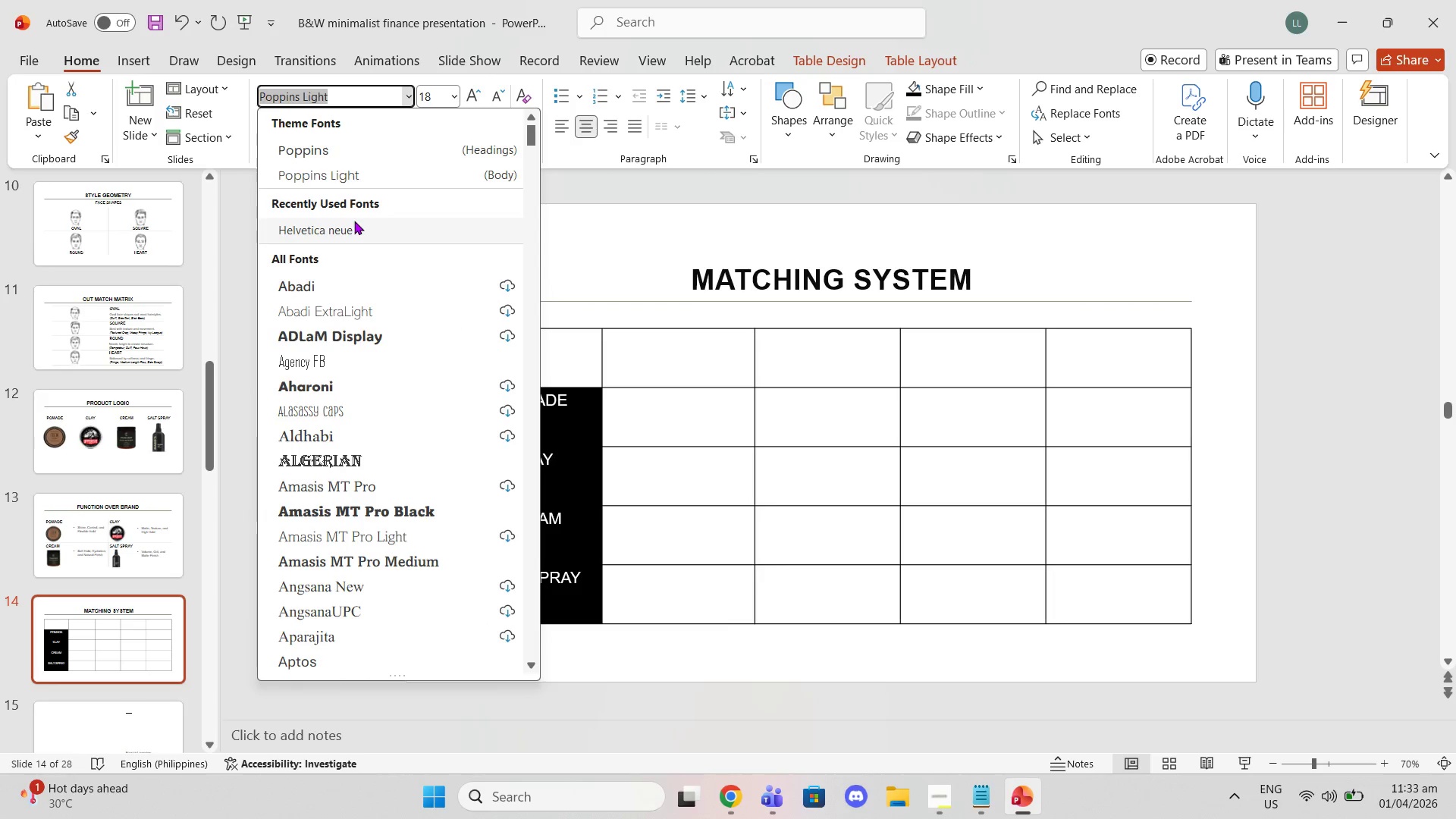 
left_click([354, 222])
 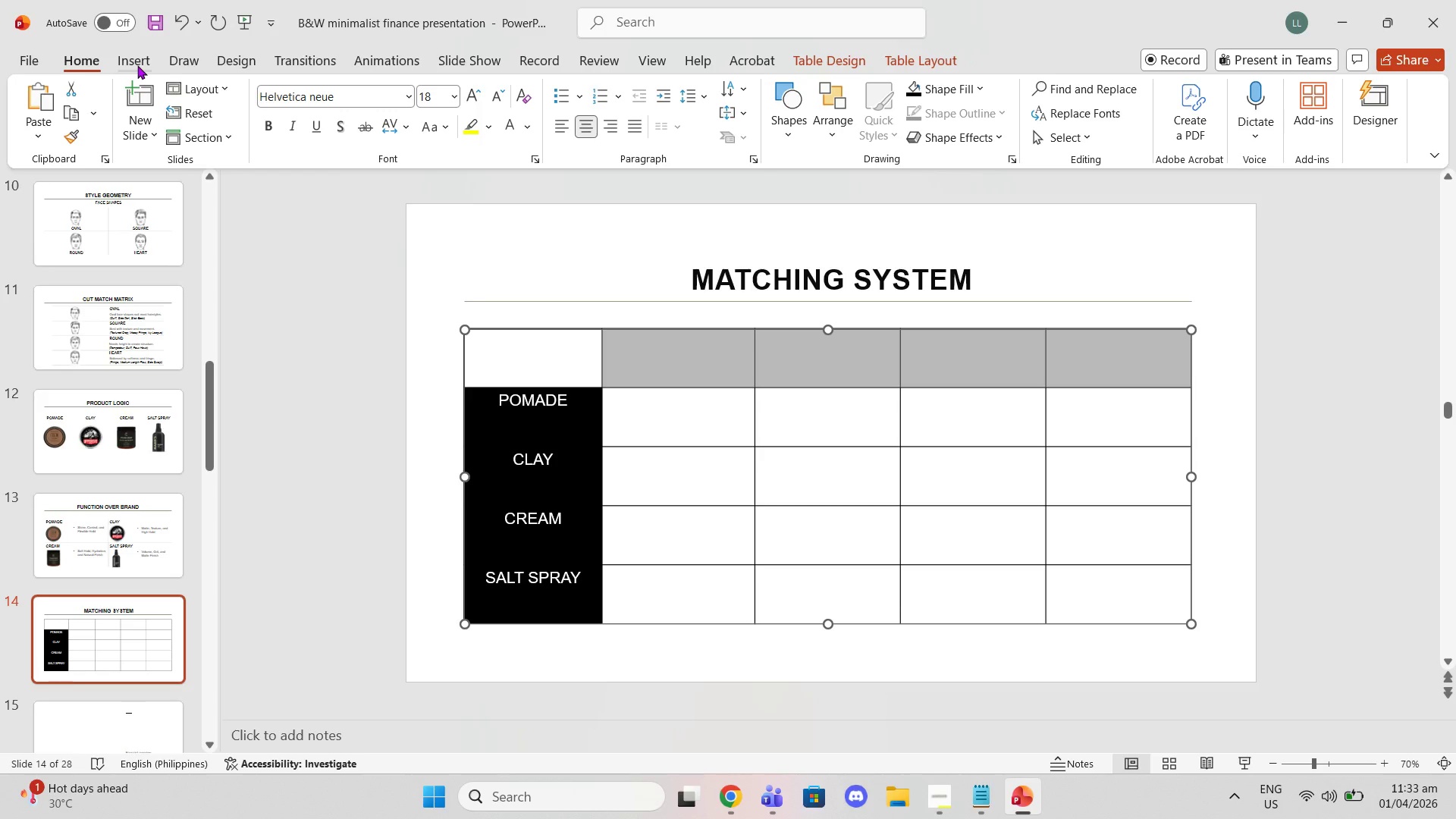 
wait(5.36)
 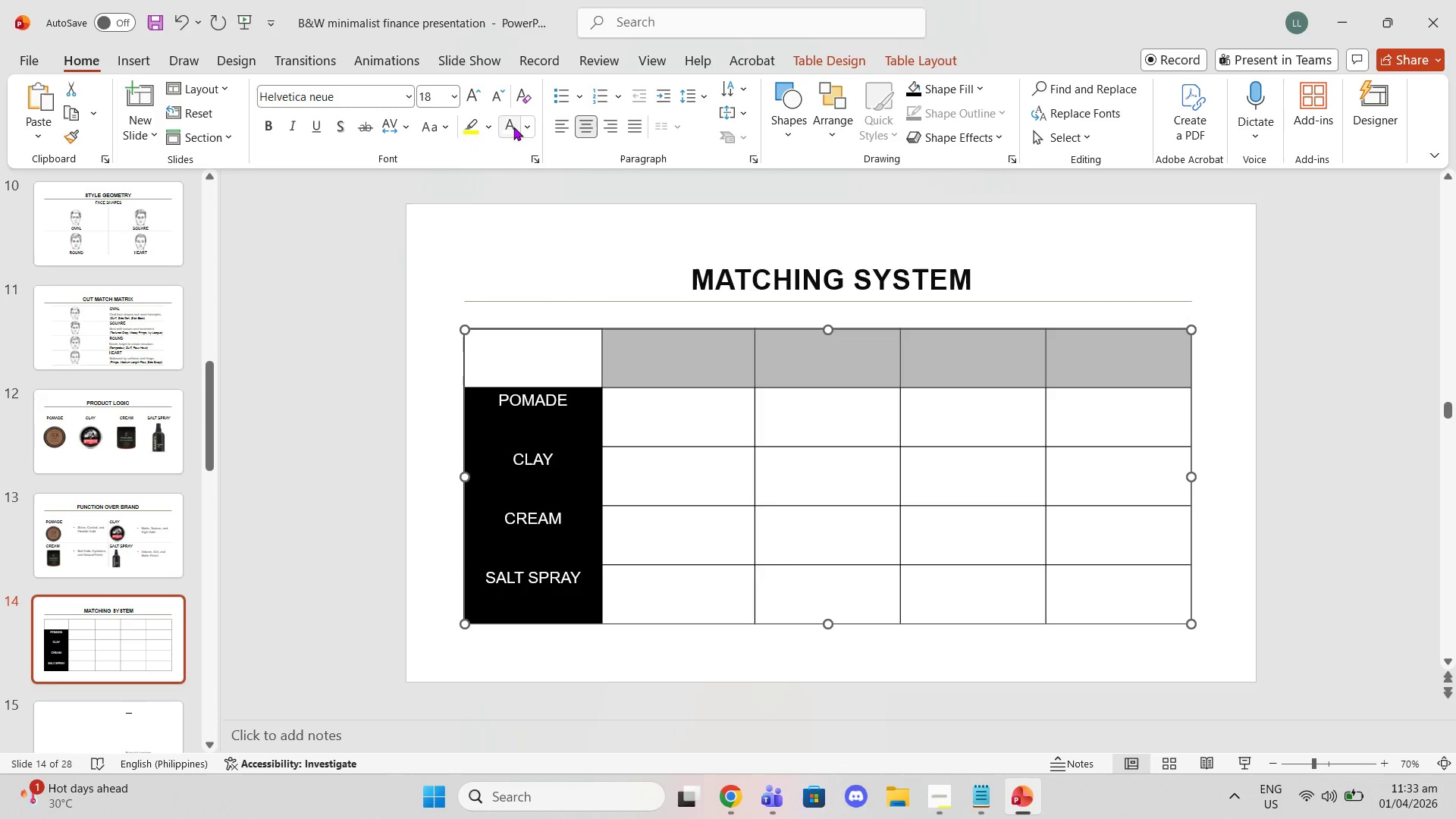 
left_click([824, 61])
 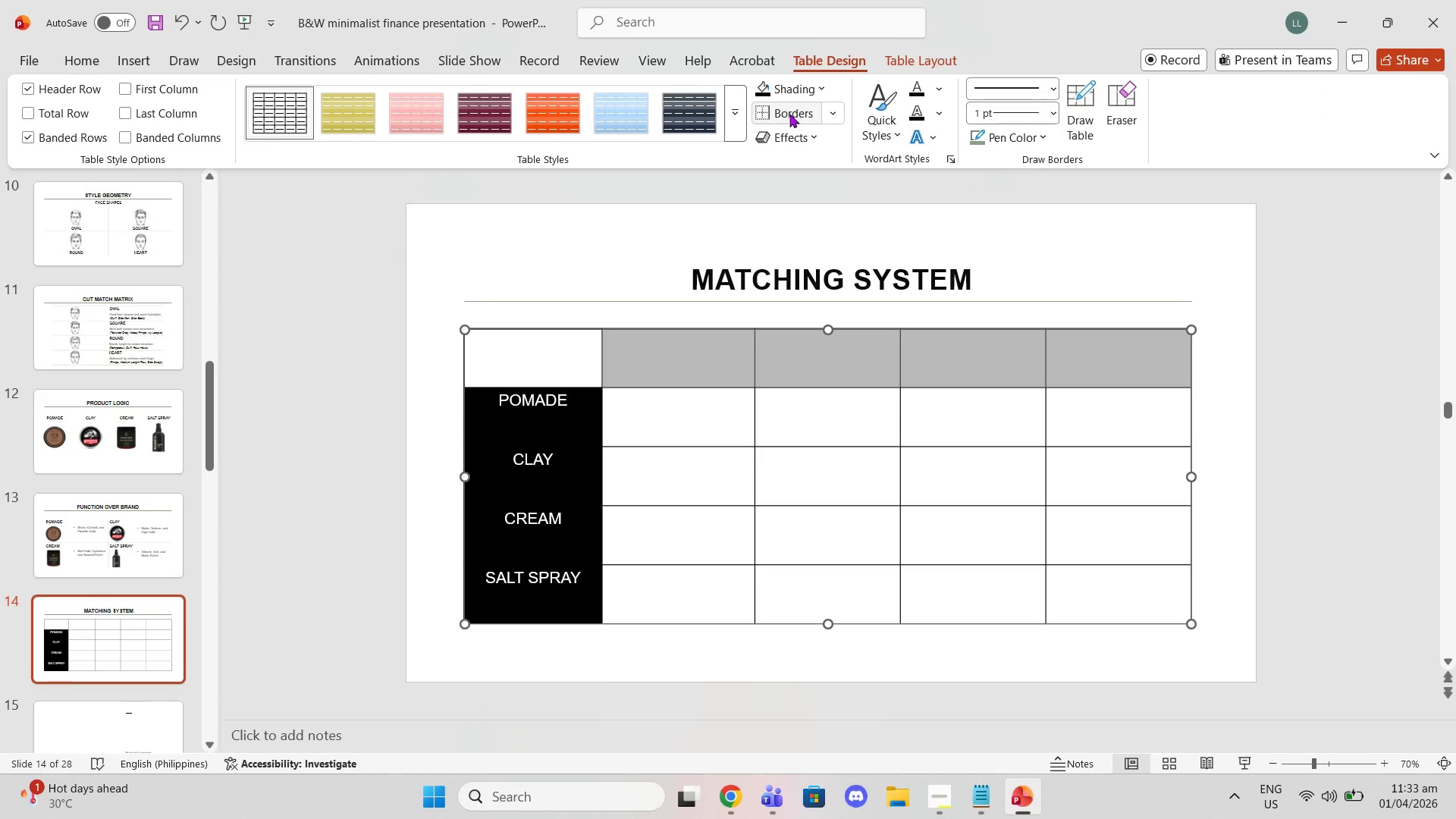 
left_click([797, 93])
 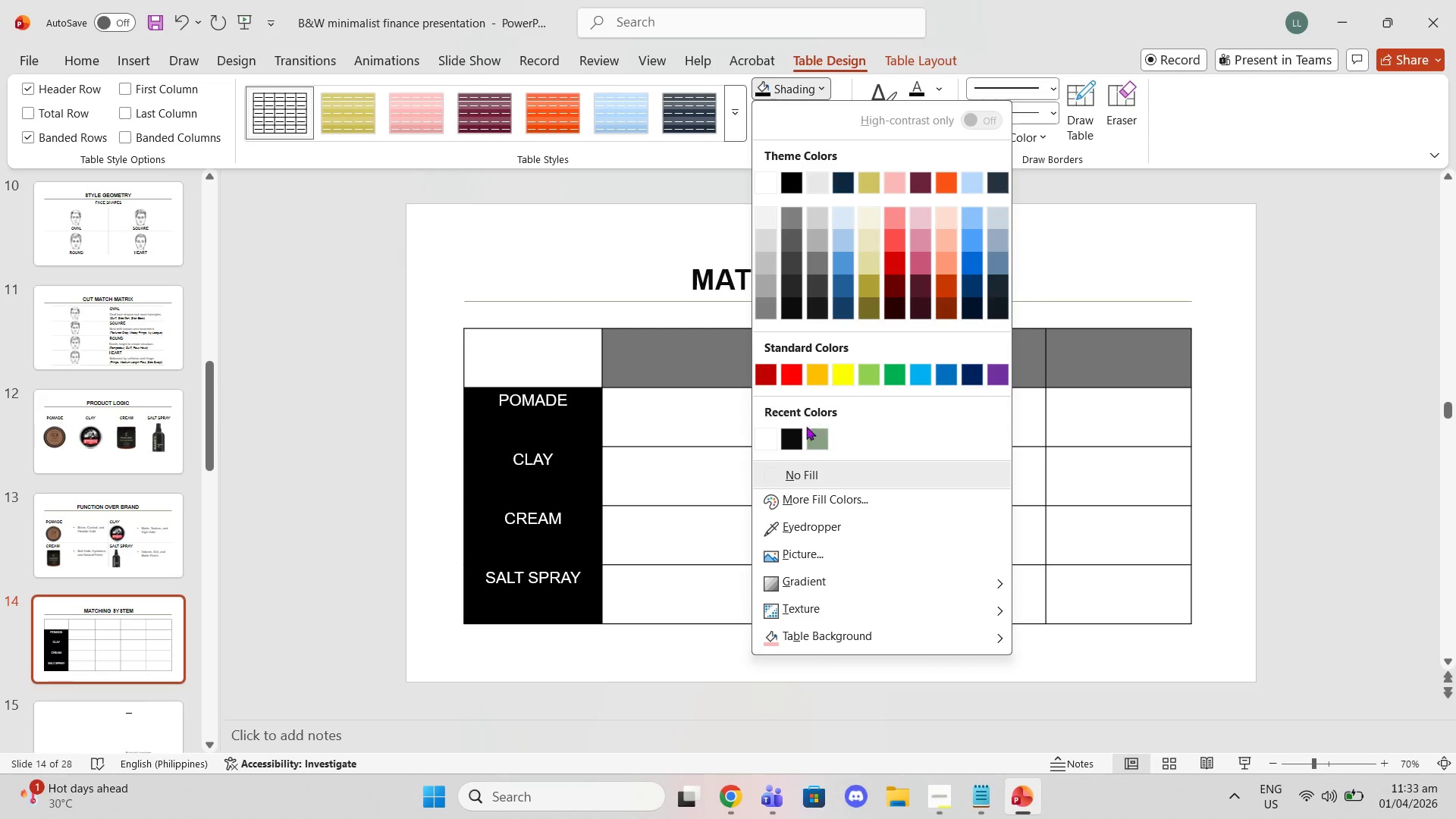 
left_click([786, 427])
 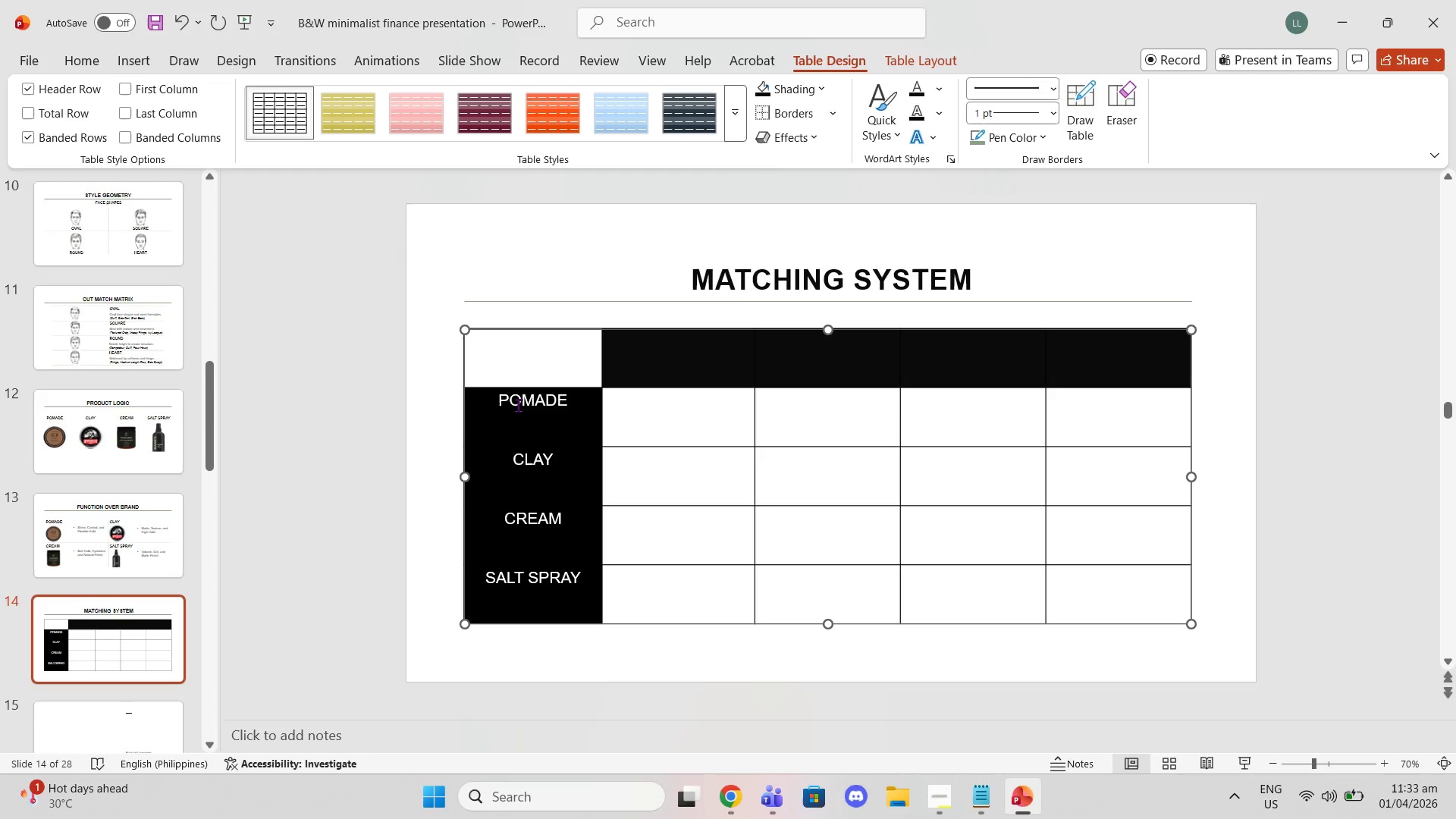 
left_click_drag(start_coordinate=[682, 357], to_coordinate=[1065, 360])
 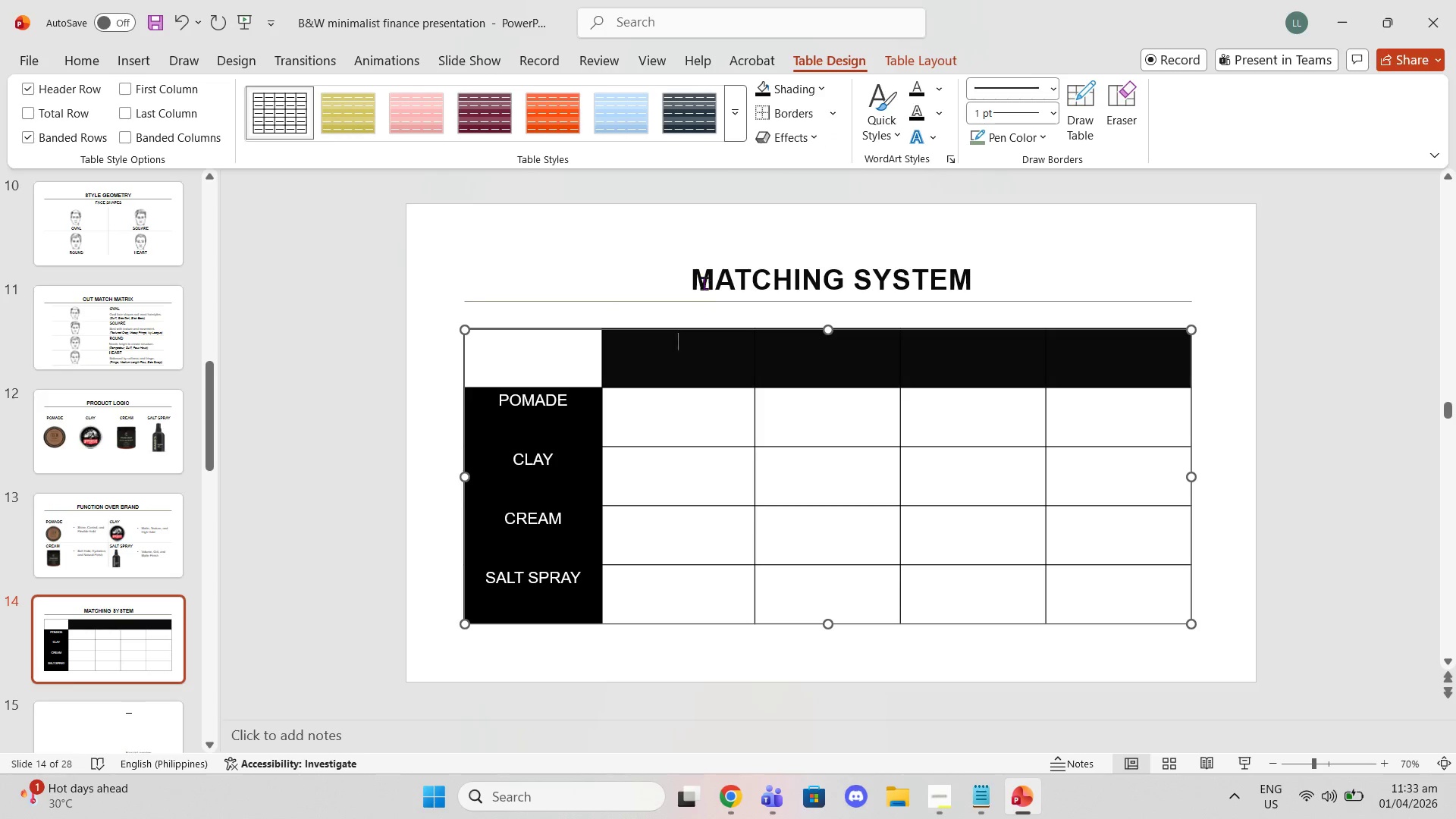 
wait(7.39)
 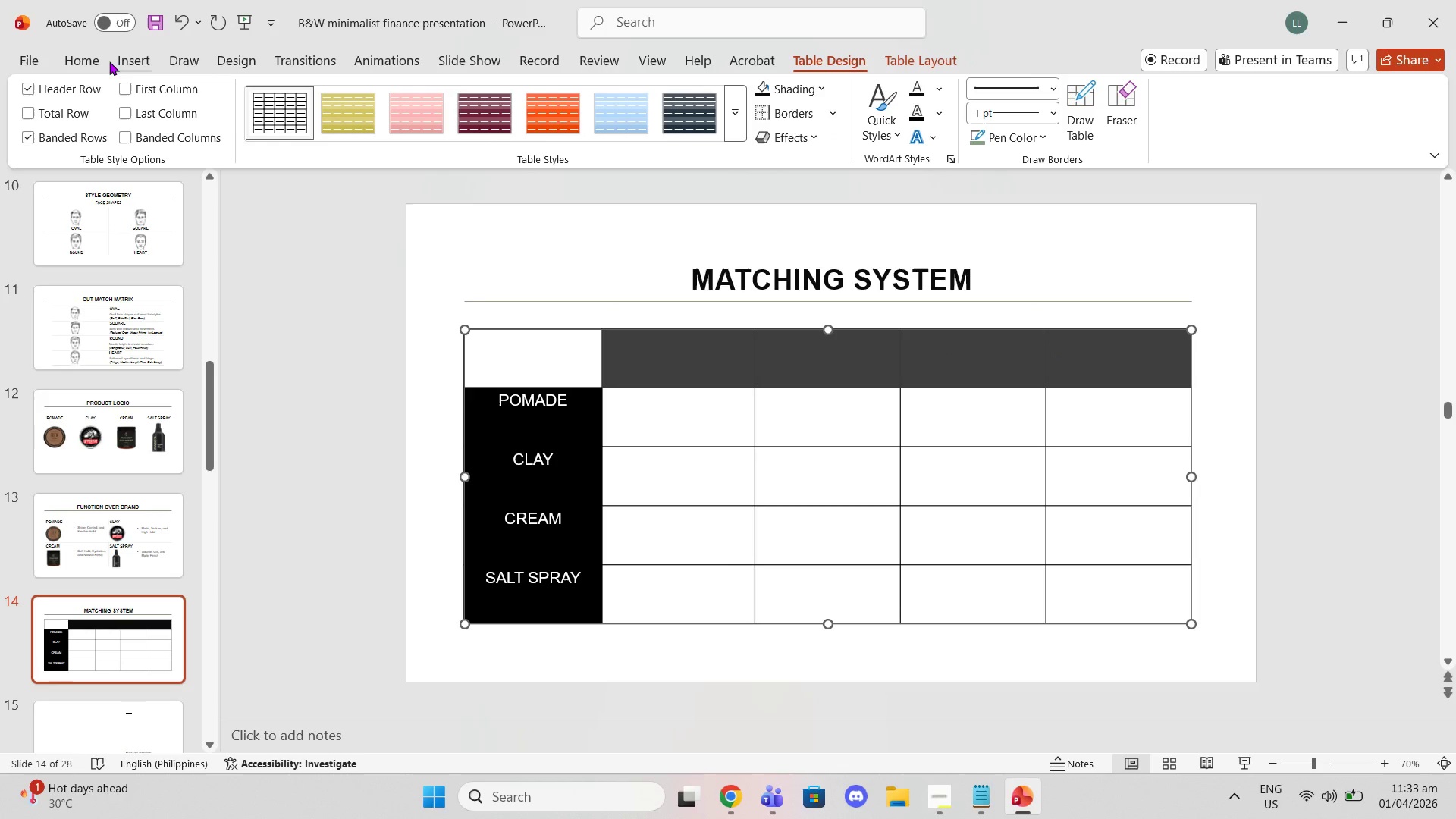 
key(Shift+S)
 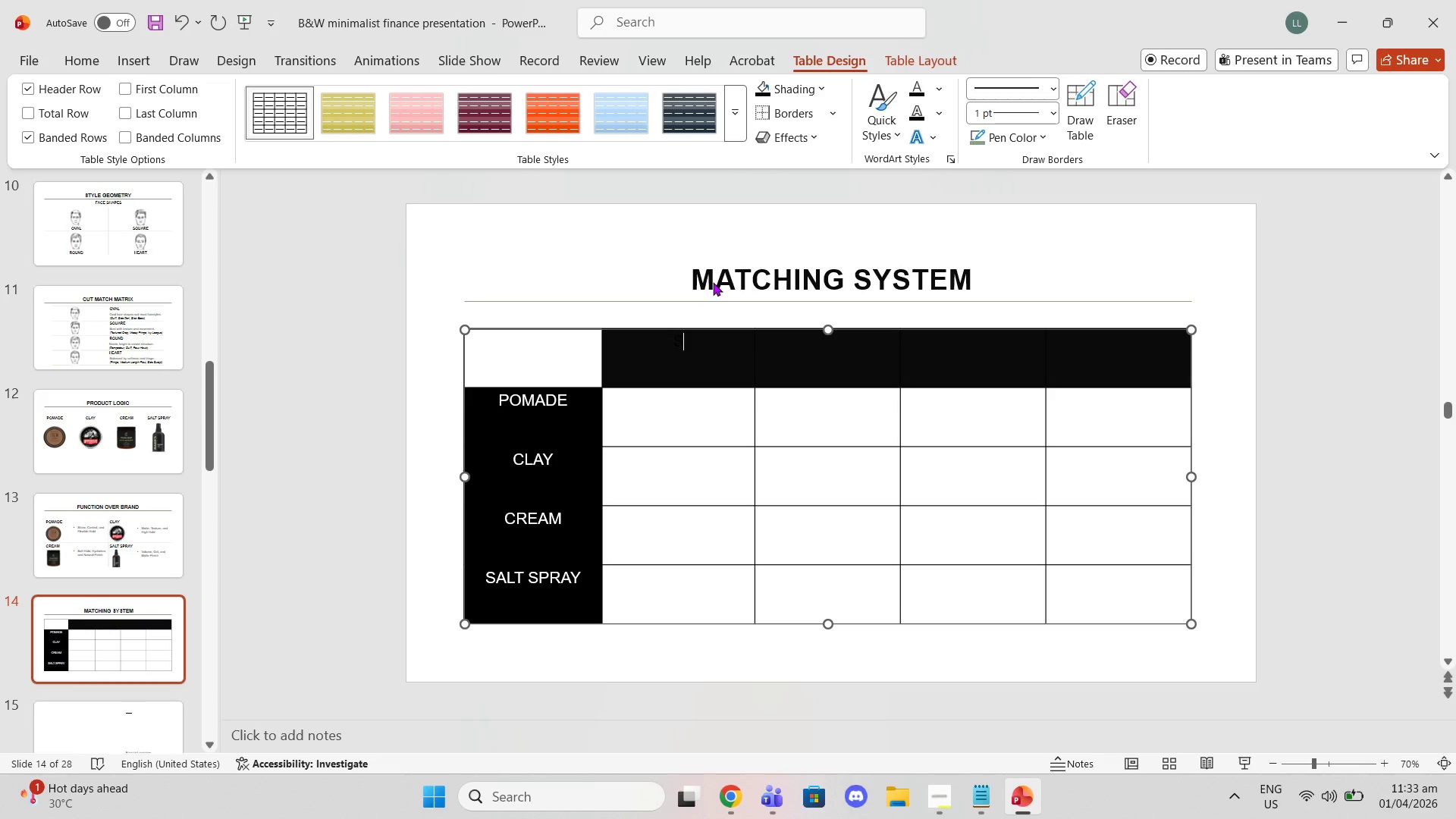 
key(Backspace)
 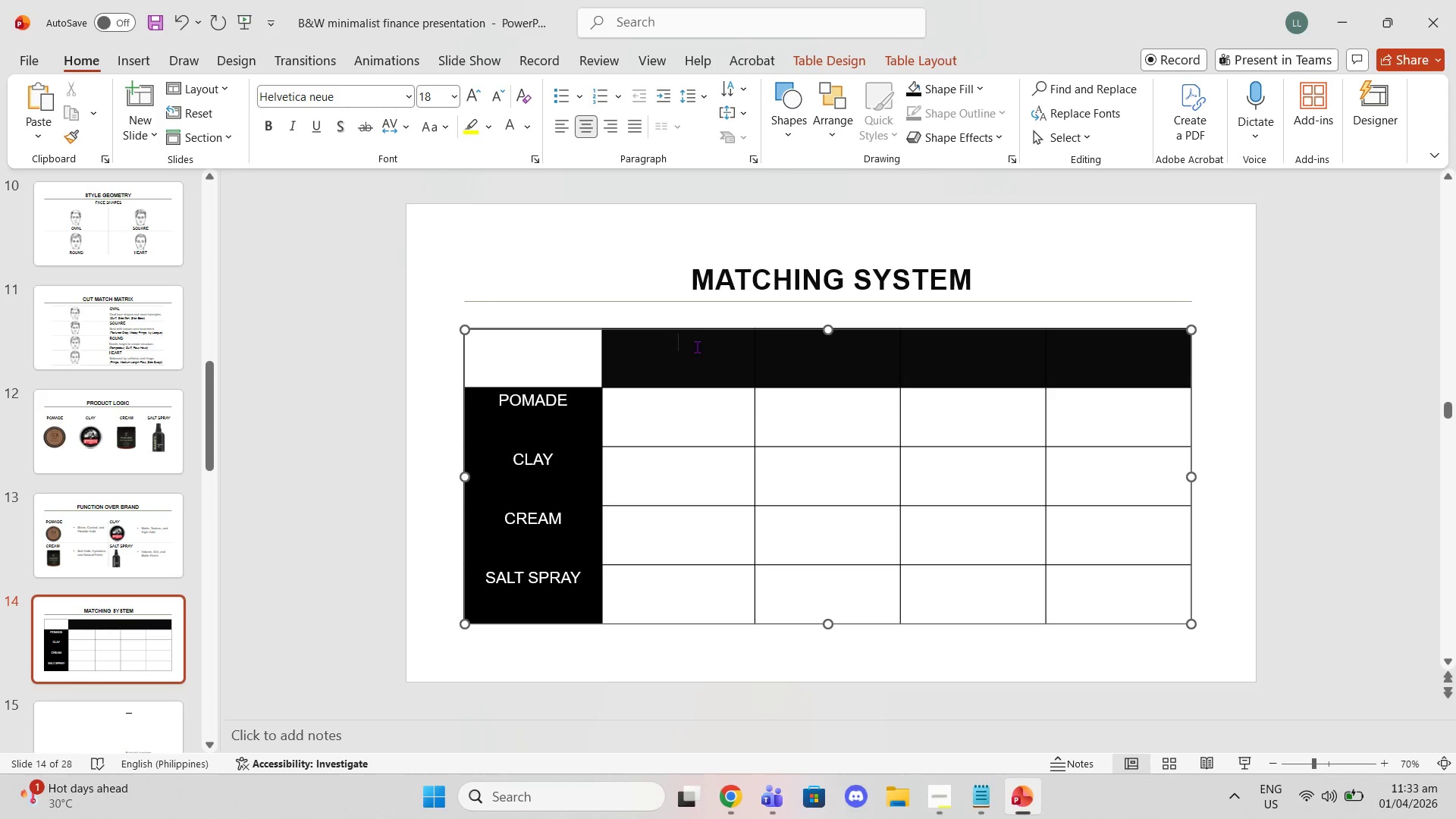 
left_click_drag(start_coordinate=[665, 369], to_coordinate=[1222, 359])
 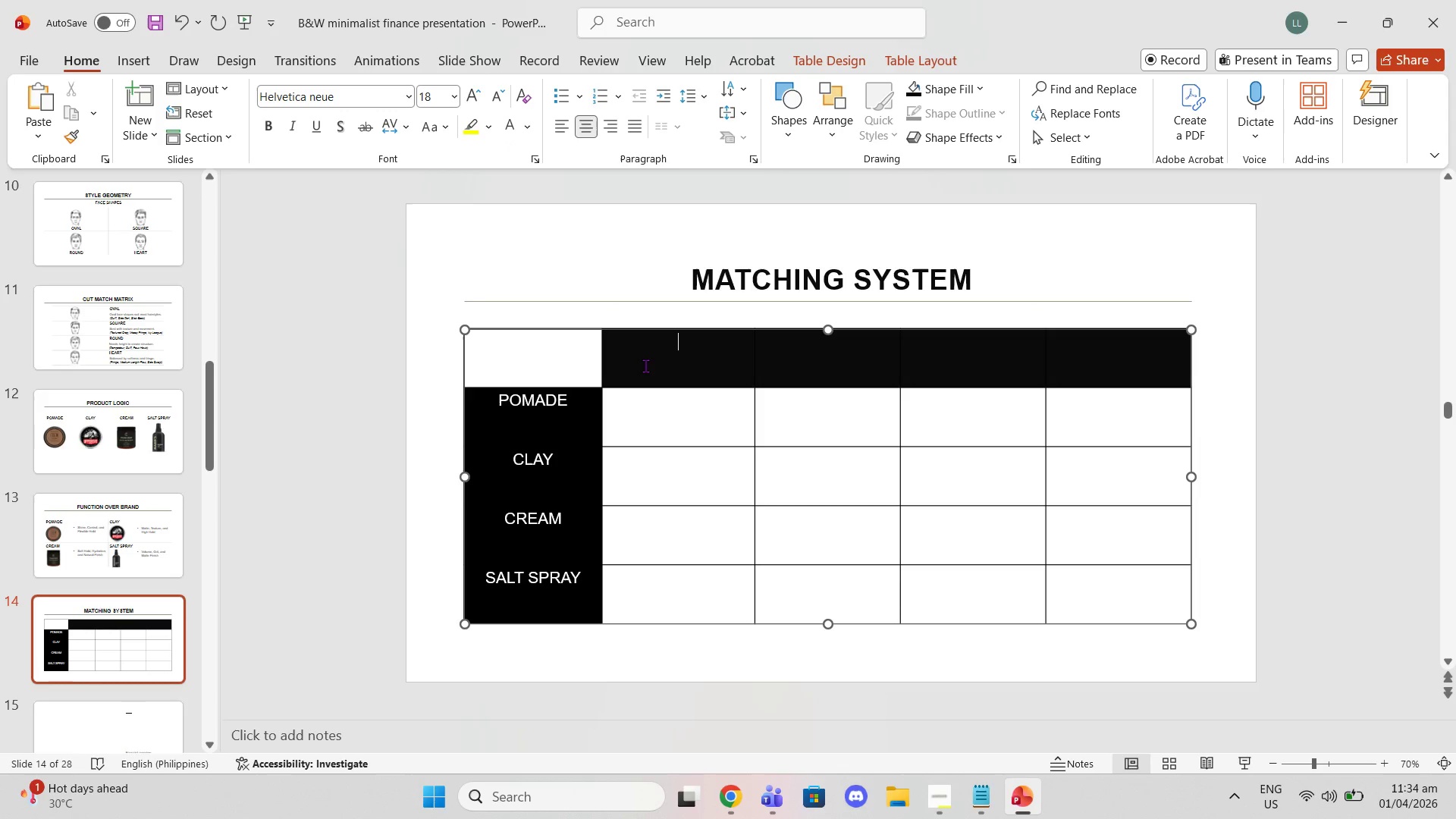 
type(STRAU)
key(Backspace)
type(IGHT)
 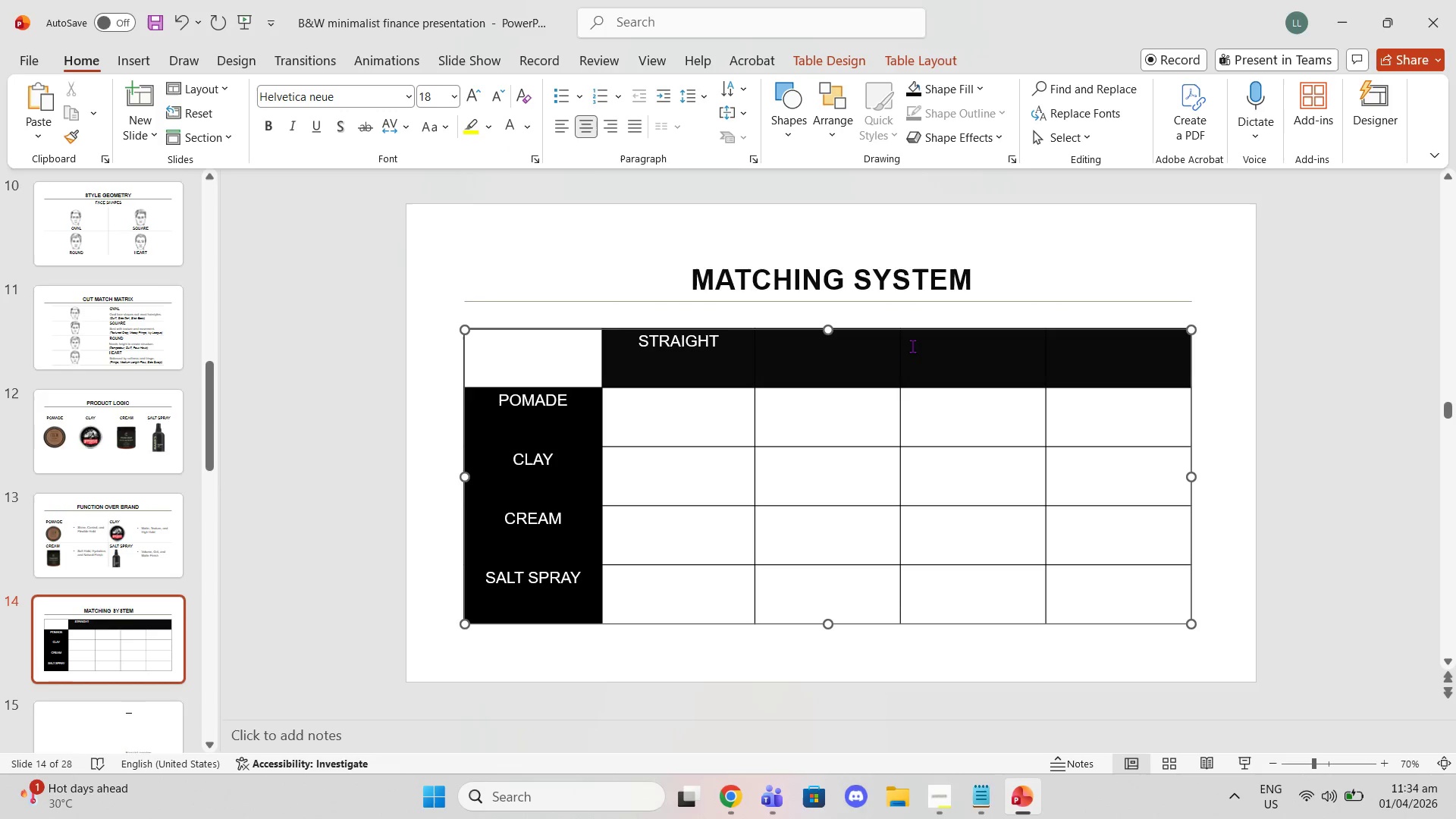 
left_click([836, 347])
 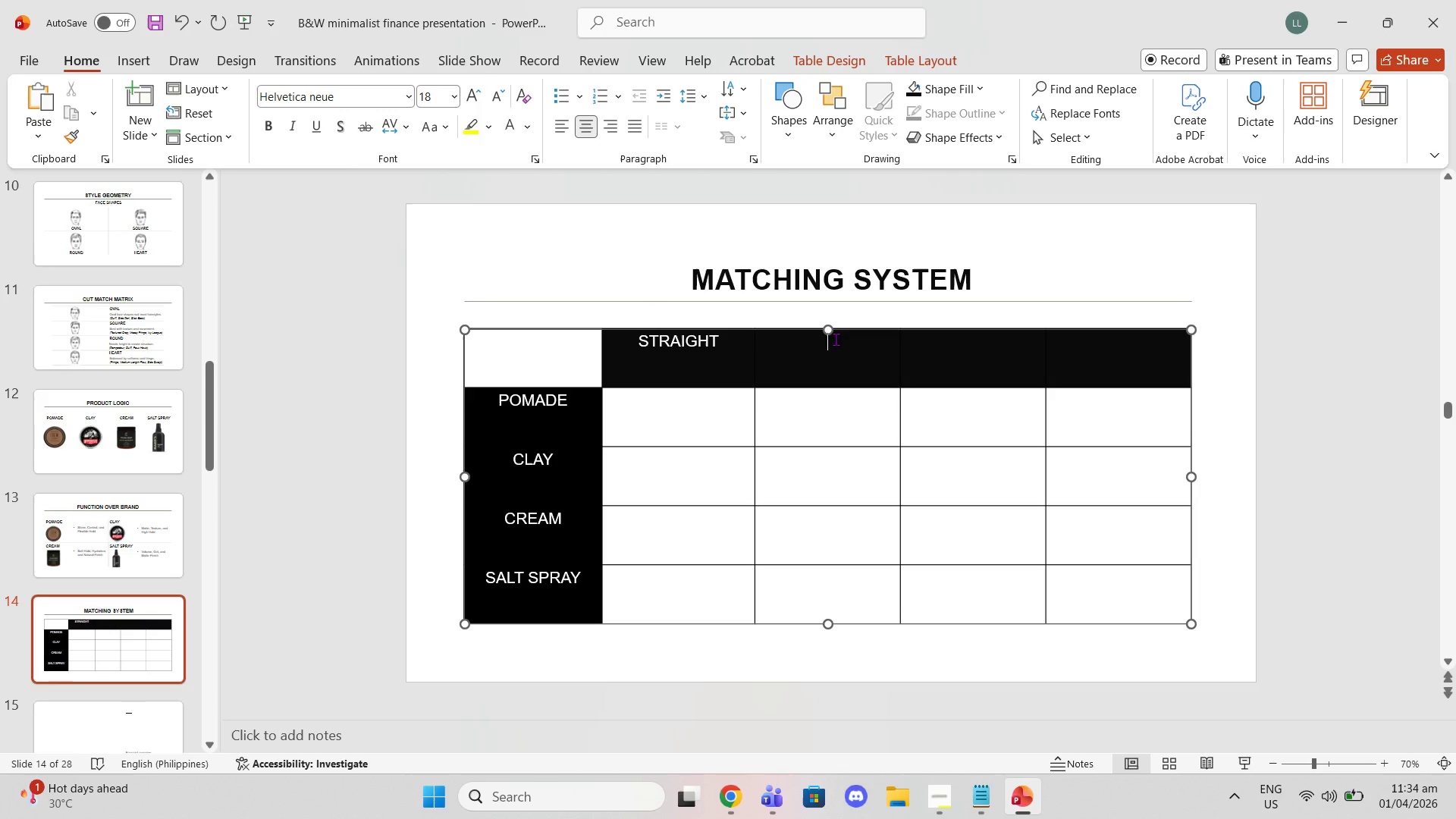 
type(WAVY)
 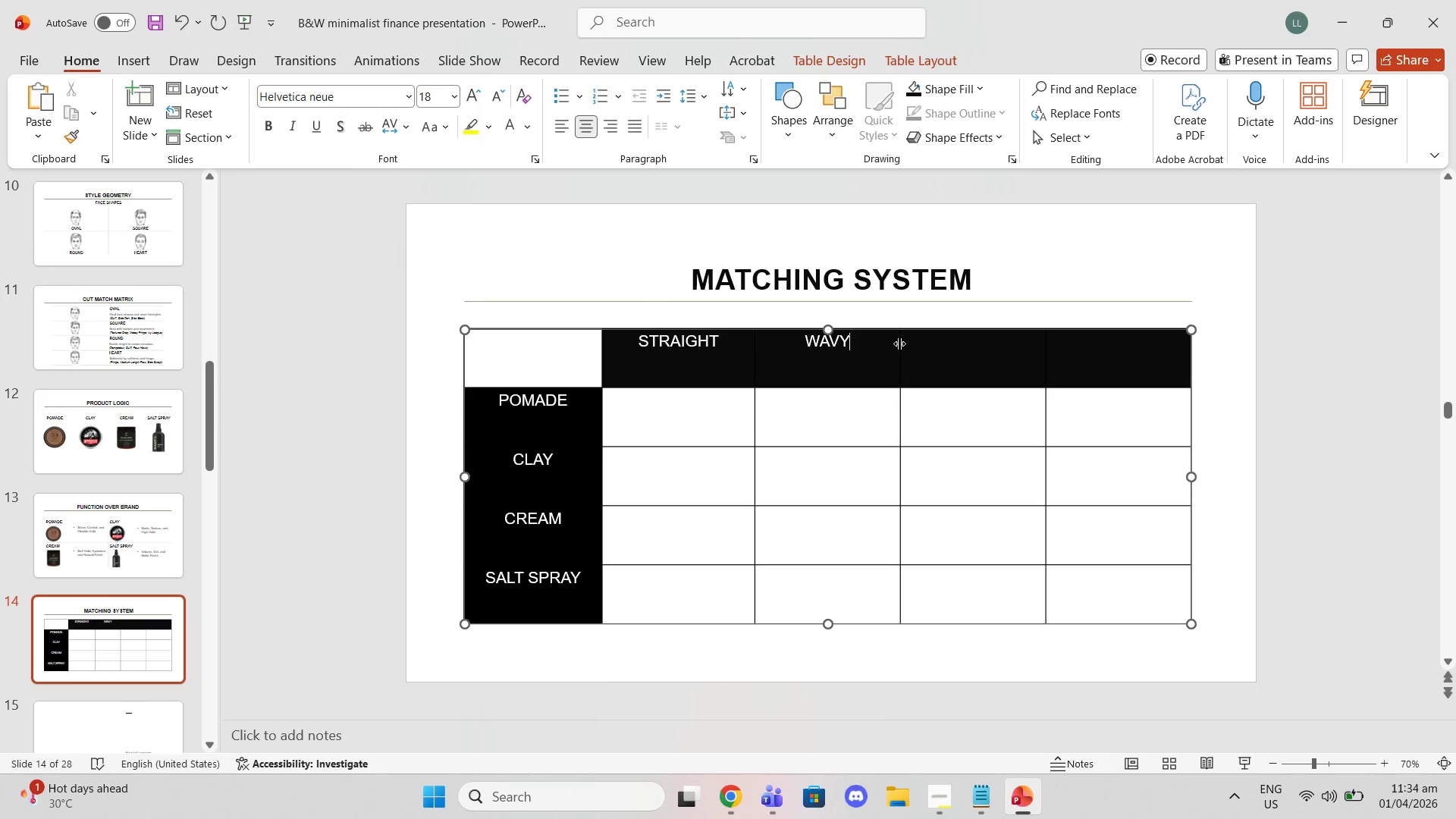 
double_click([936, 347])